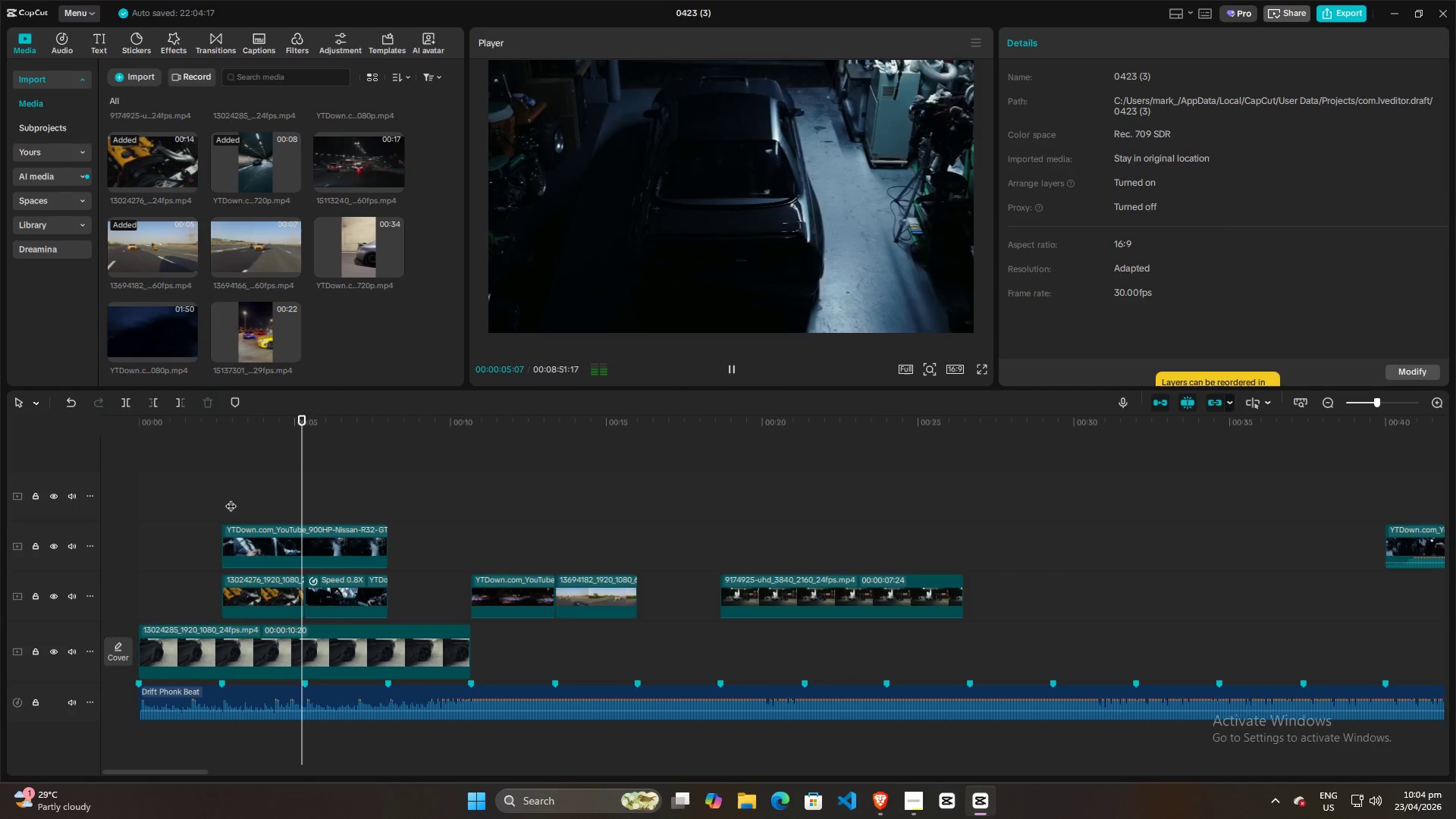 
key(Space)
 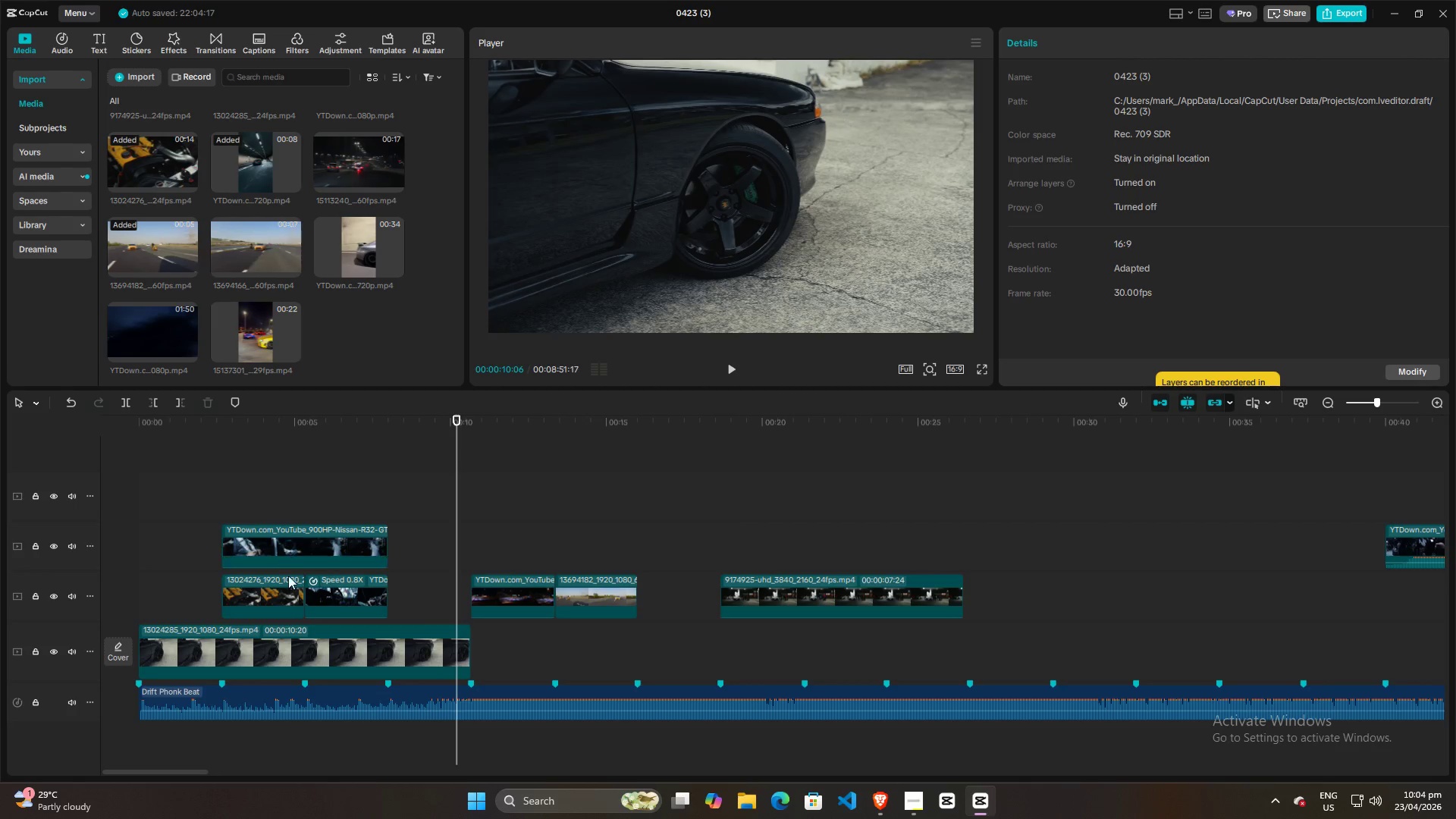 
left_click([276, 589])
 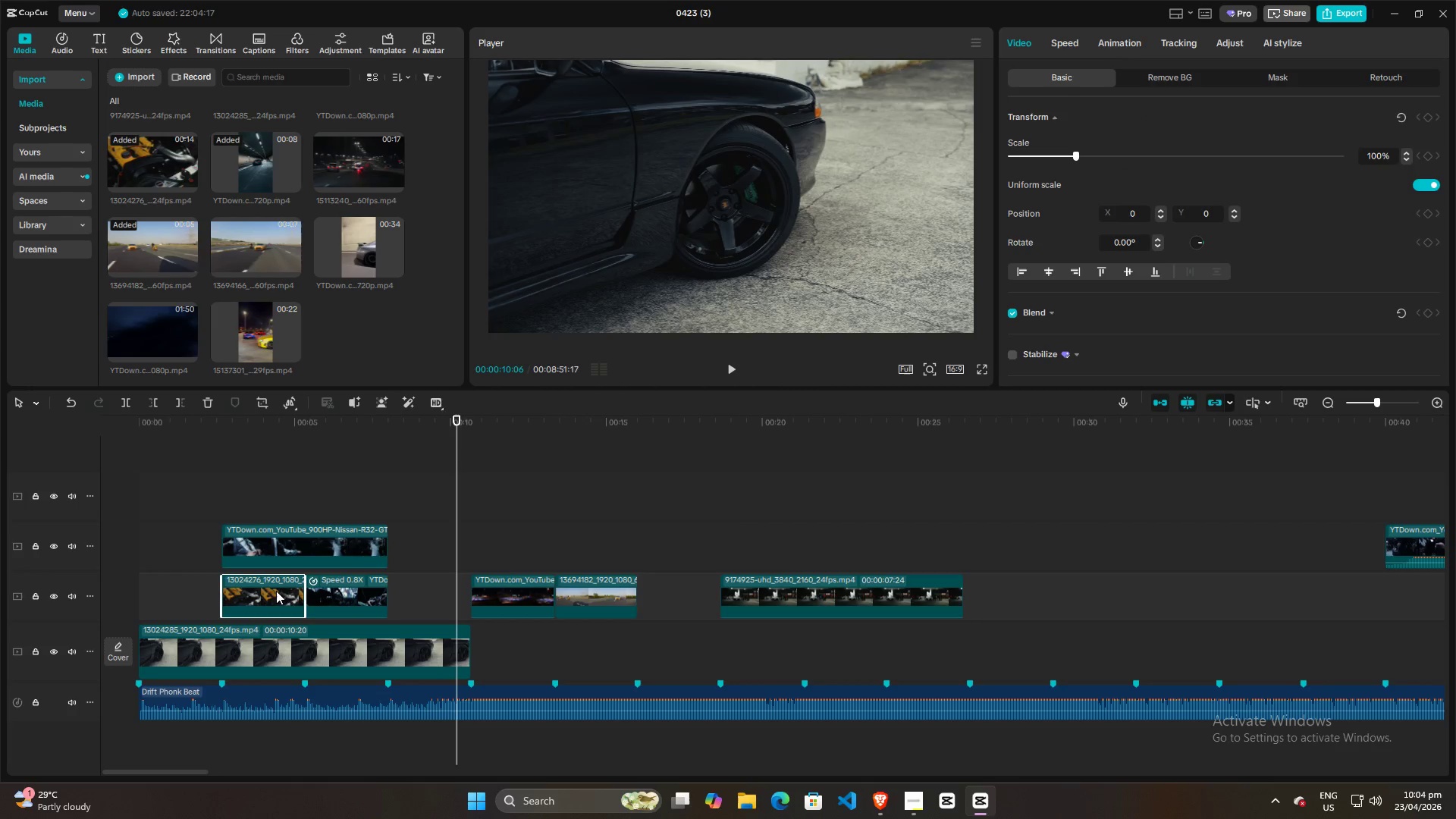 
mouse_move([295, 590])
 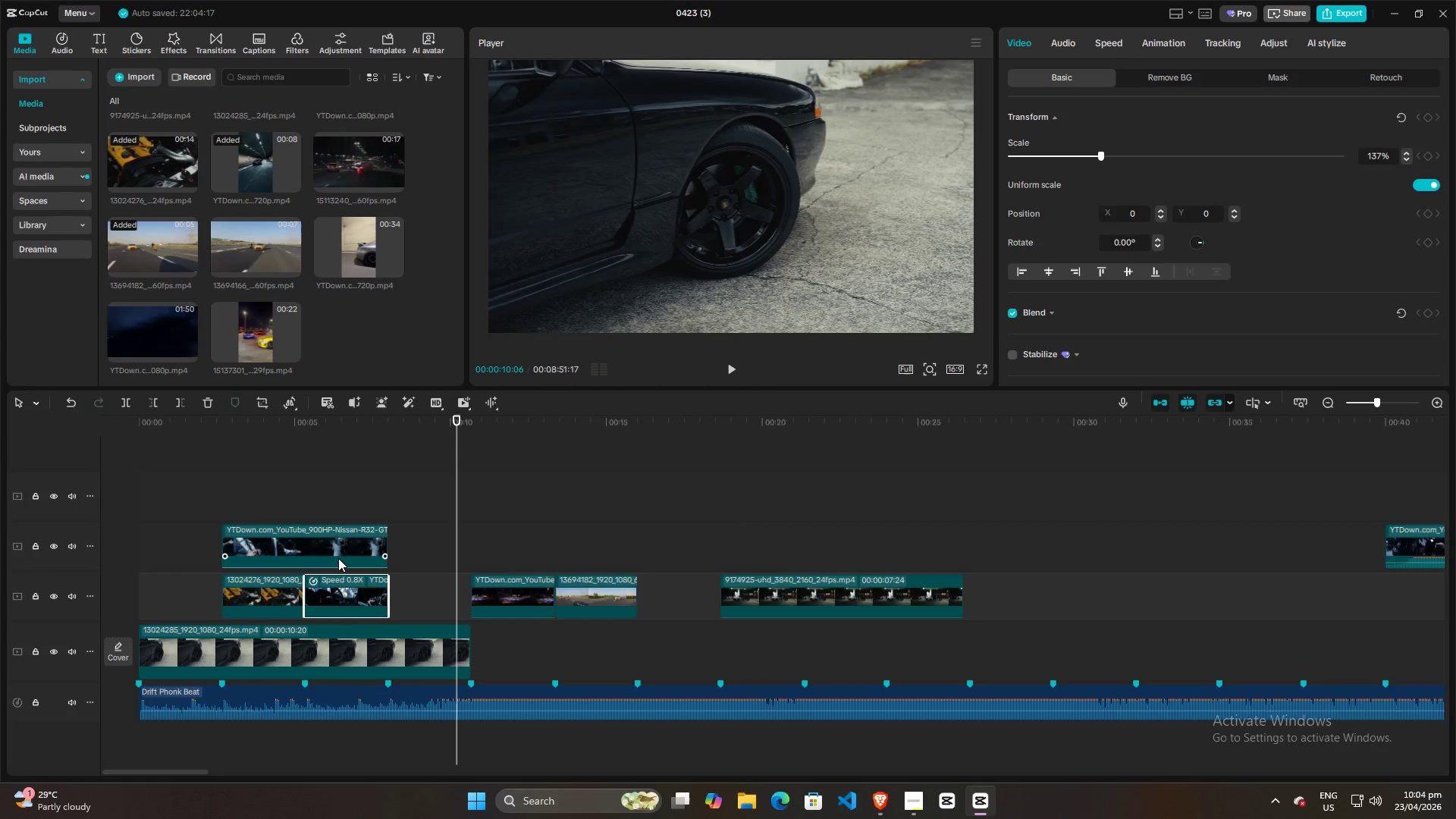 
wait(5.05)
 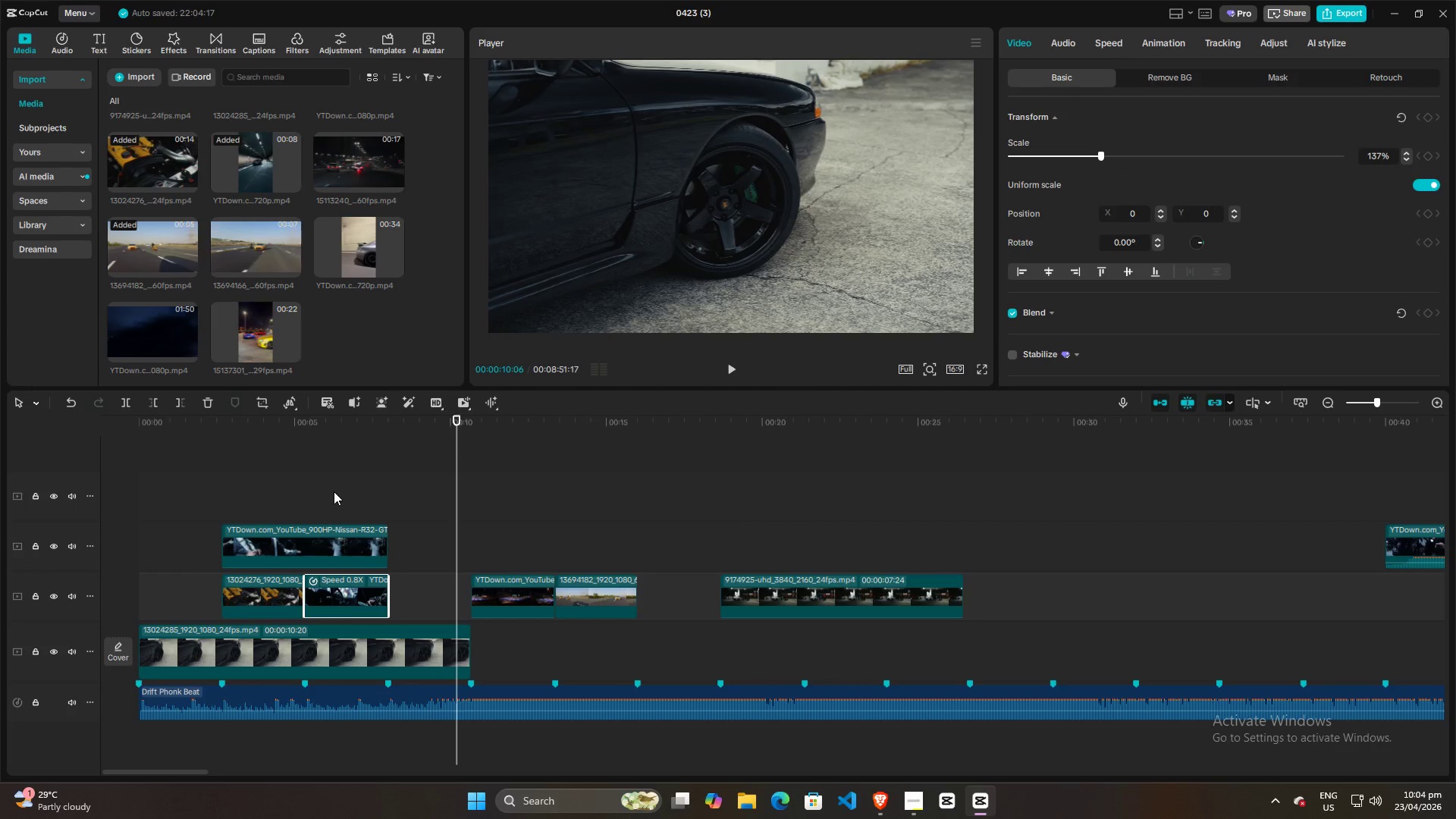 
left_click([251, 504])
 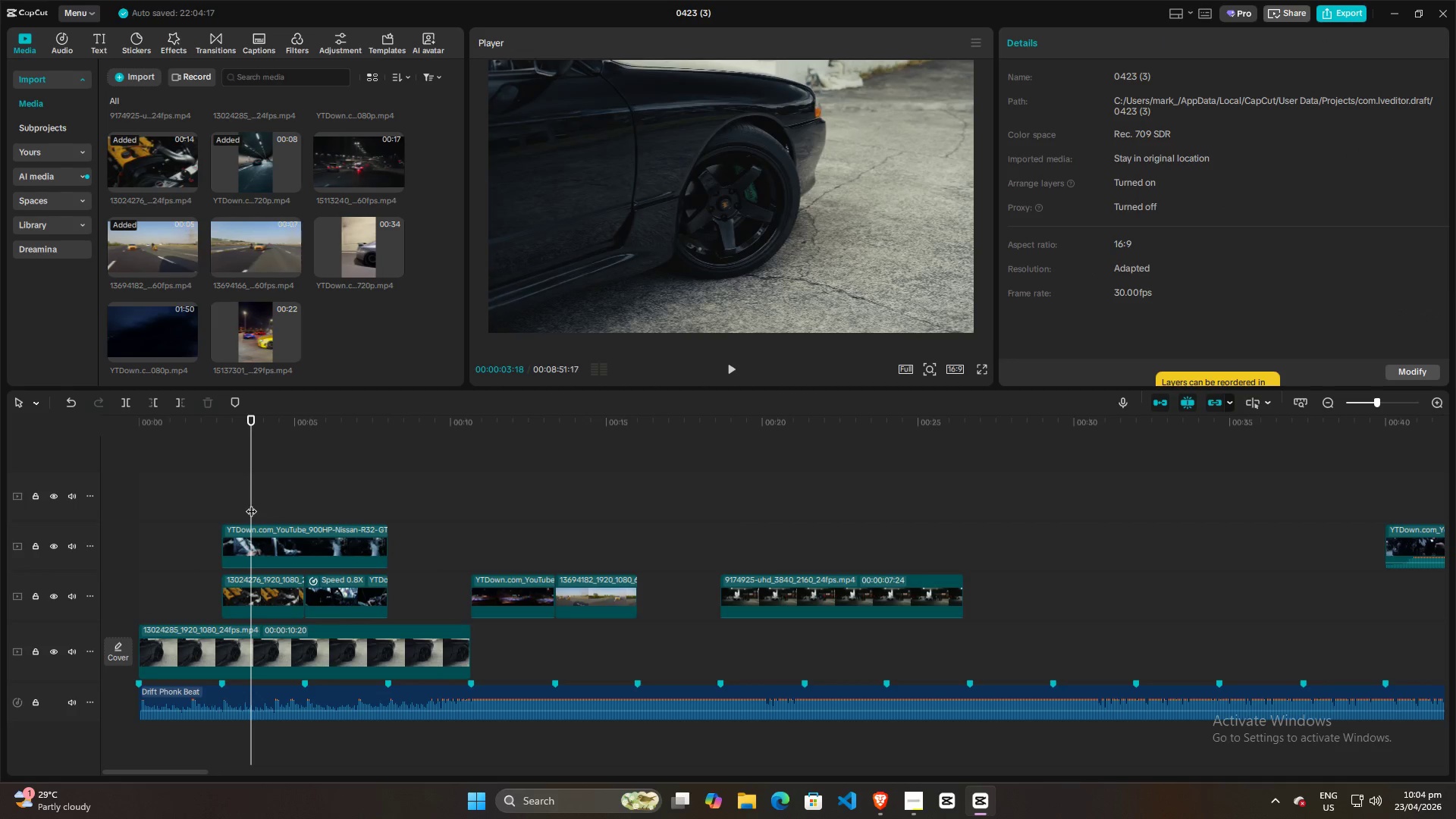 
key(Space)
 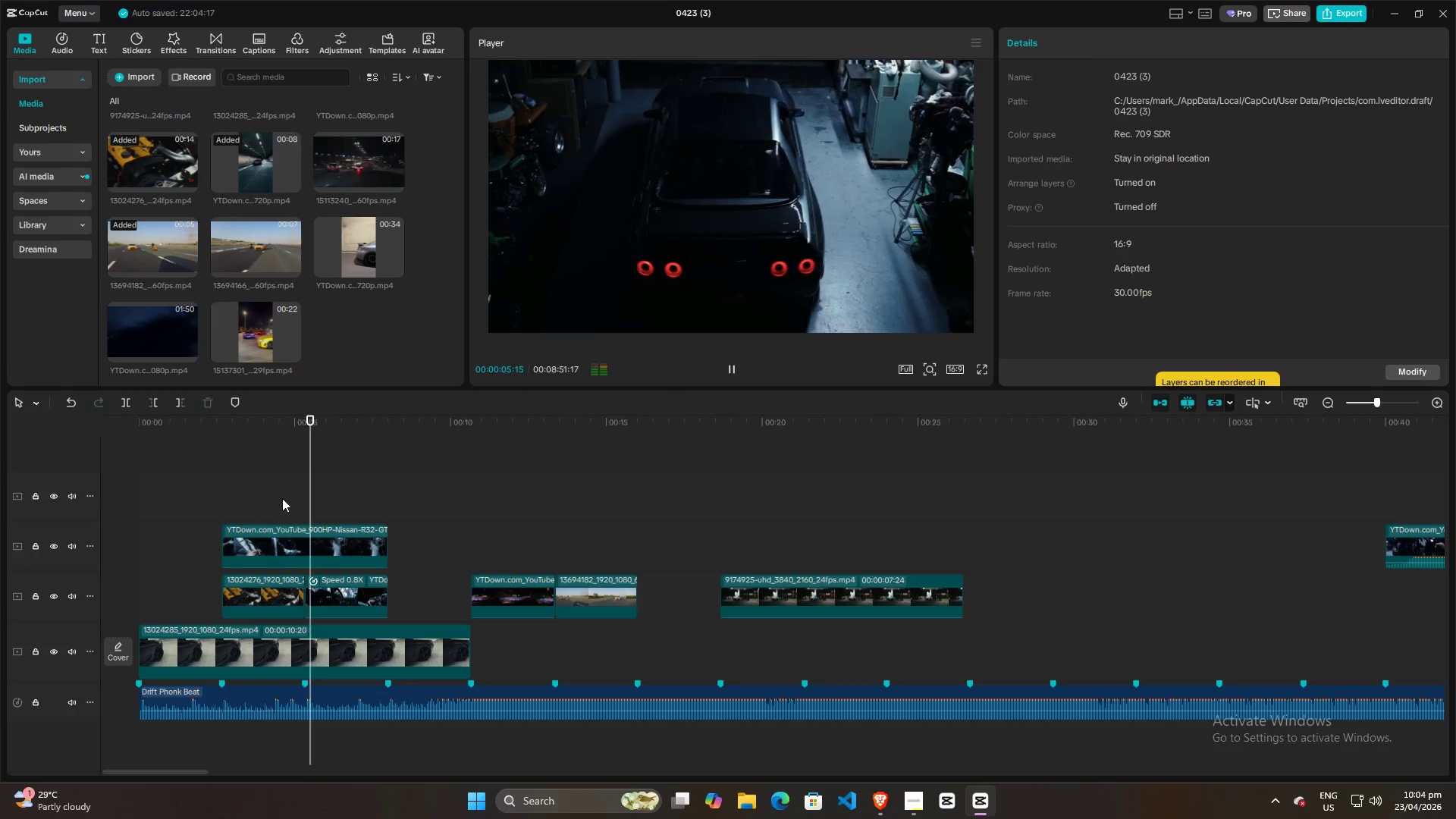 
key(Space)
 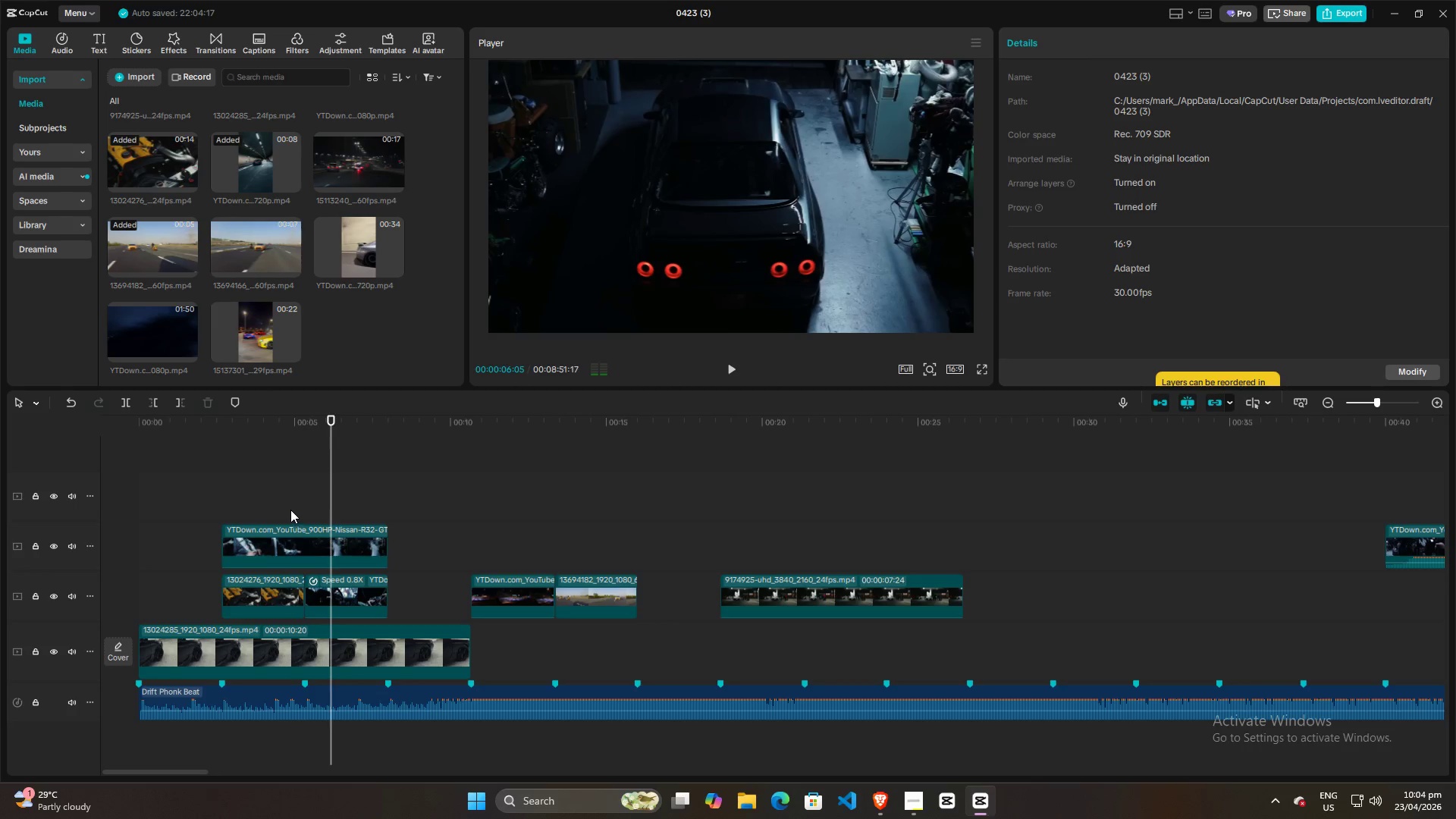 
left_click([288, 507])
 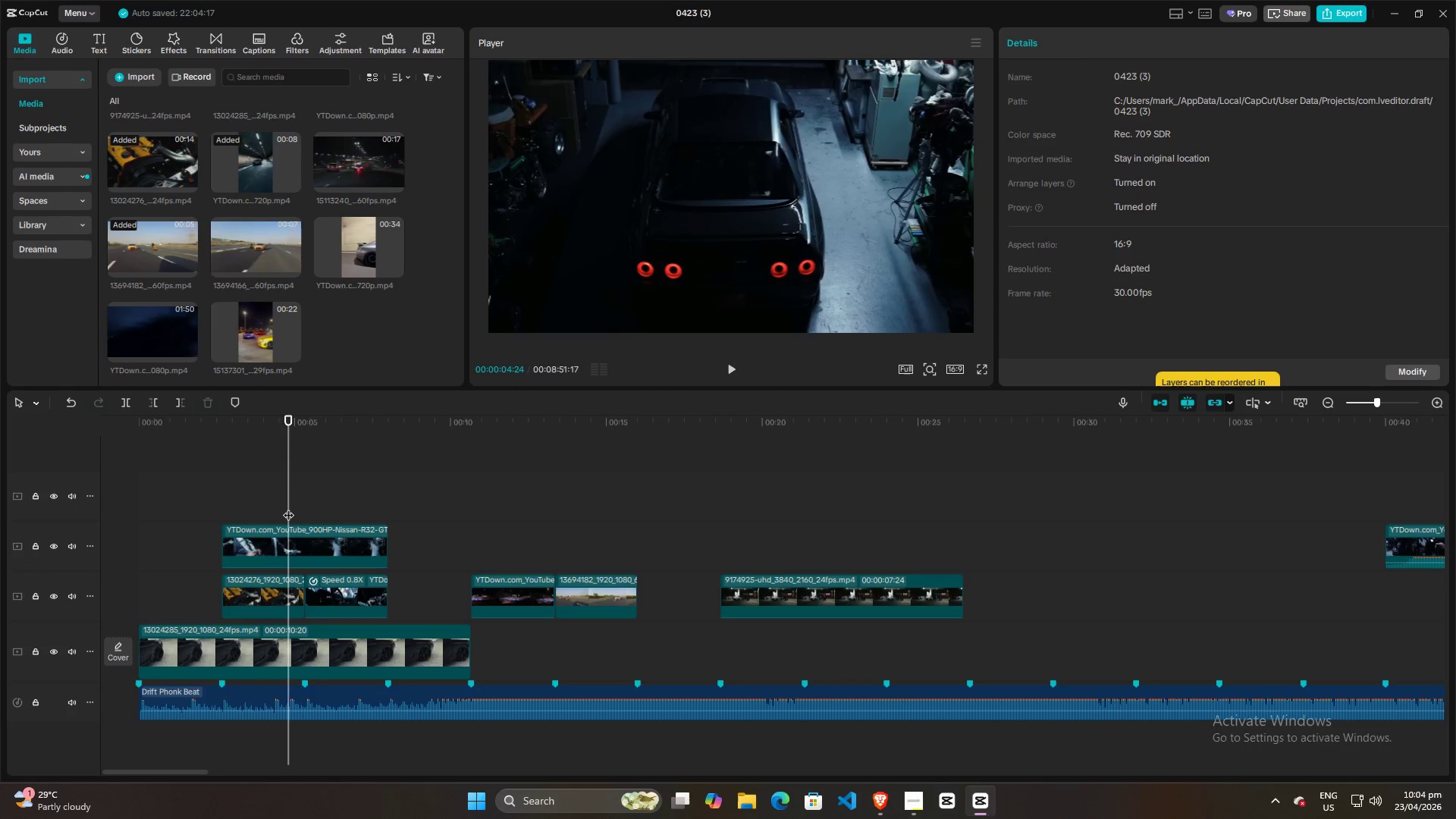 
key(Space)
 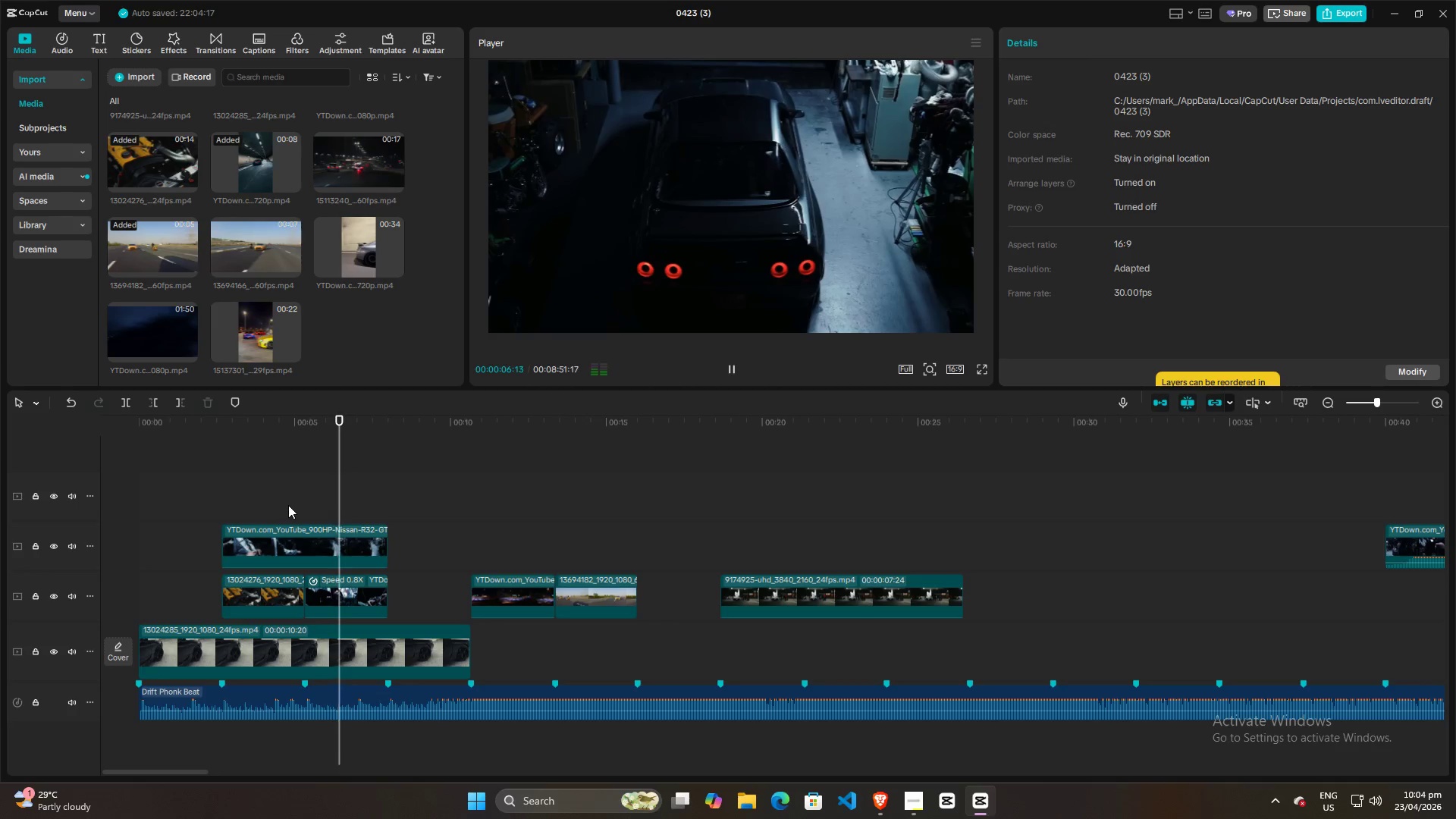 
key(Space)
 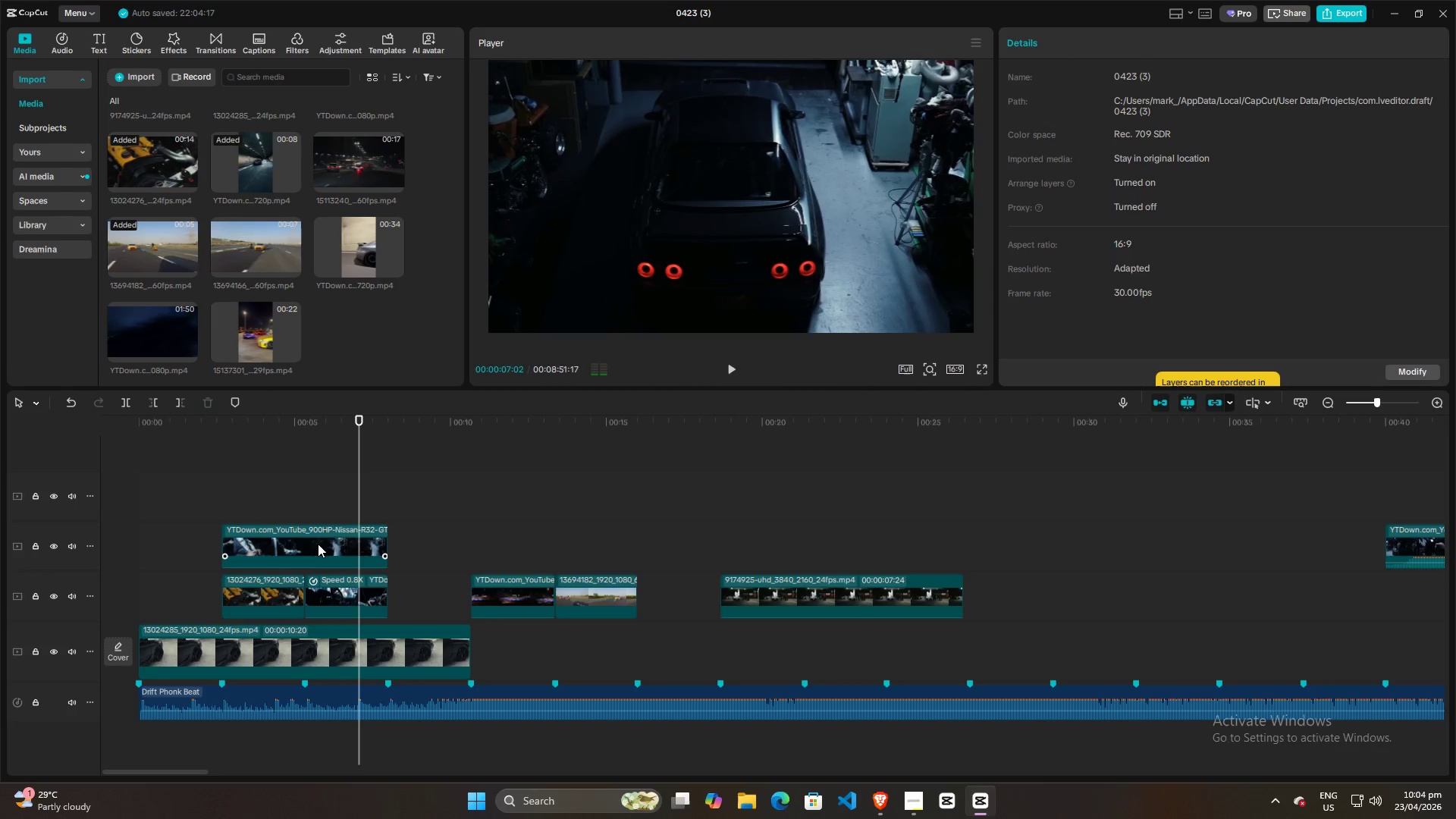 
key(Space)
 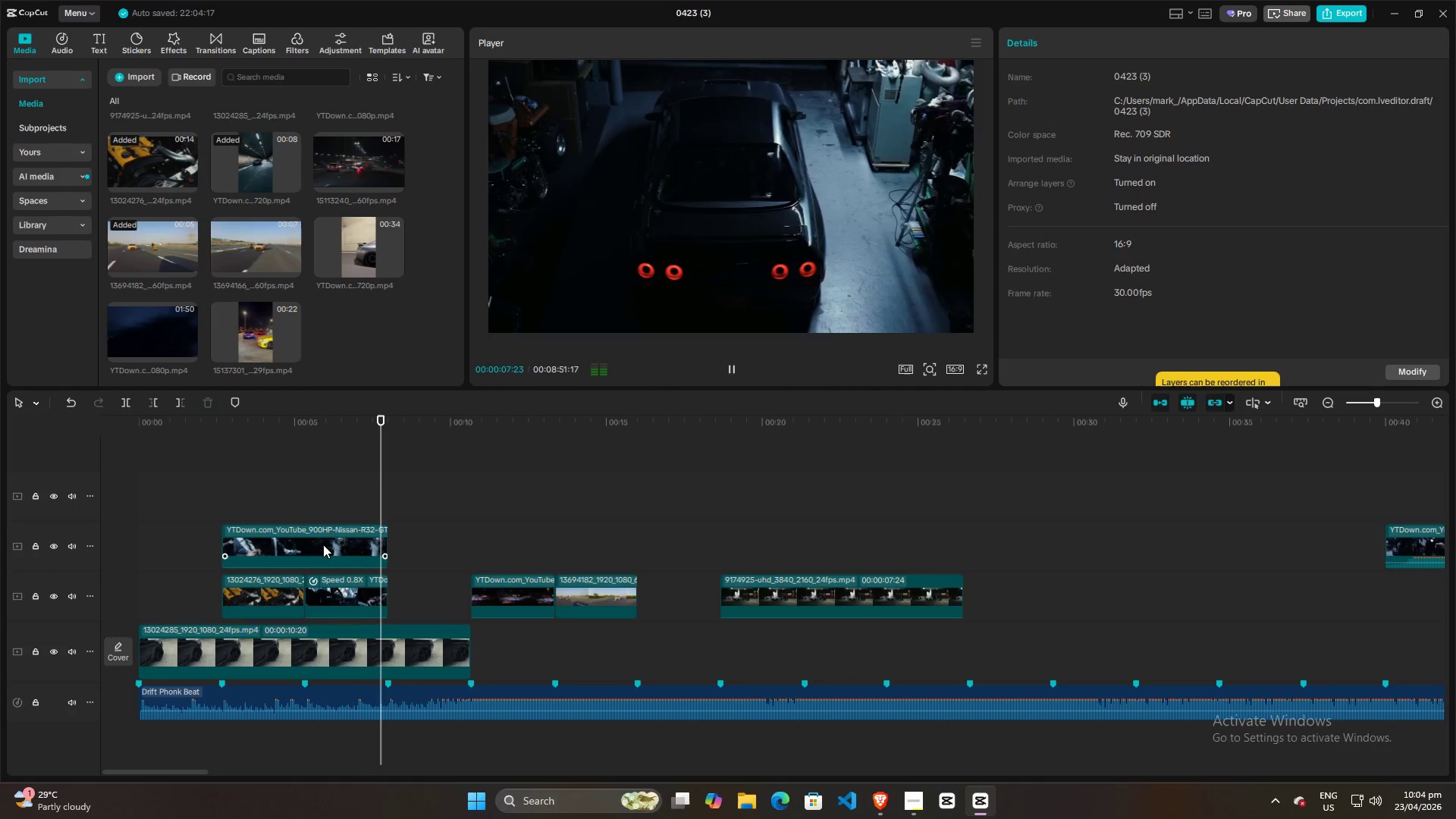 
key(Space)
 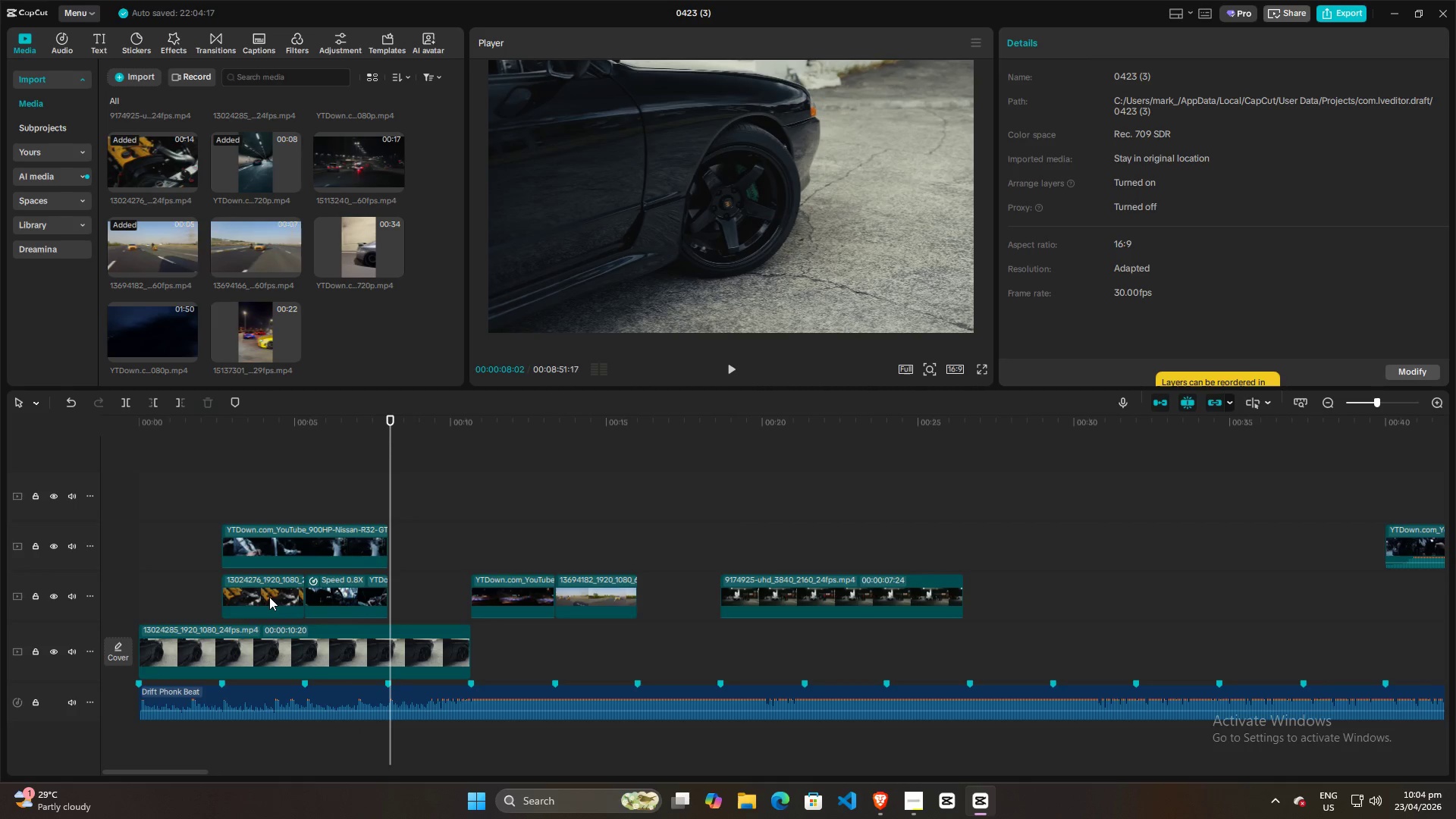 
left_click_drag(start_coordinate=[269, 597], to_coordinate=[435, 602])
 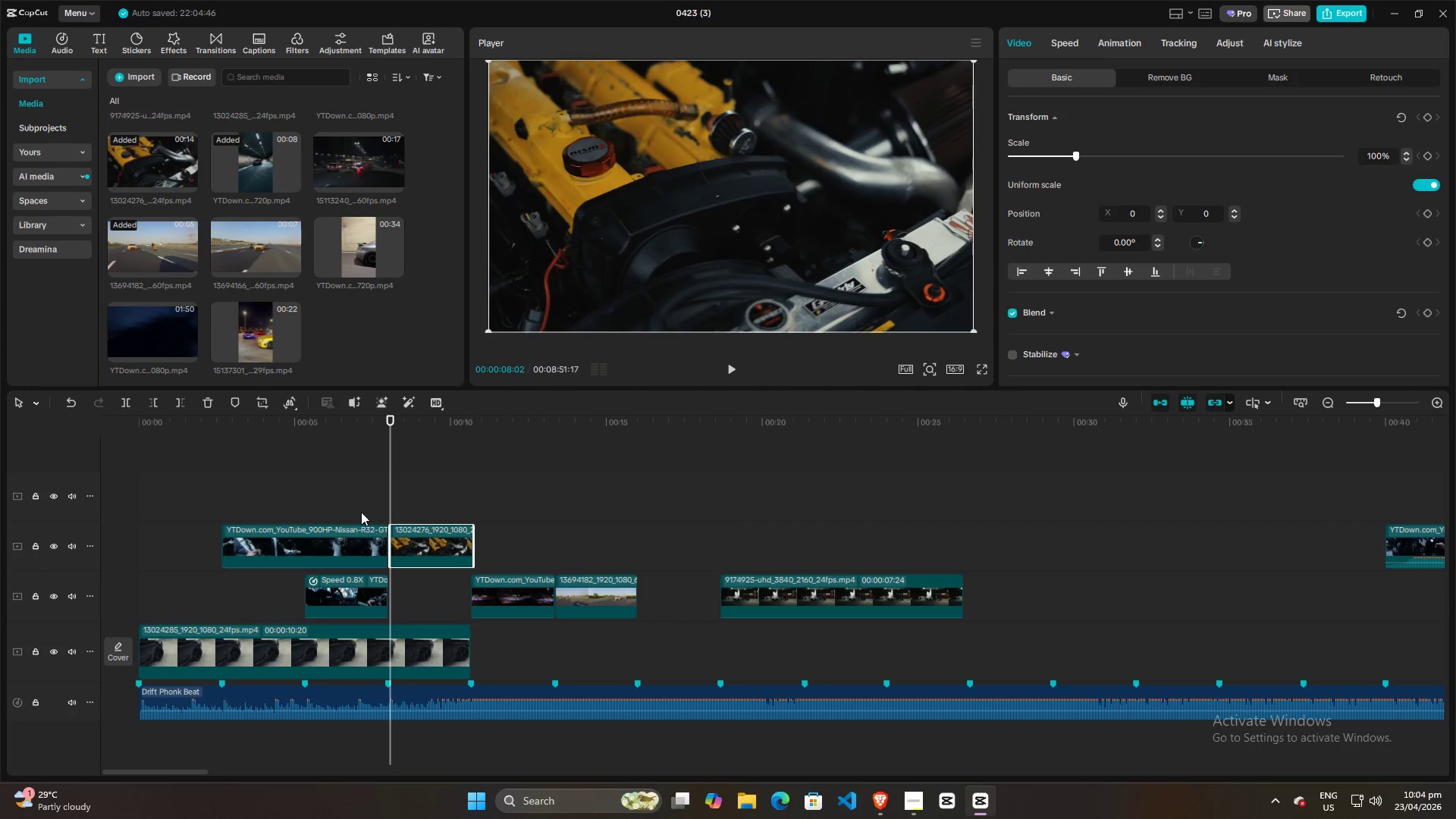 
left_click([359, 511])
 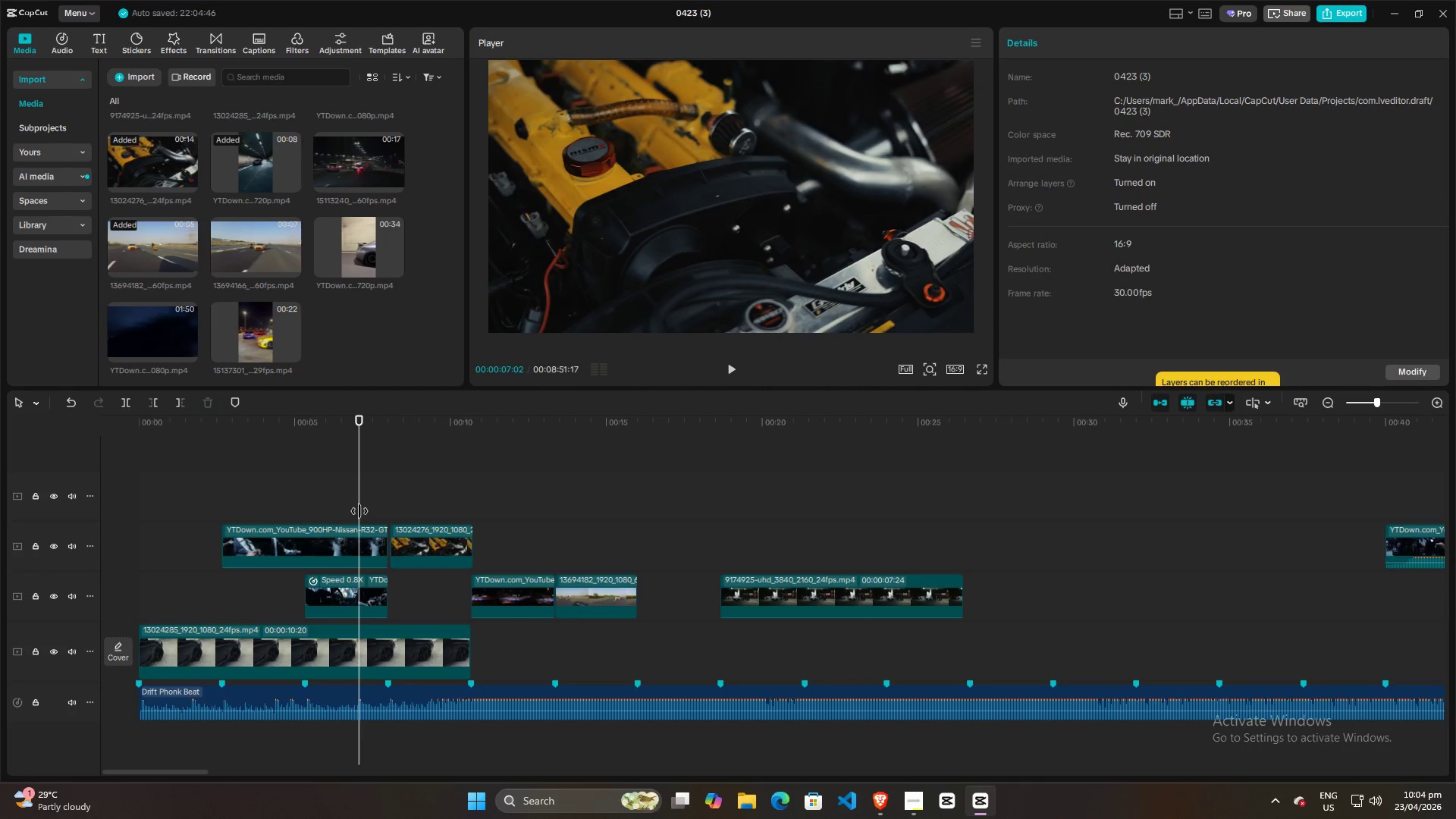 
key(Space)
 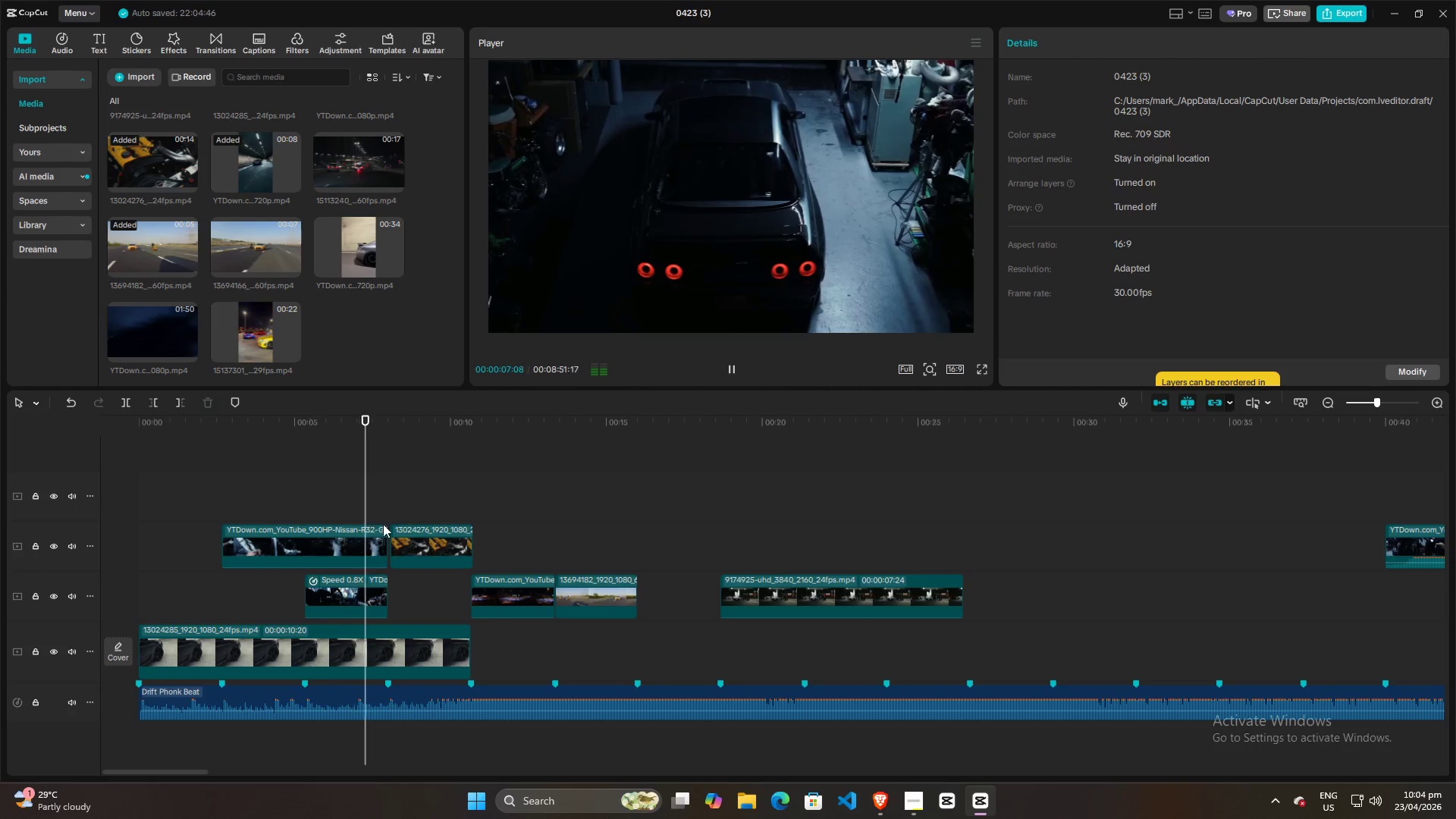 
key(Space)
 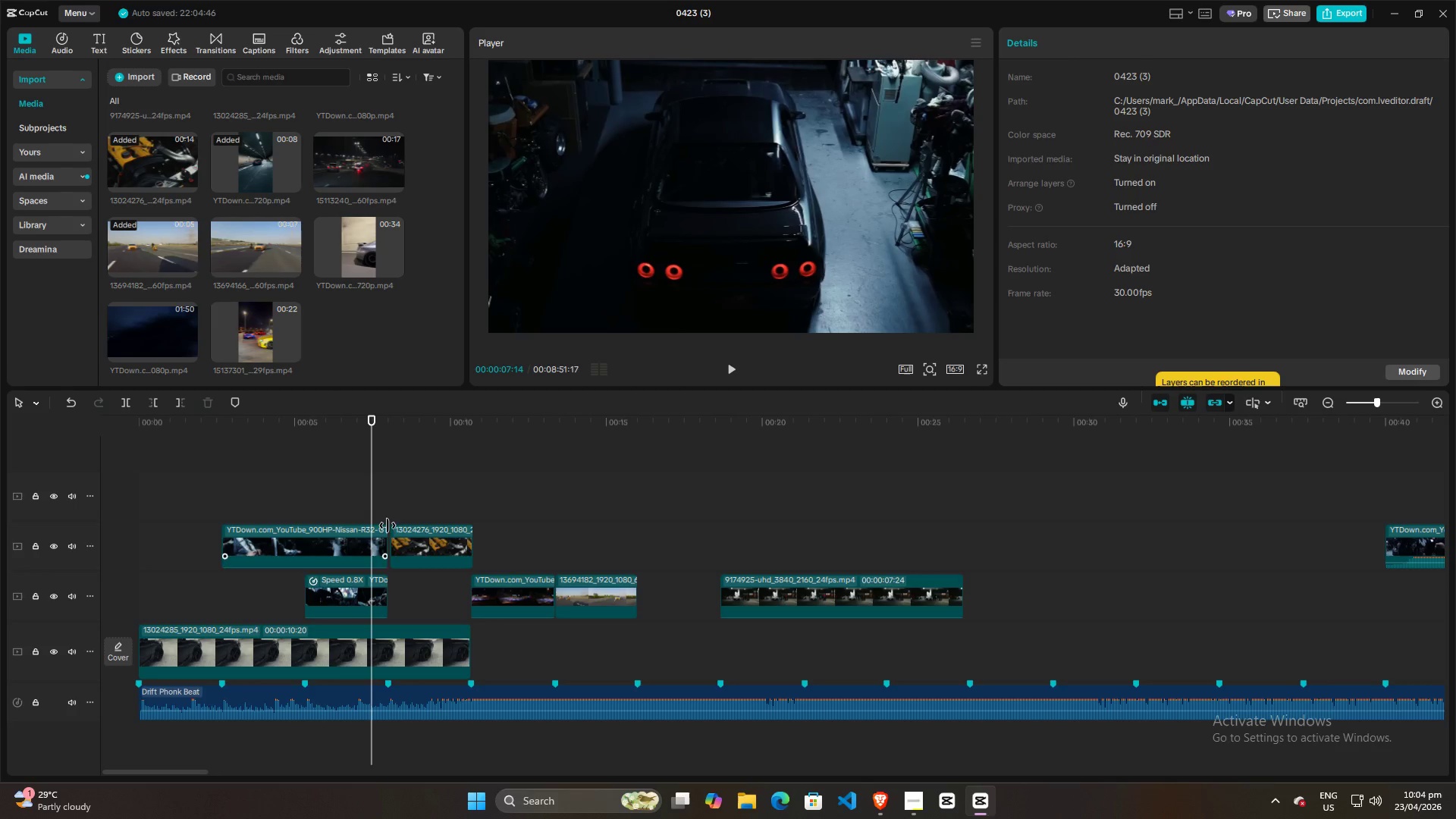 
left_click_drag(start_coordinate=[419, 532], to_coordinate=[415, 535])
 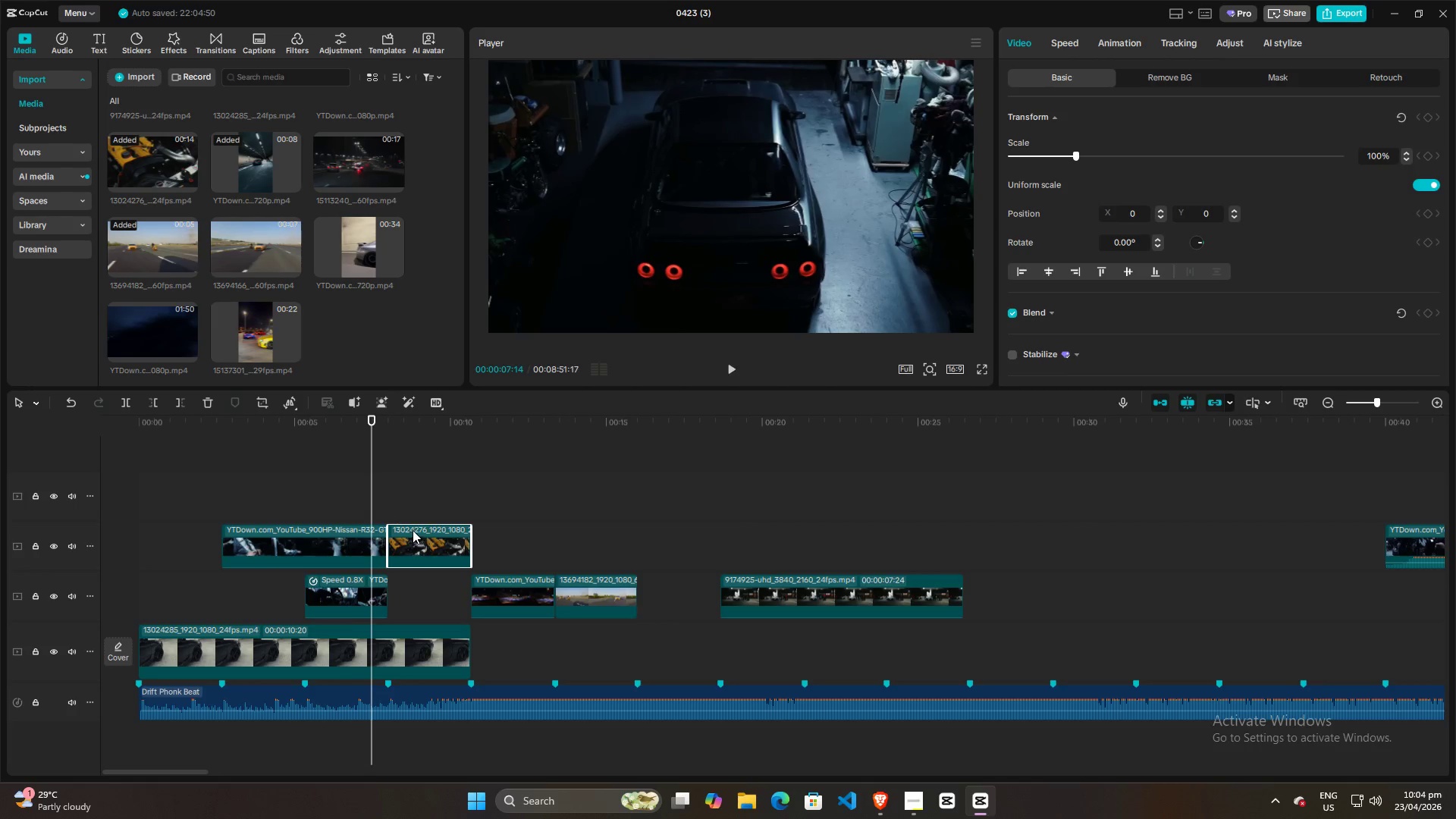 
key(Space)
 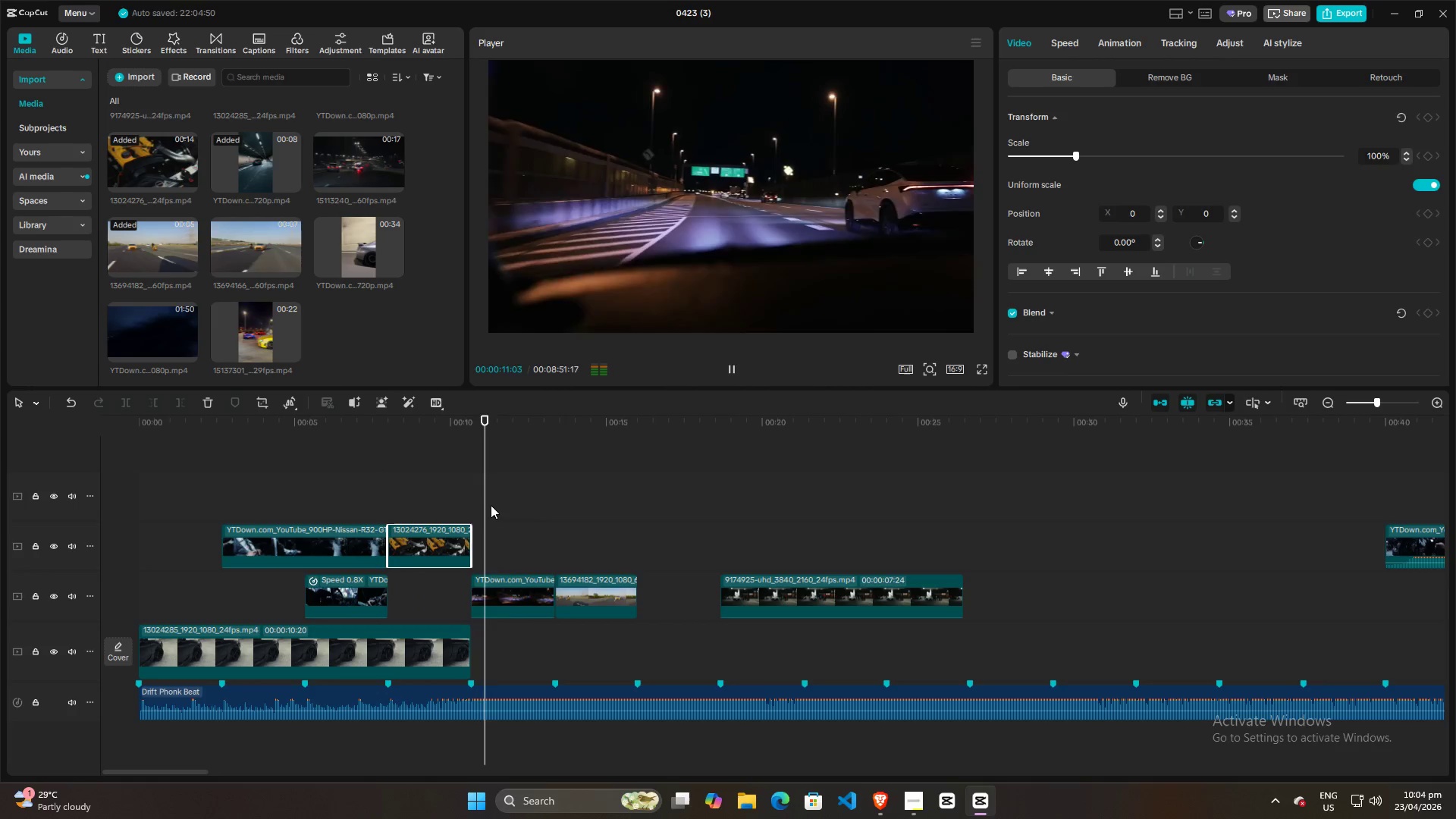 
wait(8.7)
 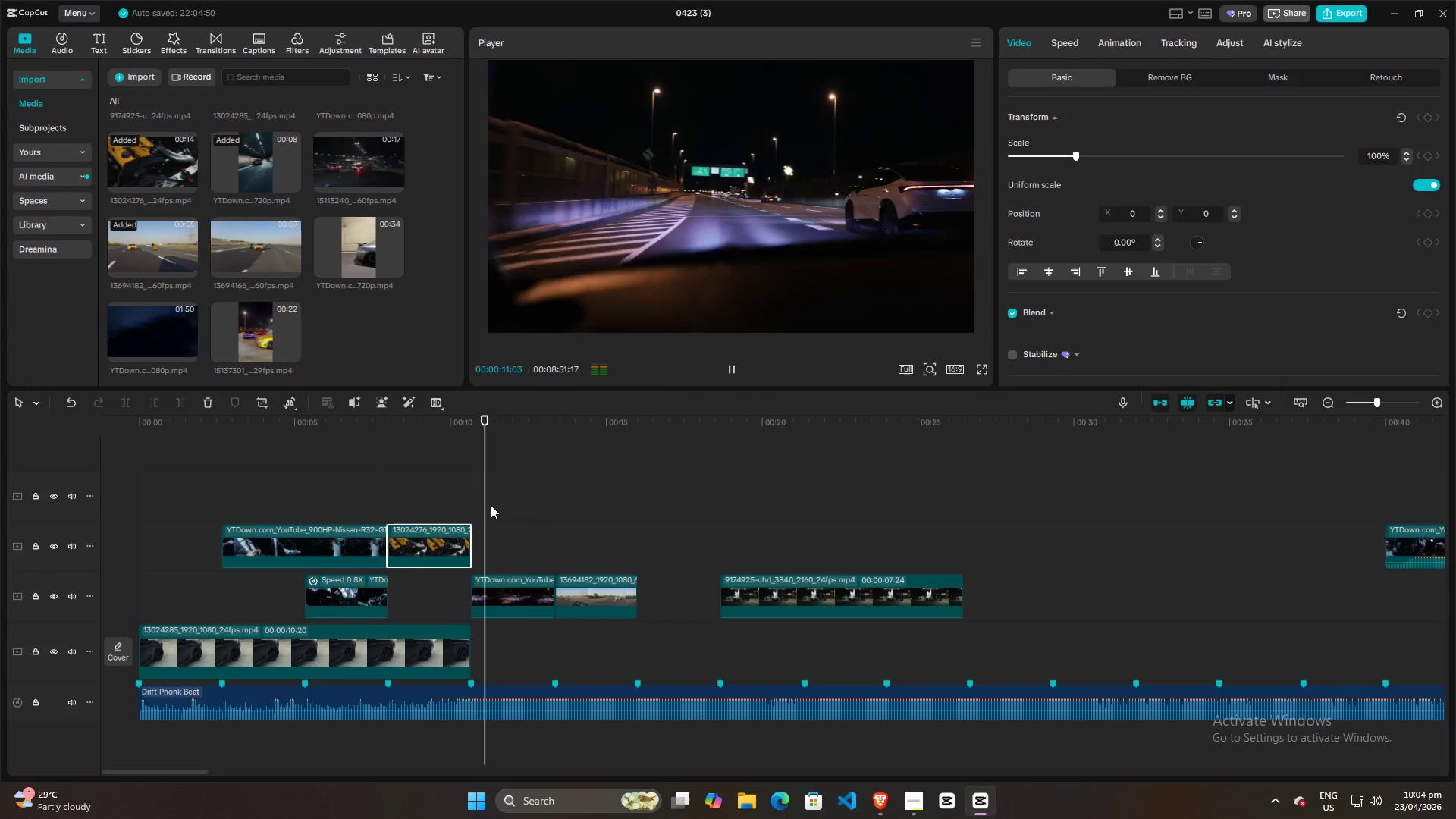 
key(Space)
 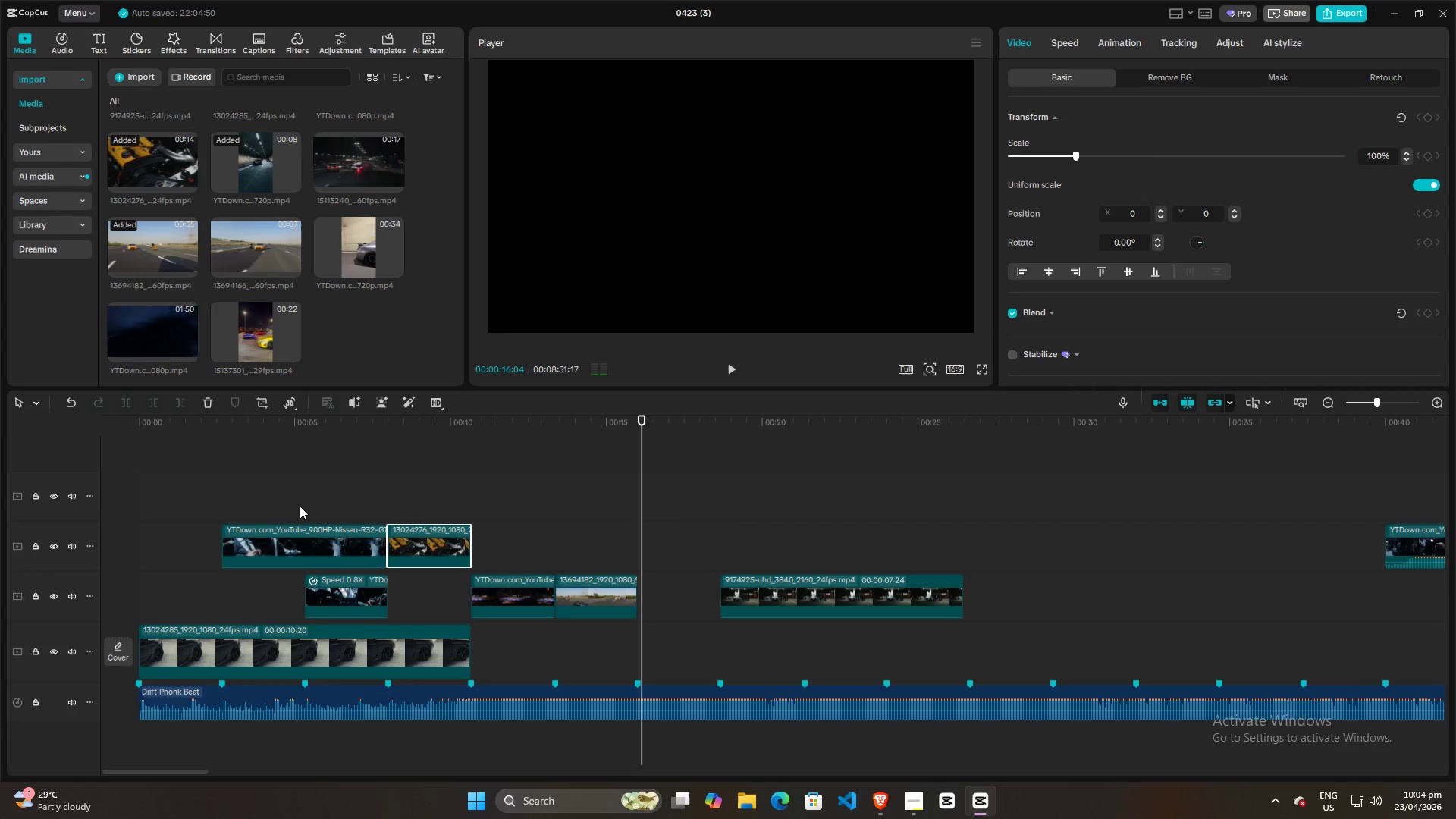 
left_click([284, 503])
 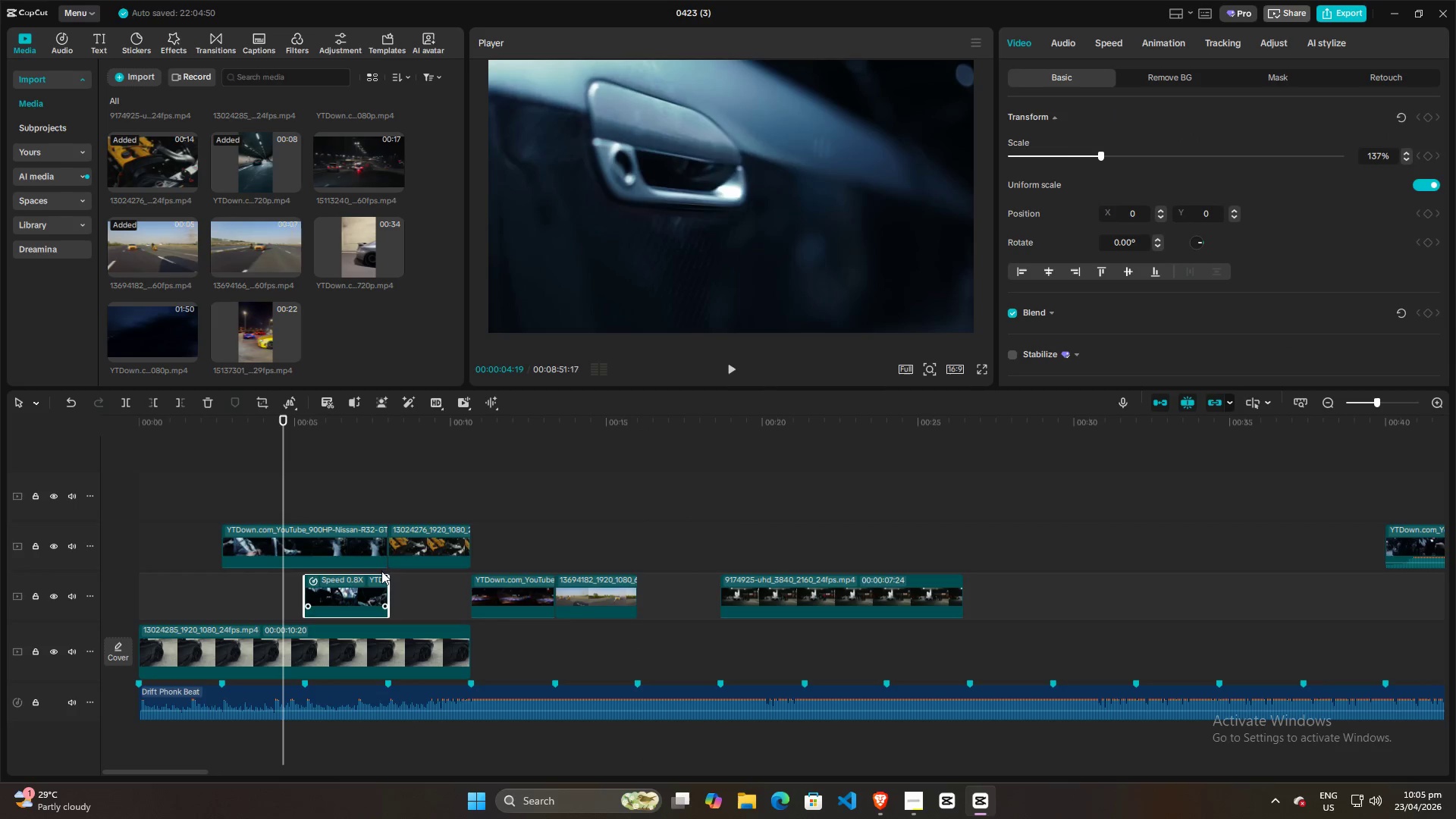 
left_click([372, 507])
 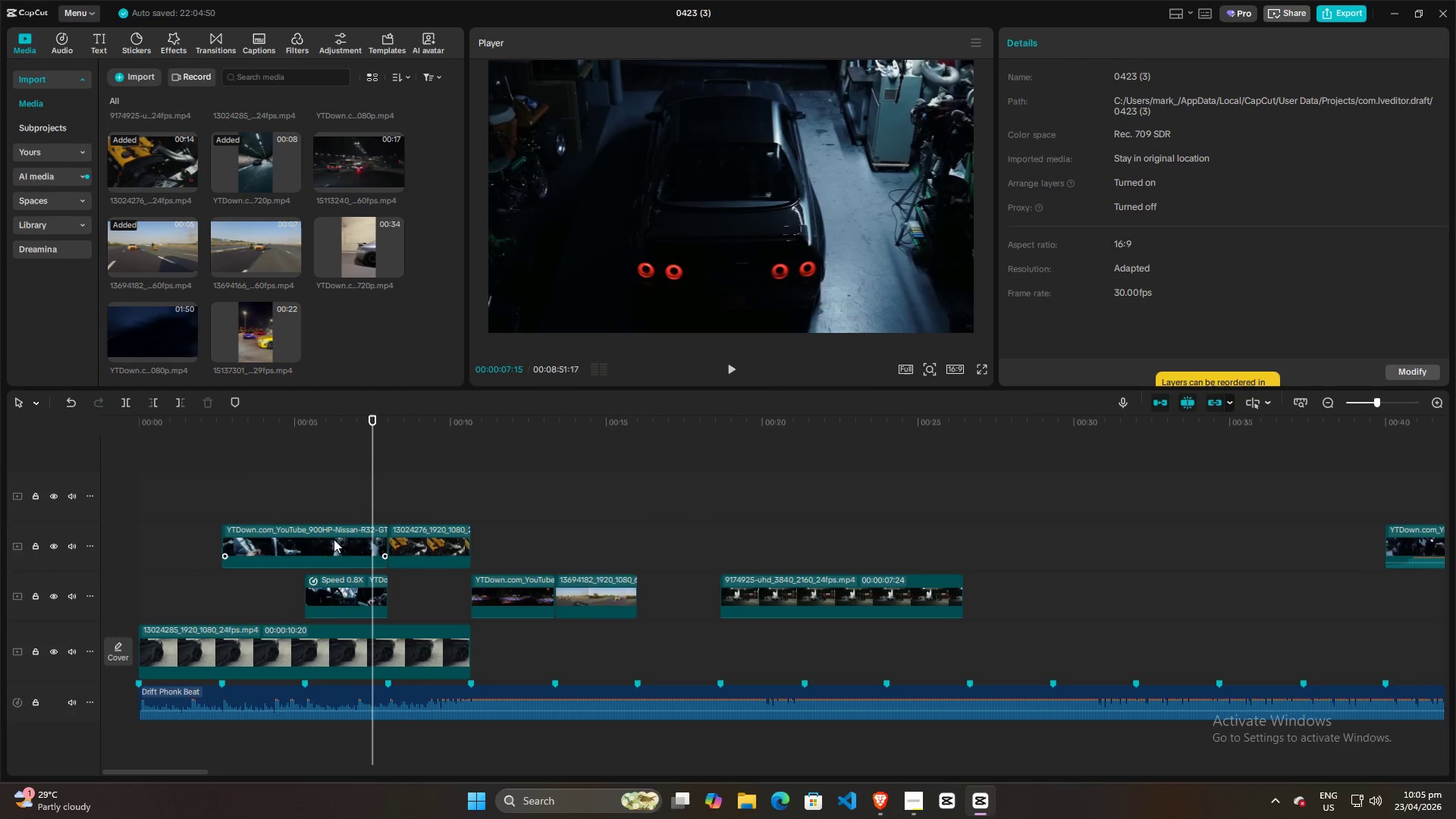 
left_click([334, 546])
 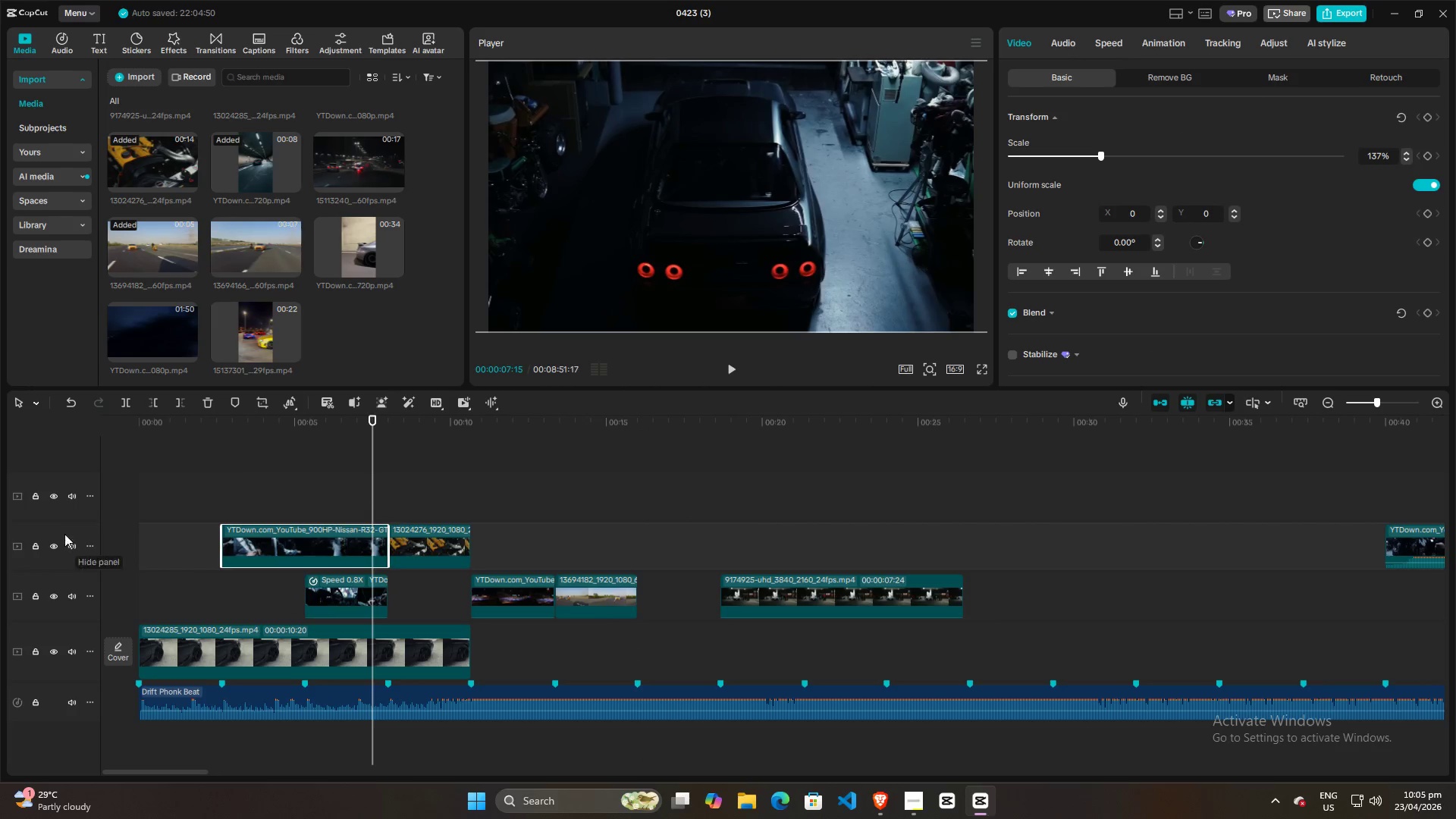 
left_click([51, 546])
 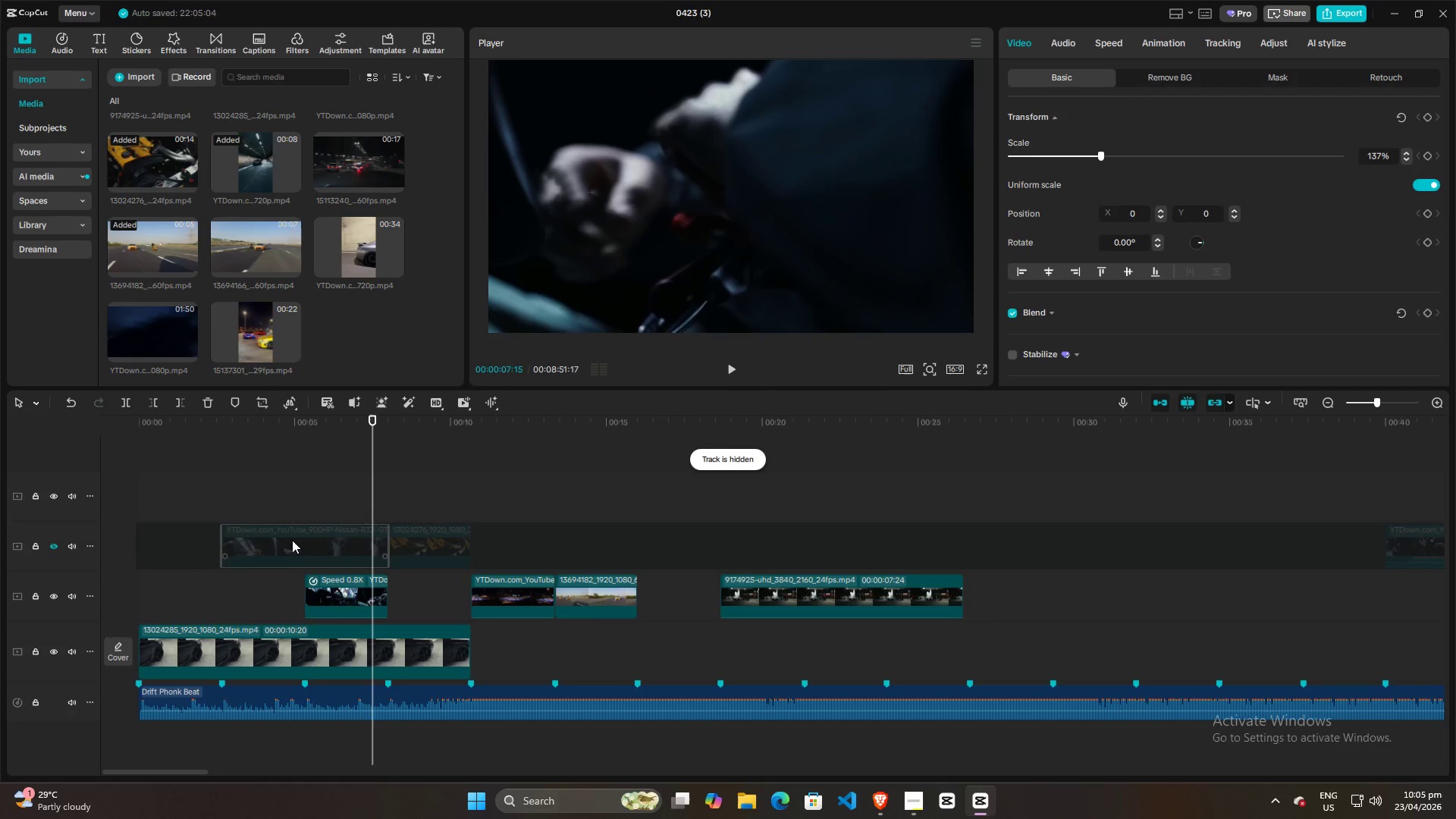 
double_click([305, 494])
 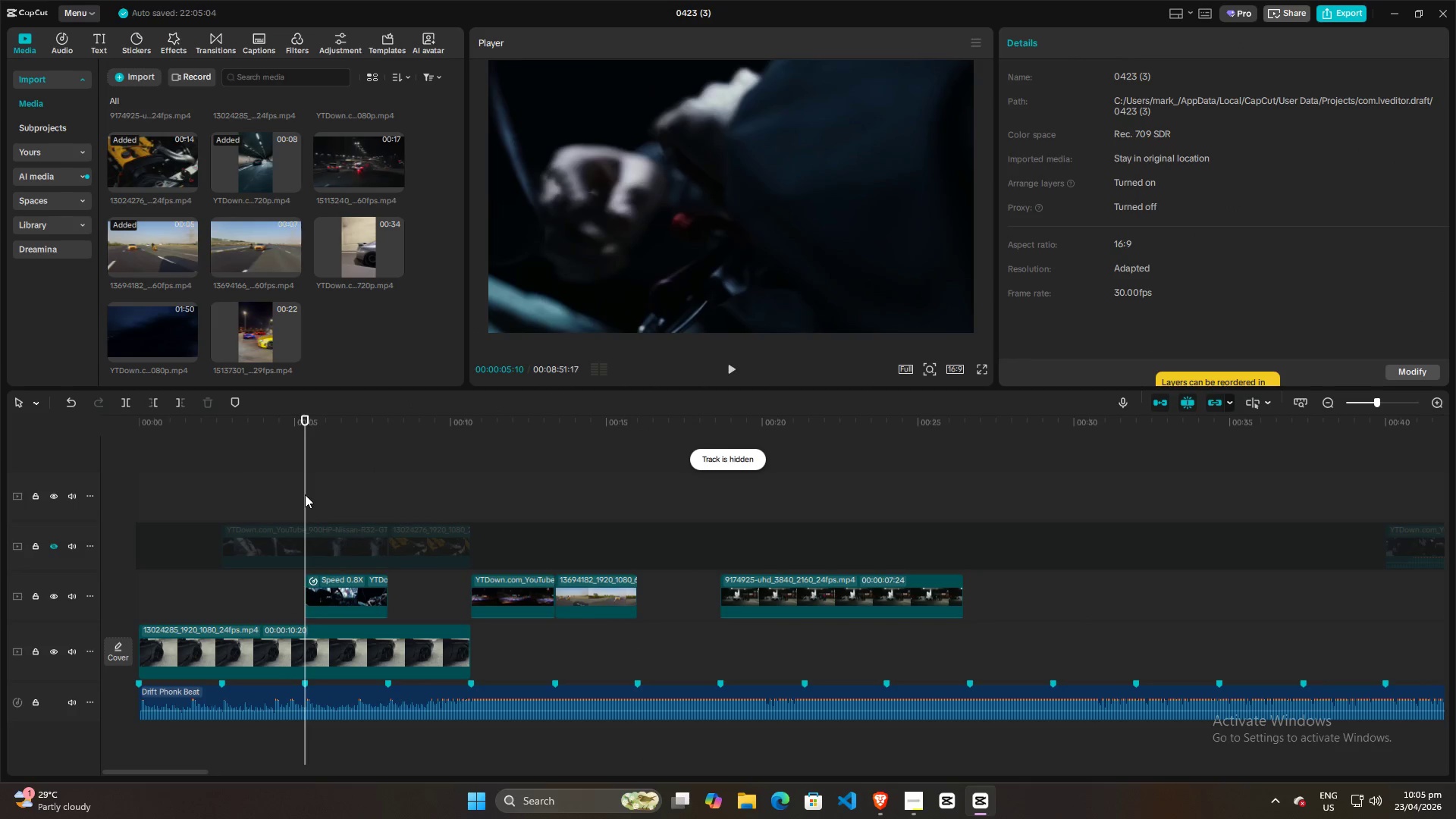 
key(Space)
 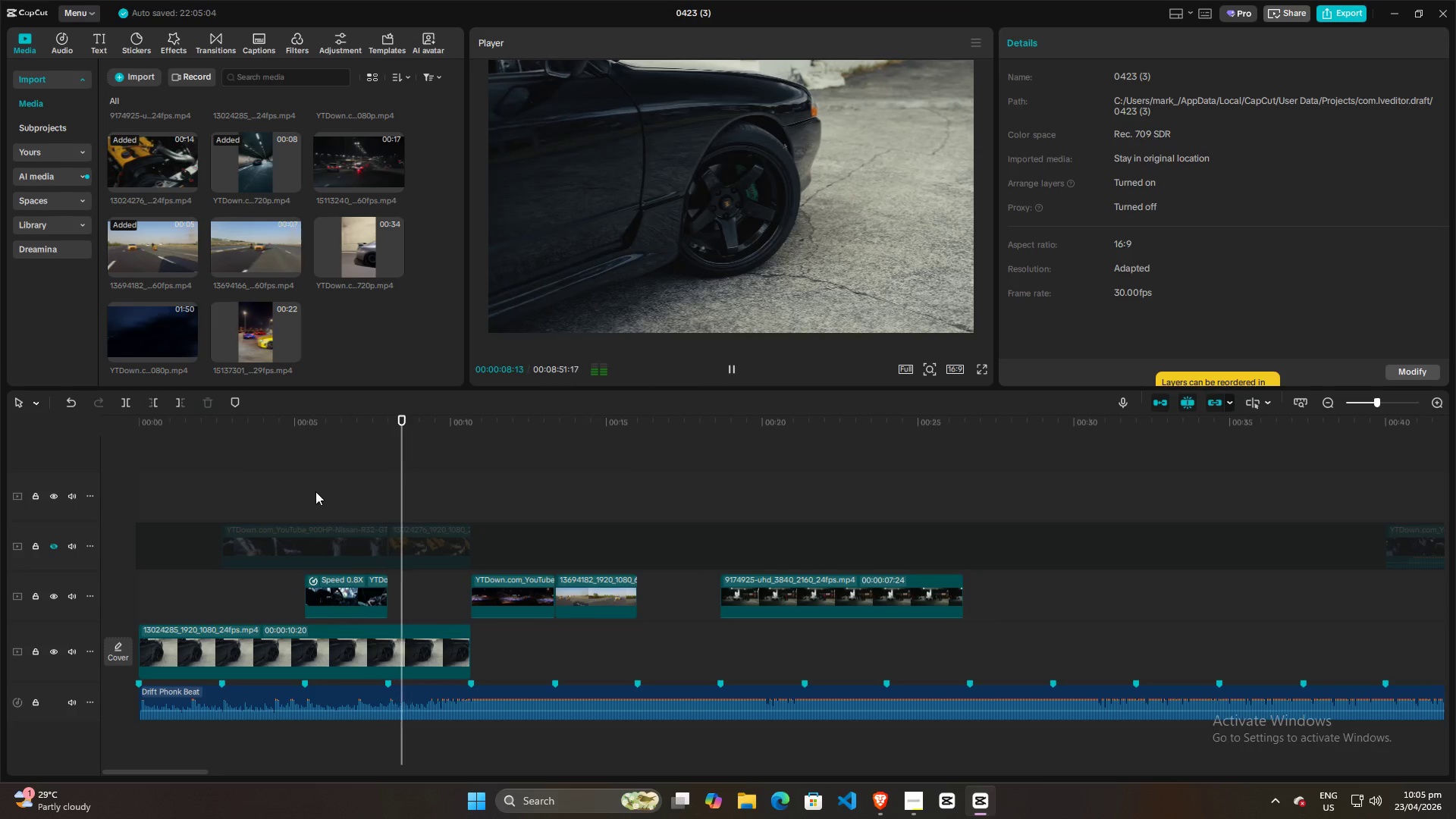 
key(Space)
 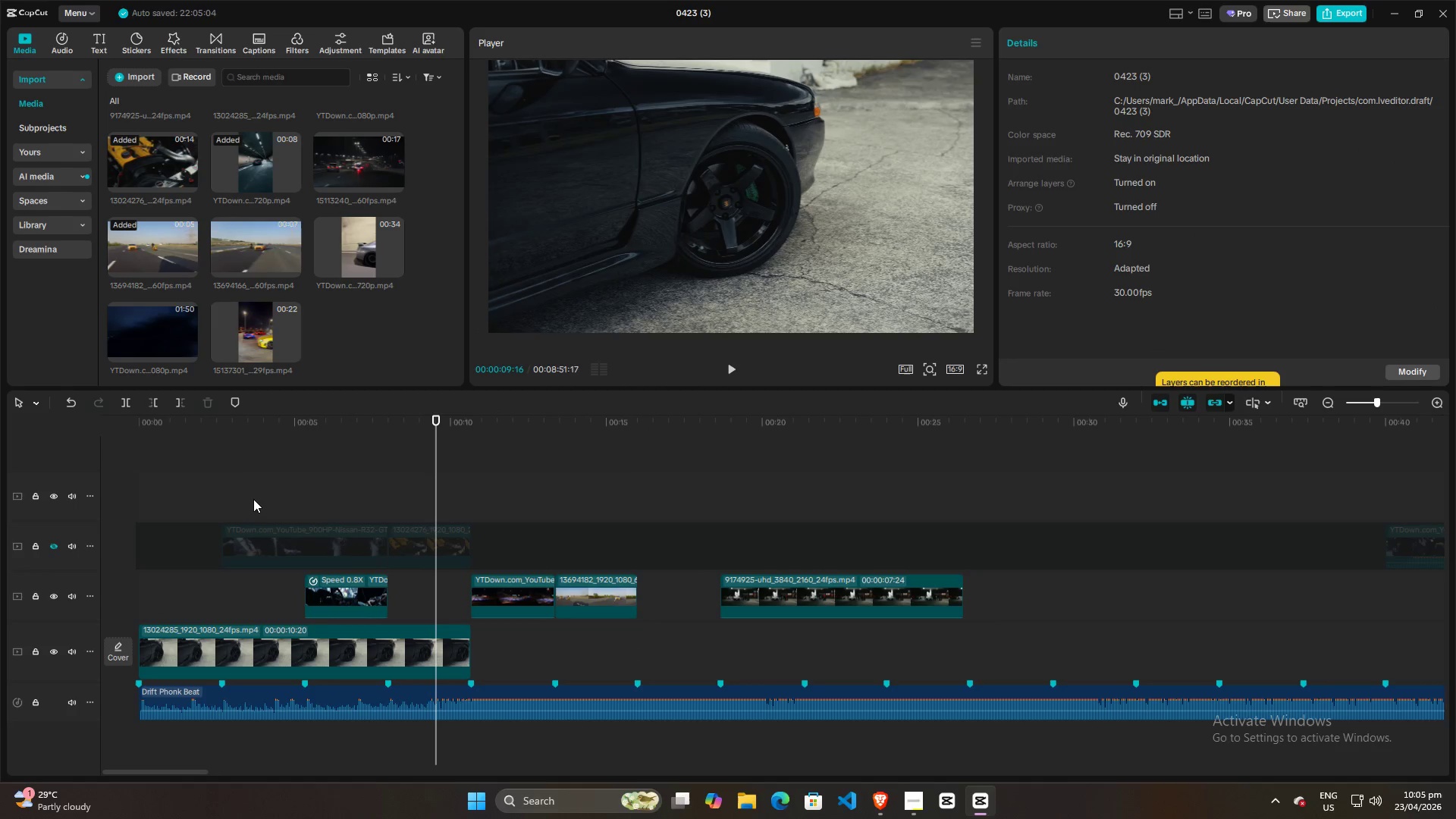 
left_click([253, 499])
 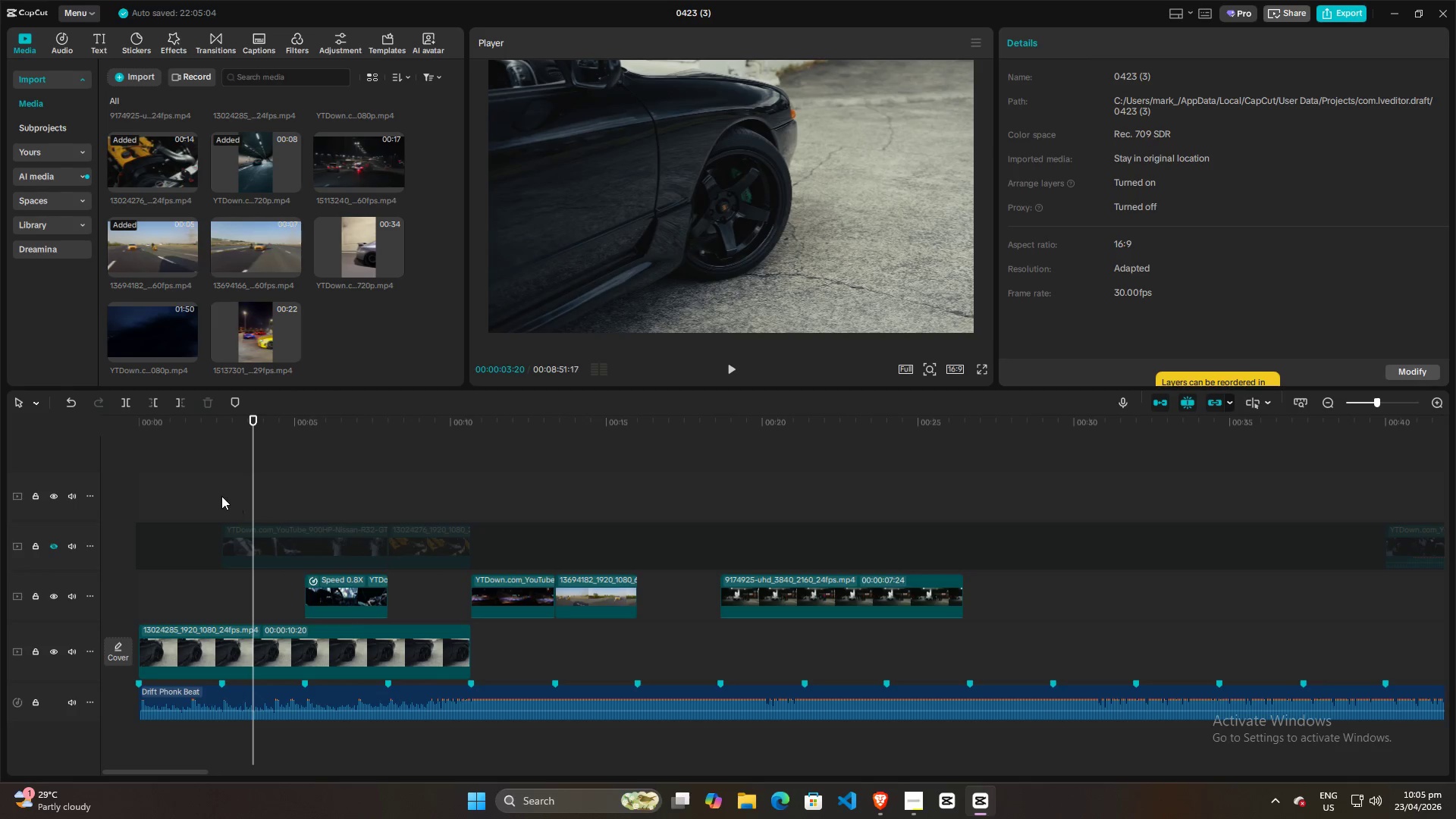 
left_click([221, 496])
 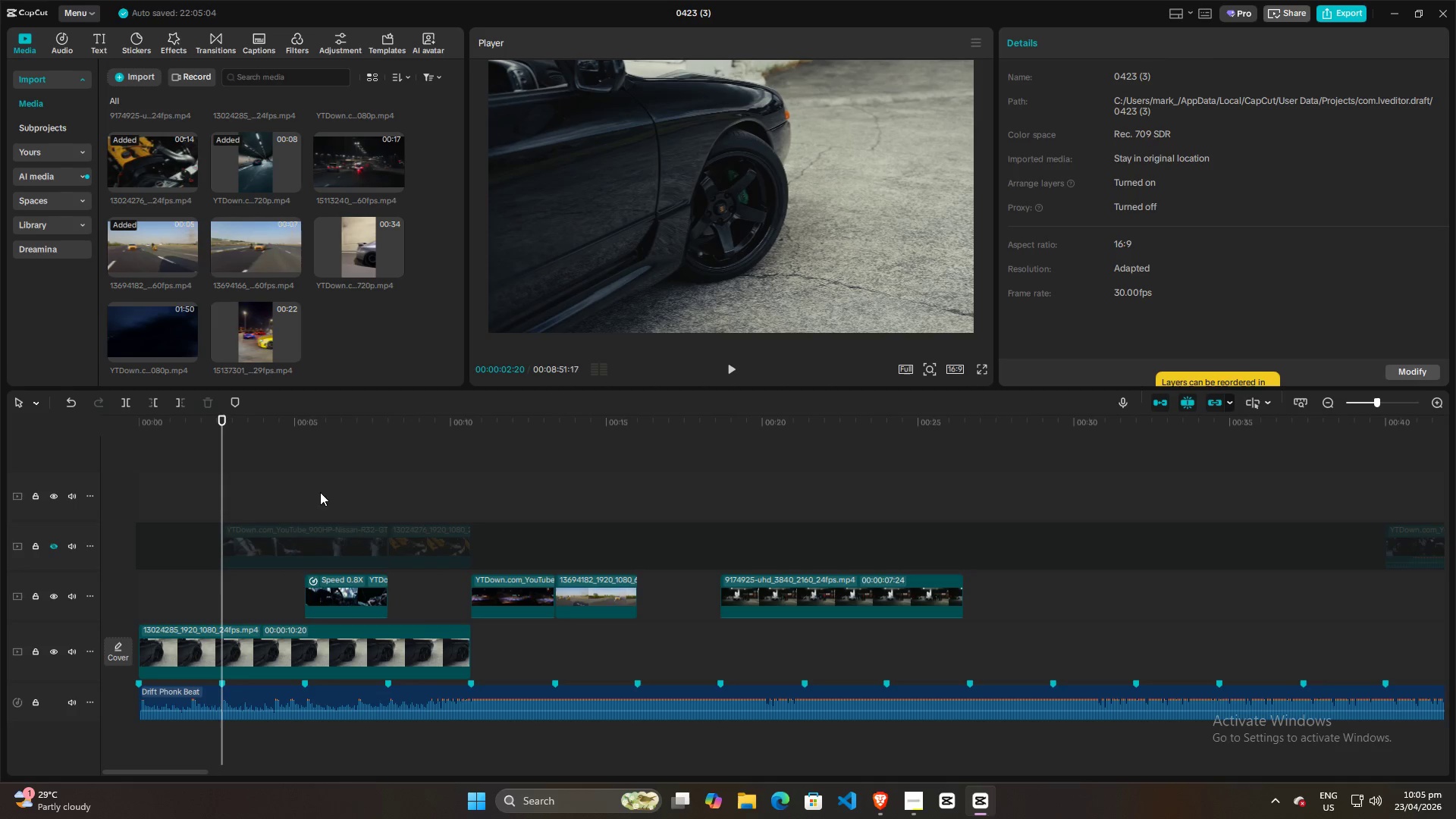 
left_click([345, 492])
 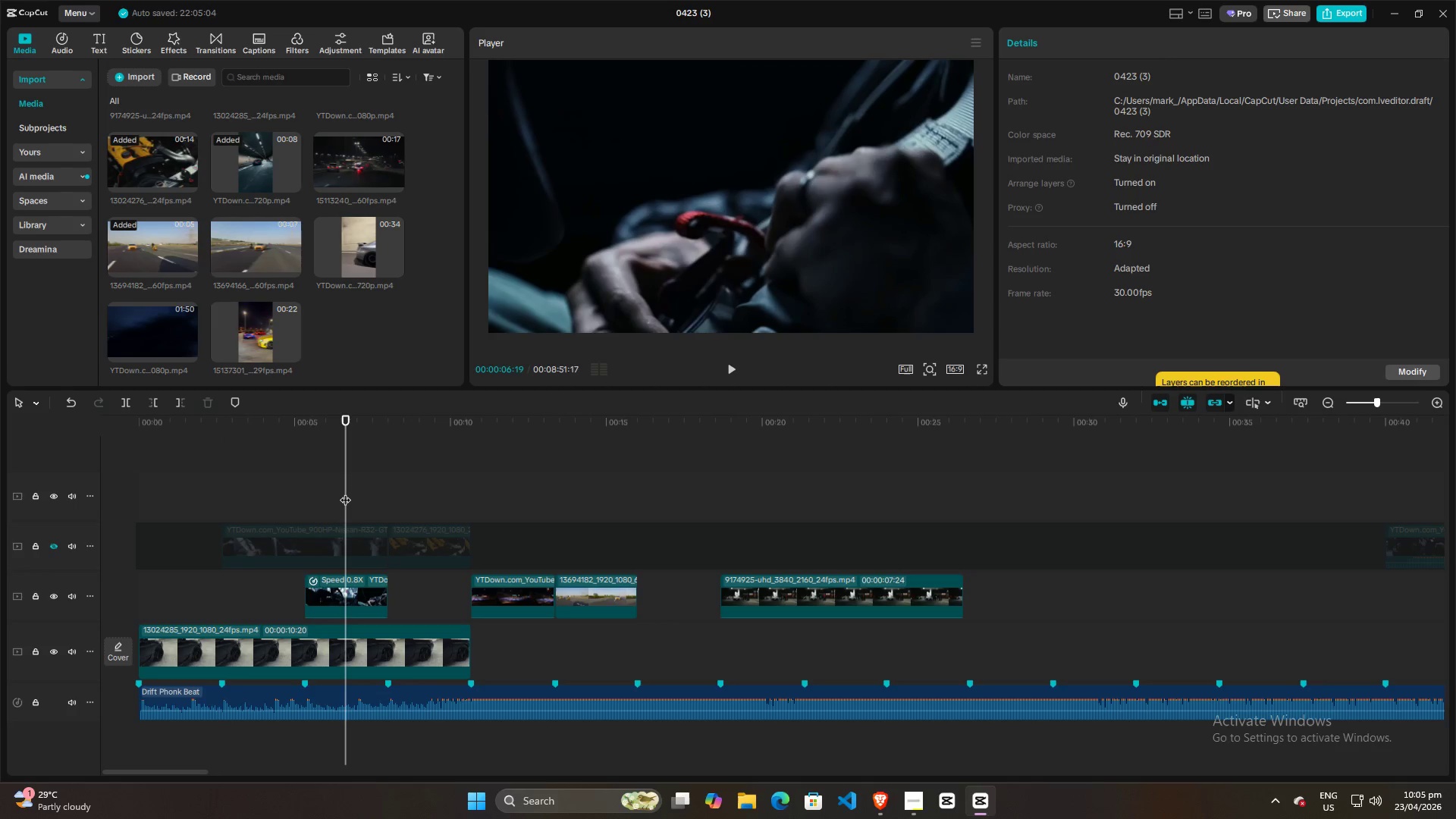 
wait(5.41)
 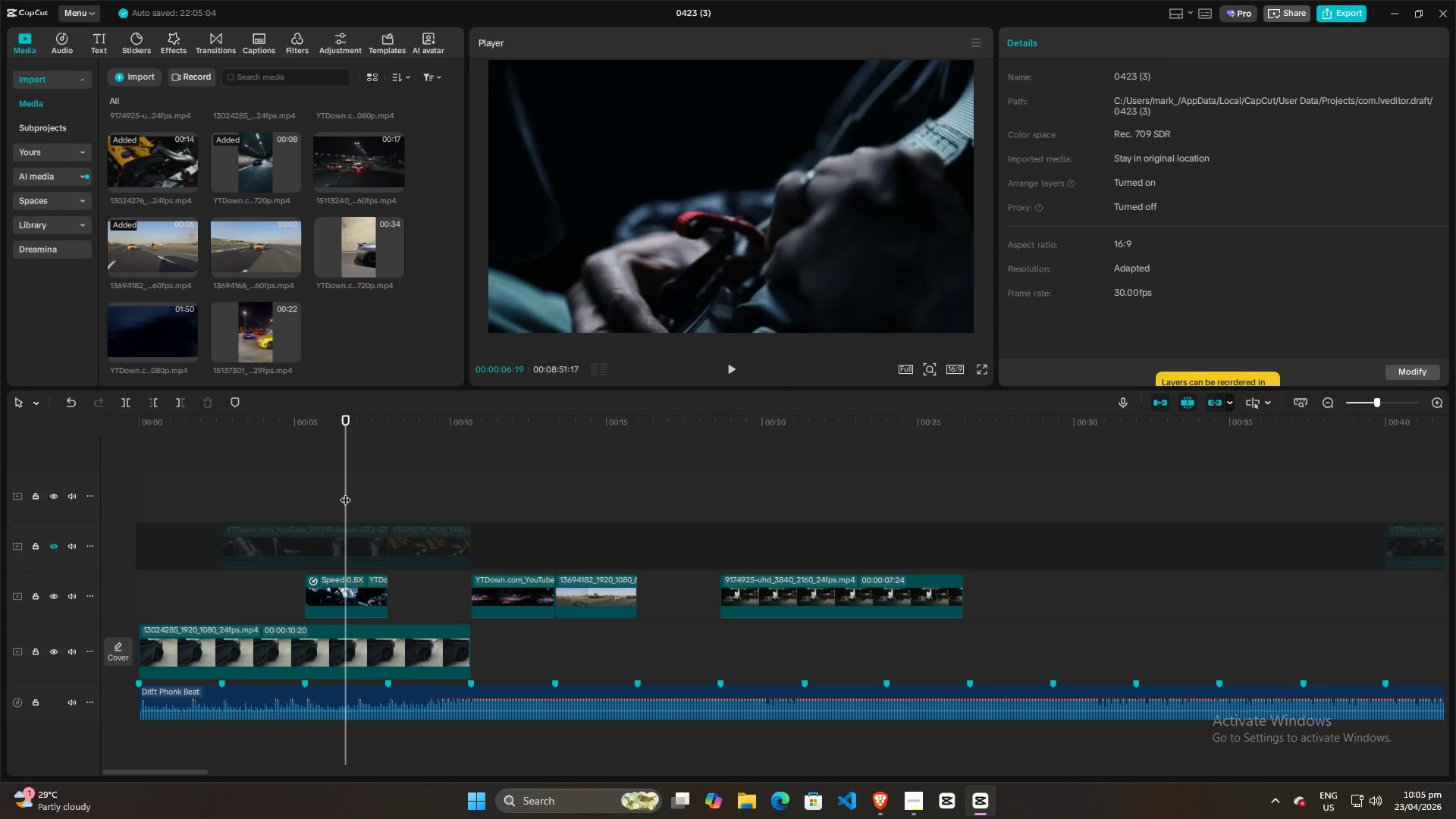 
left_click([53, 544])
 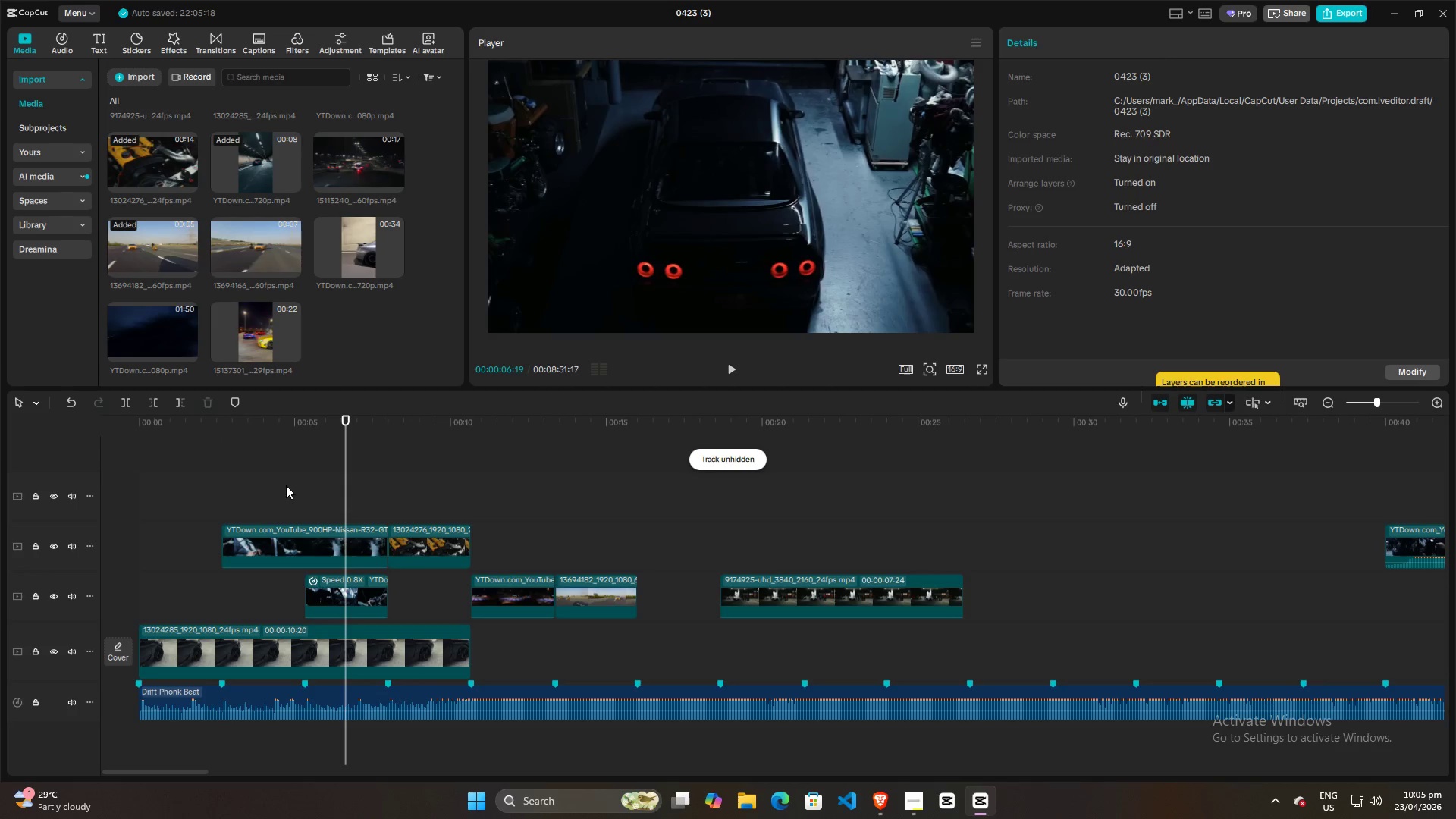 
left_click([232, 479])
 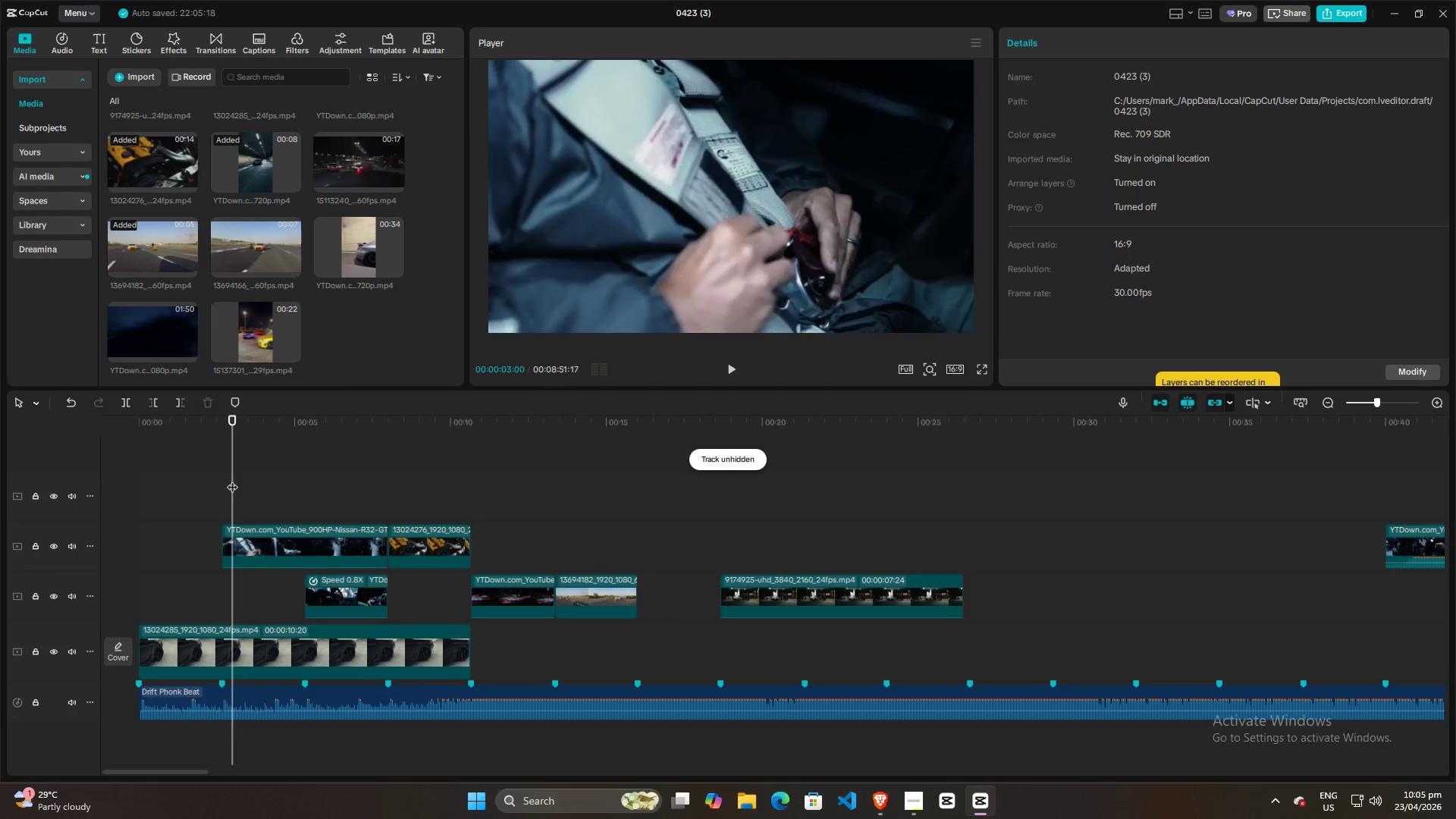 
key(Space)
 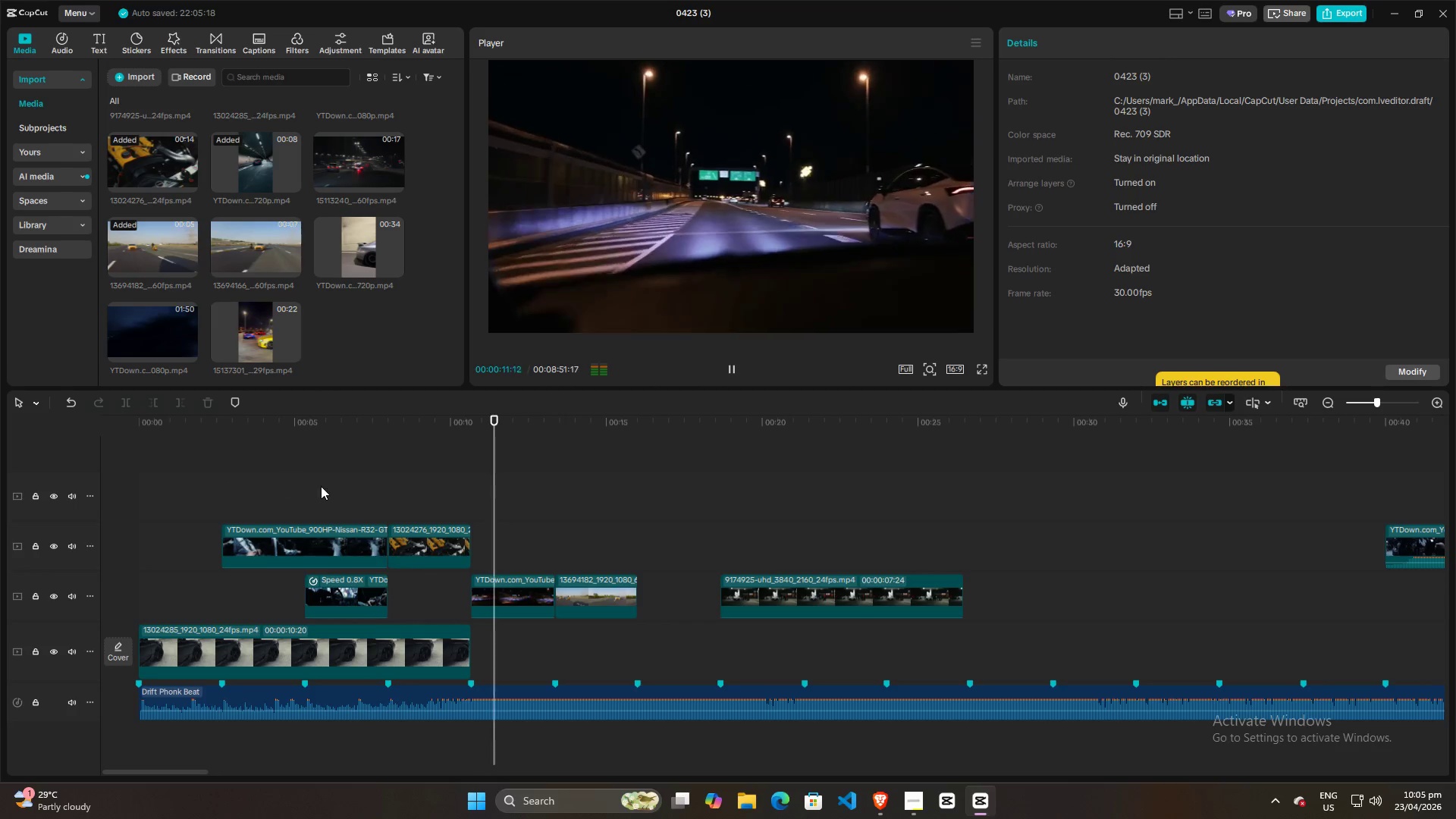 
wait(13.47)
 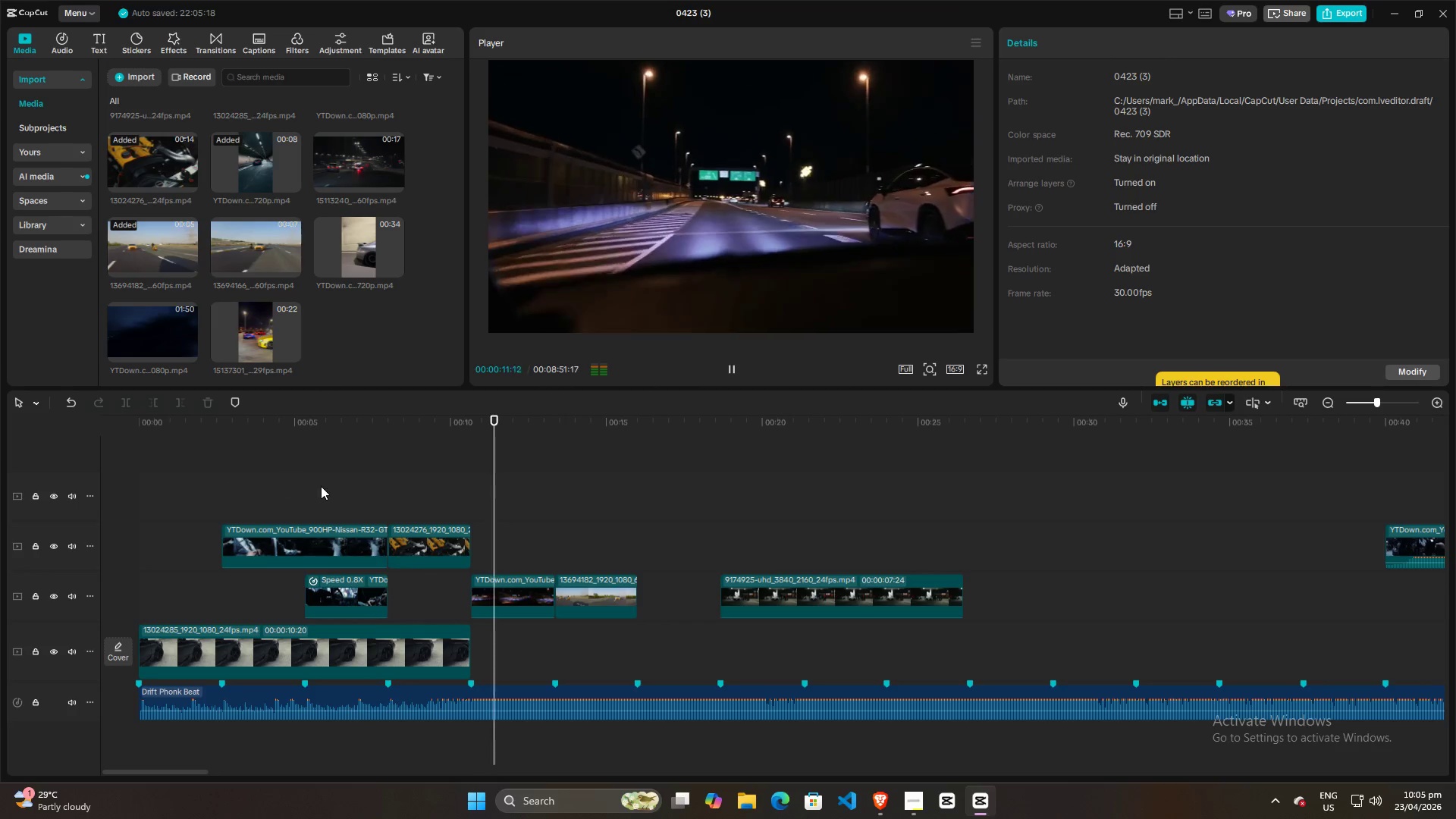 
key(Space)
 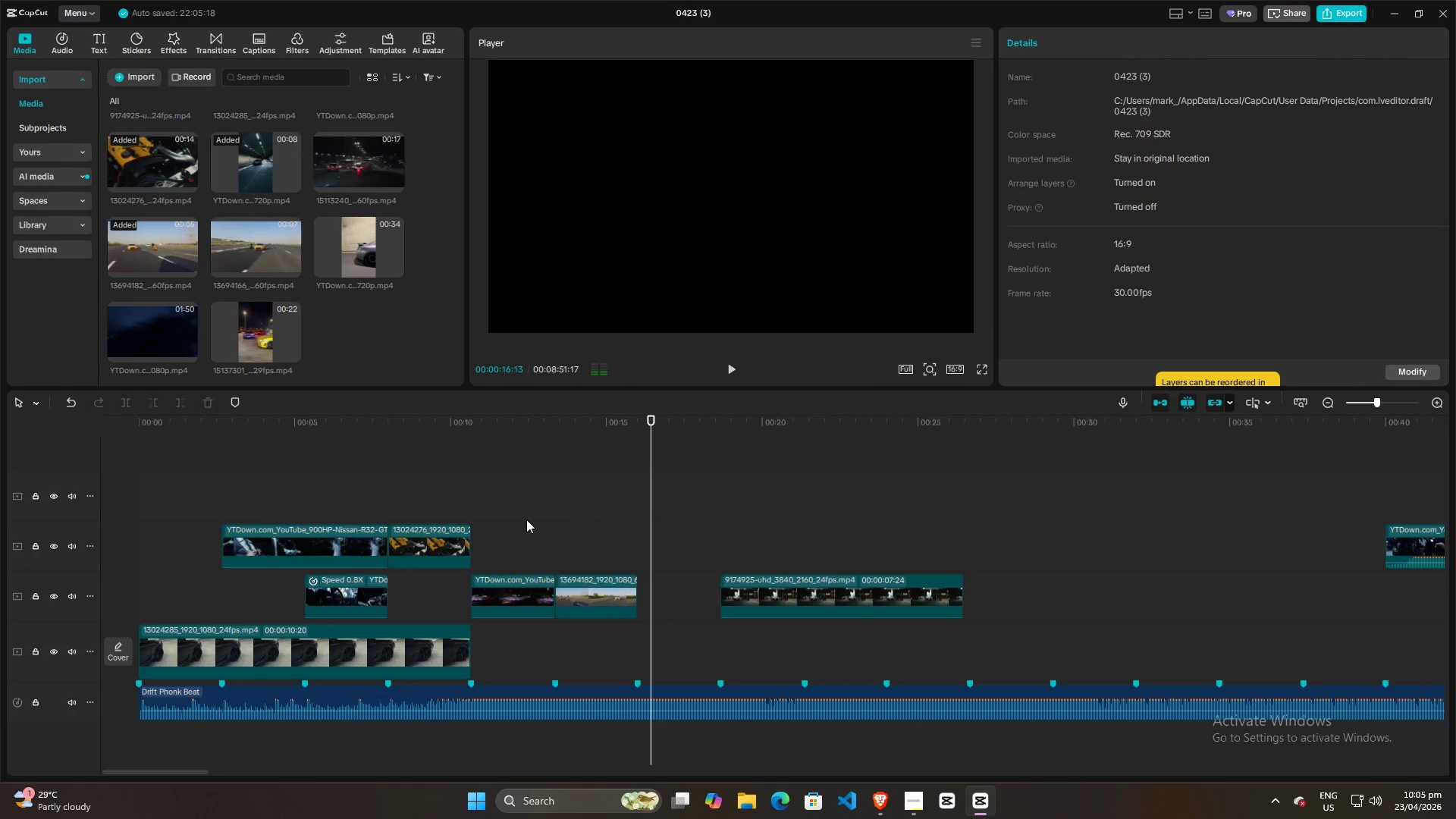 
left_click([485, 511])
 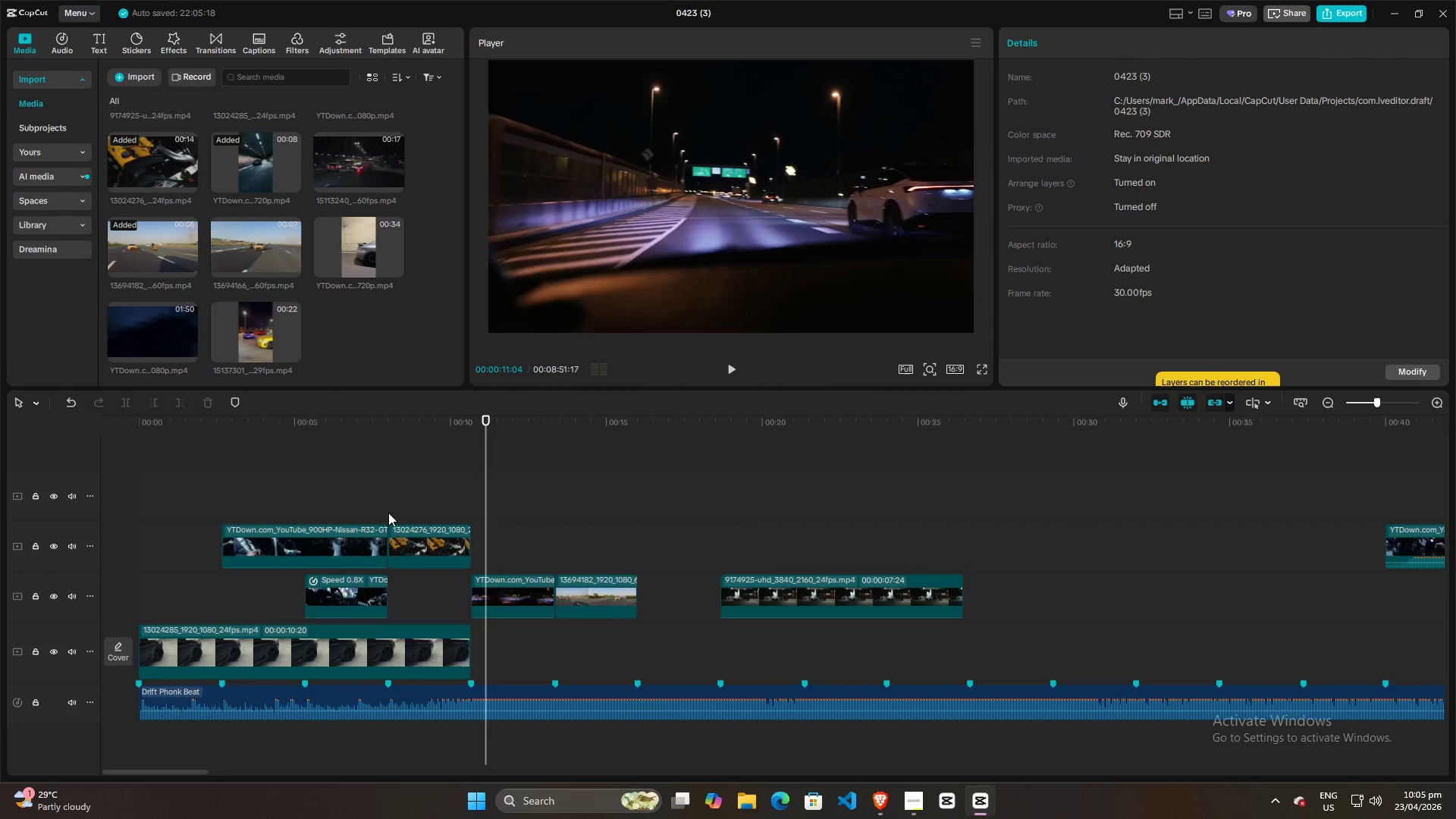 
left_click([344, 504])
 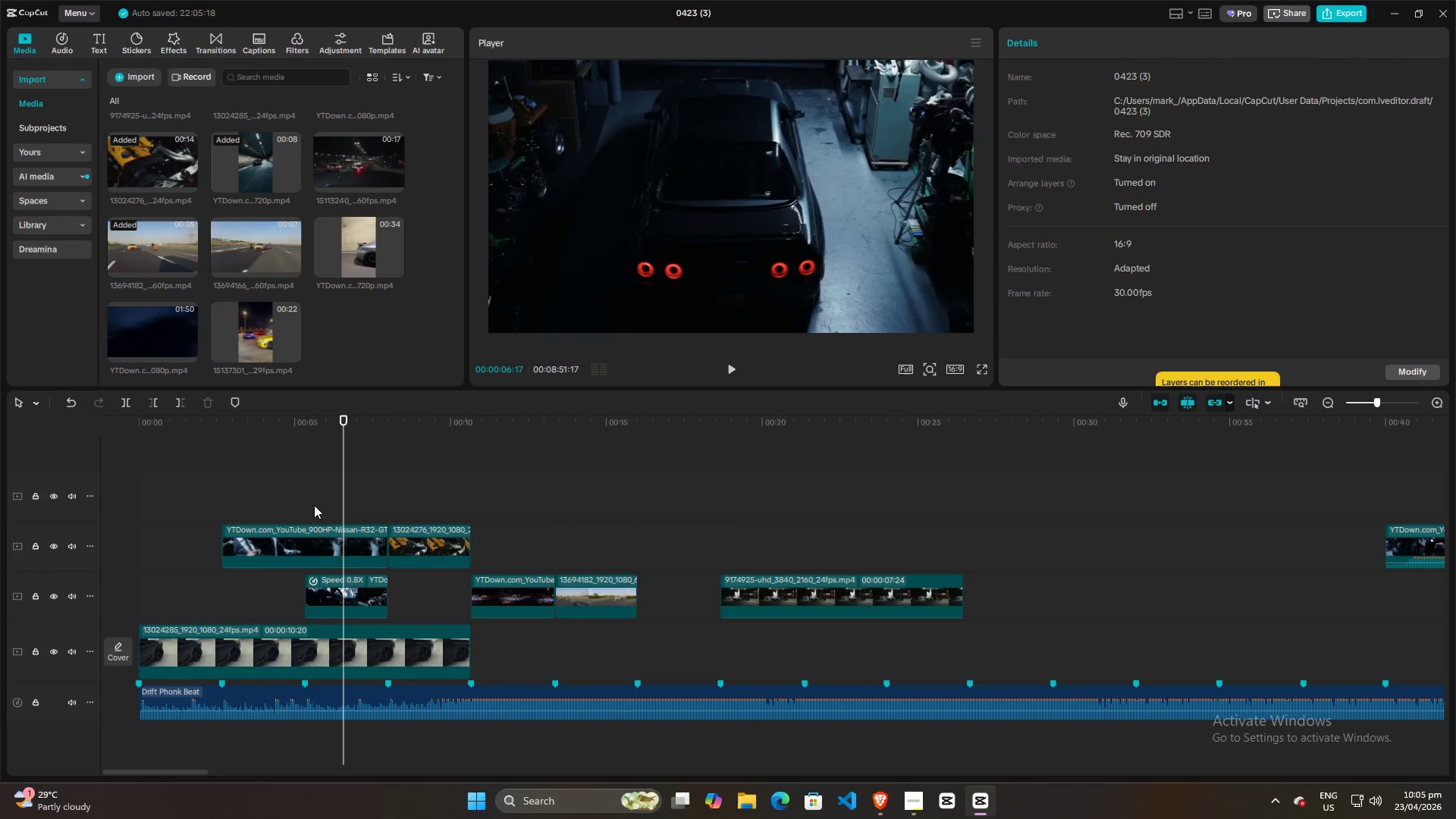 
left_click([310, 505])
 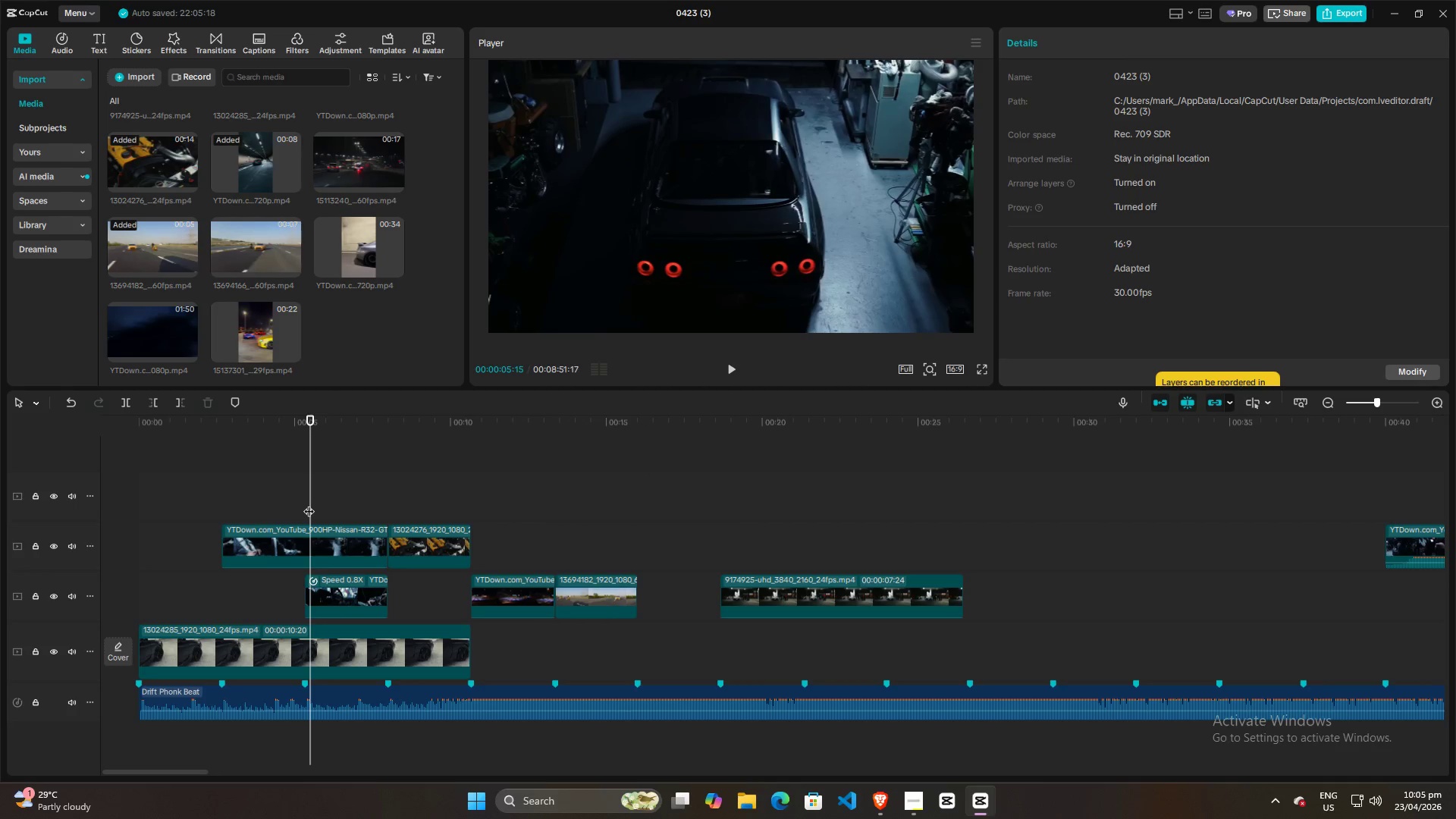 
wait(6.89)
 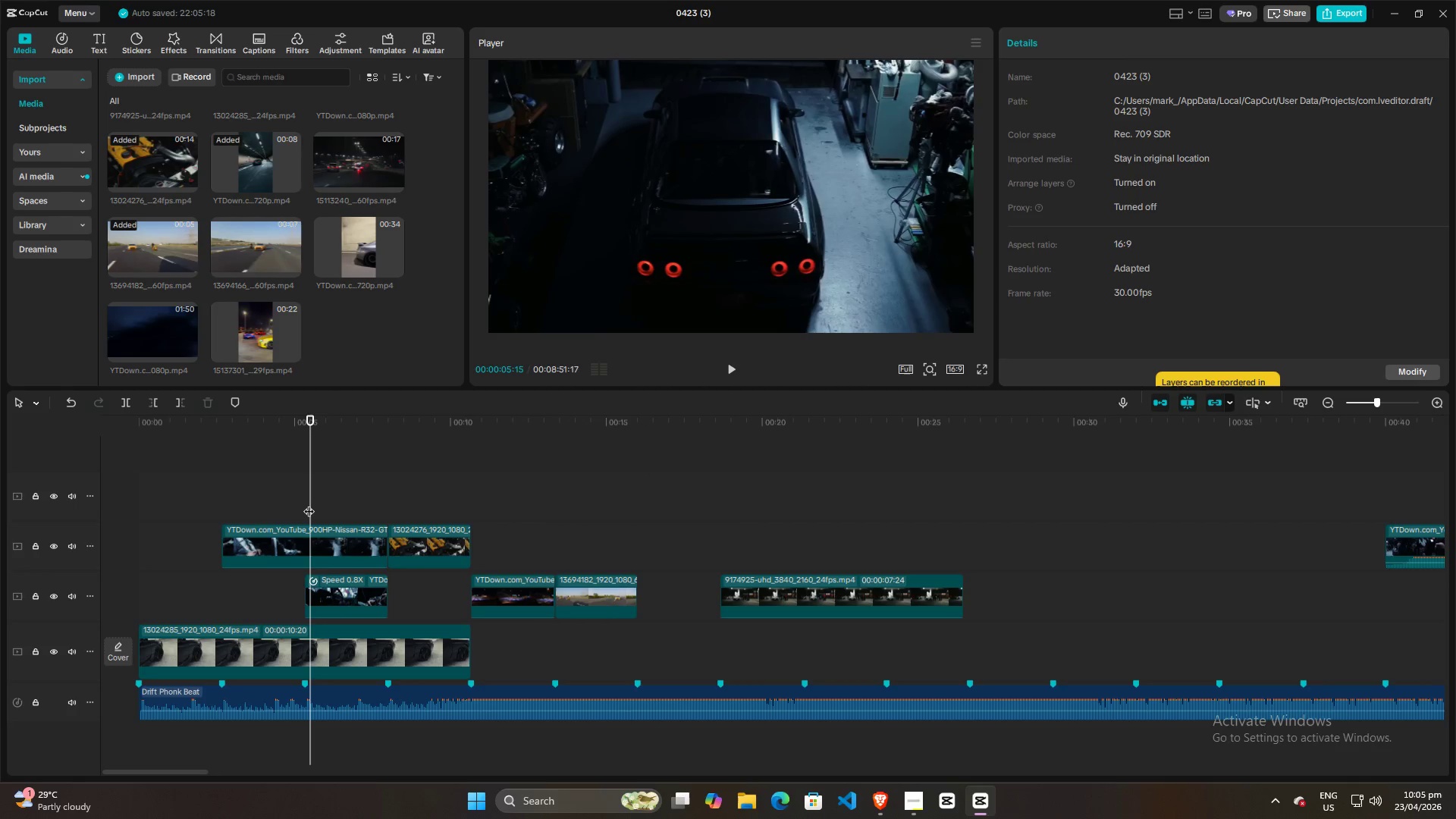 
left_click([223, 501])
 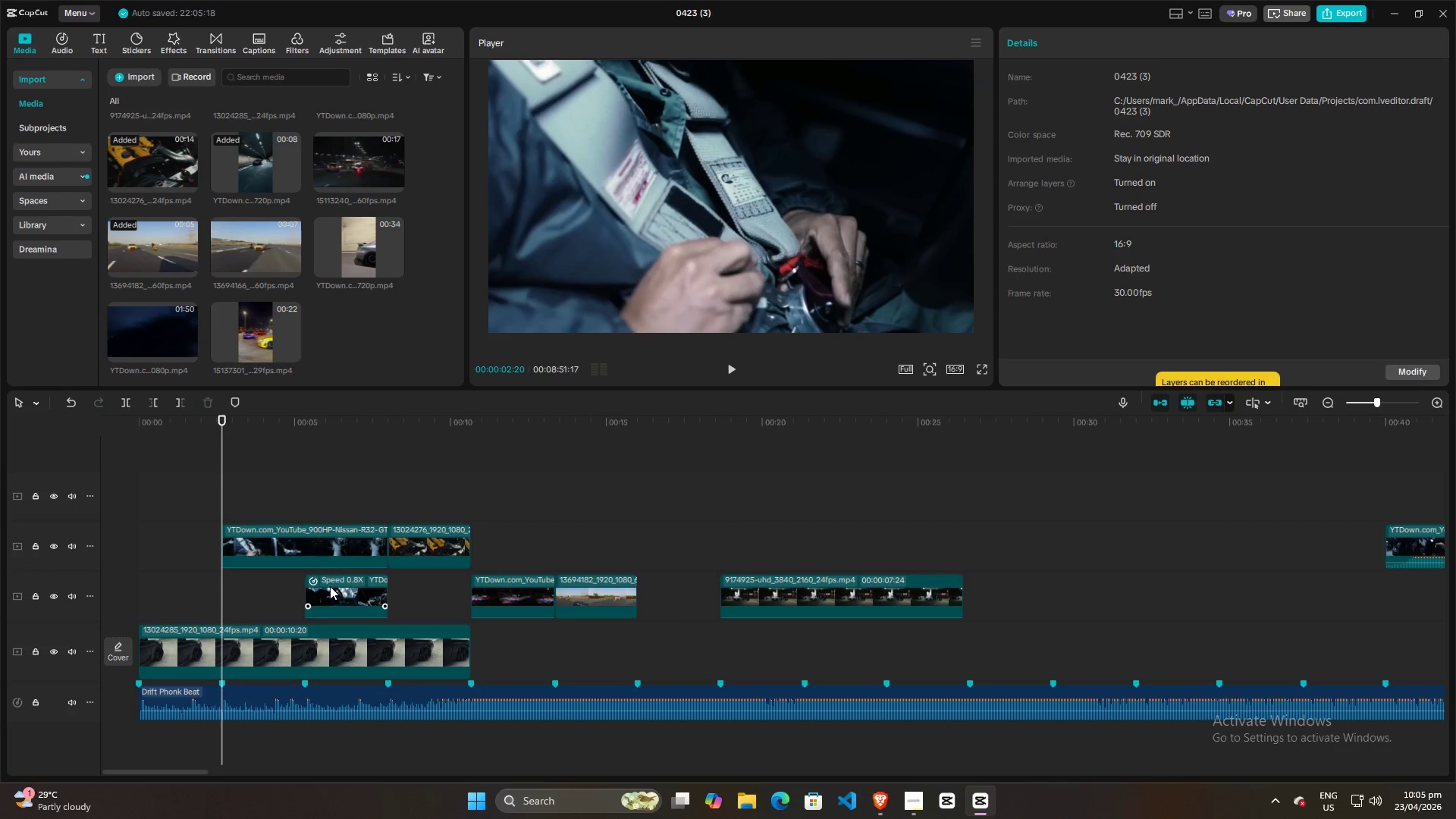 
left_click_drag(start_coordinate=[324, 547], to_coordinate=[551, 498])
 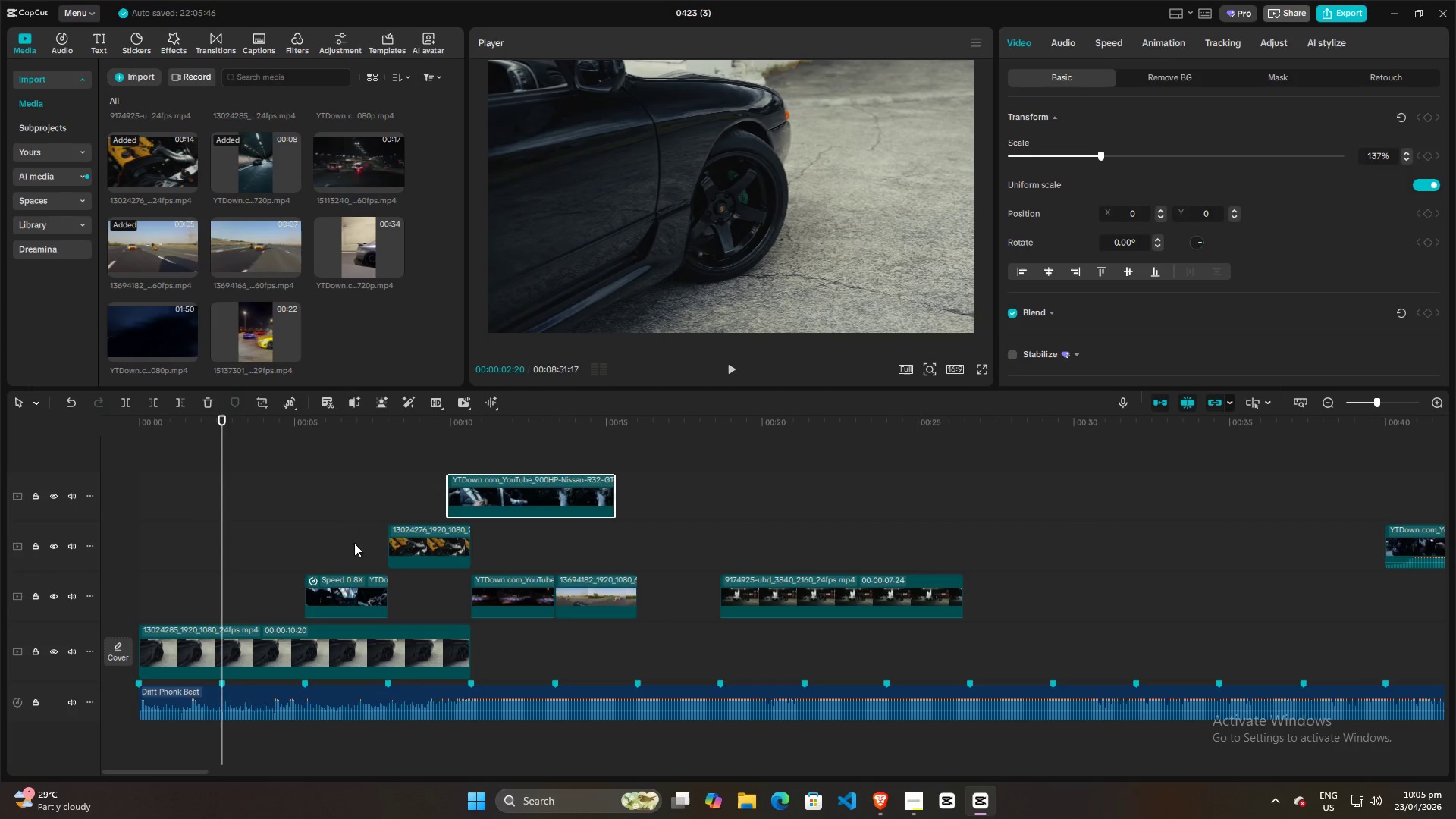 
left_click([331, 529])
 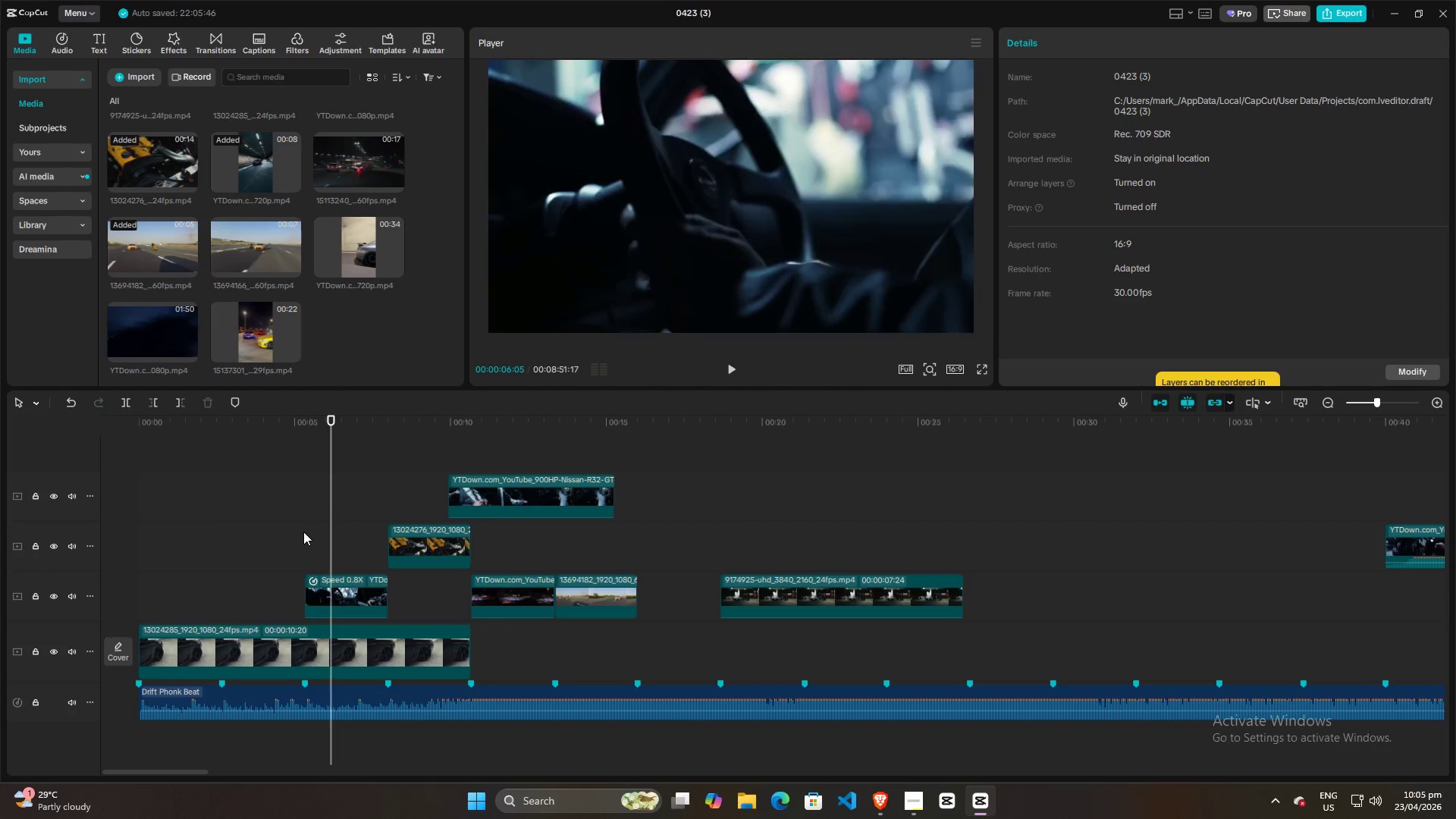 
left_click([303, 532])
 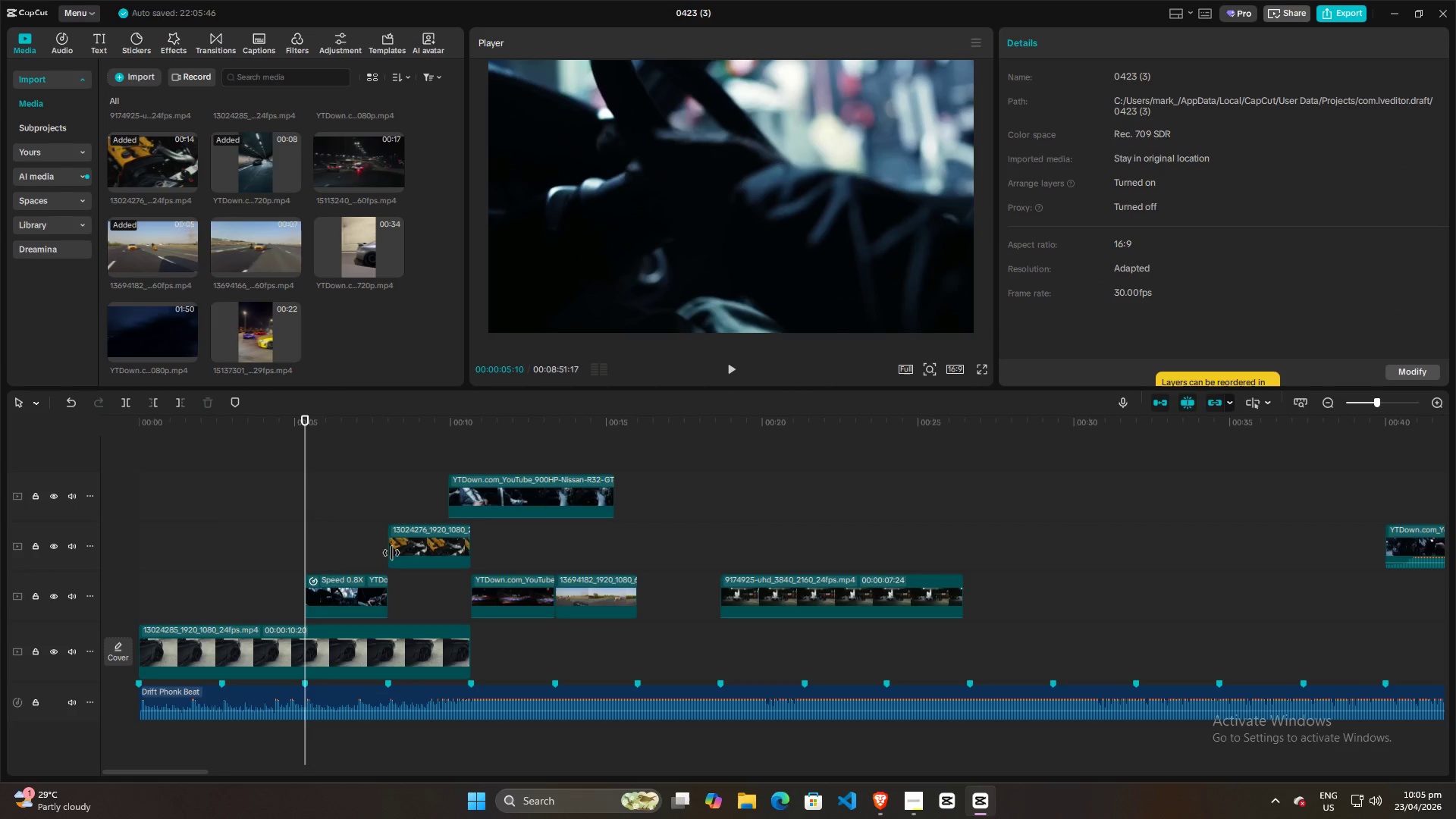 
left_click([420, 540])
 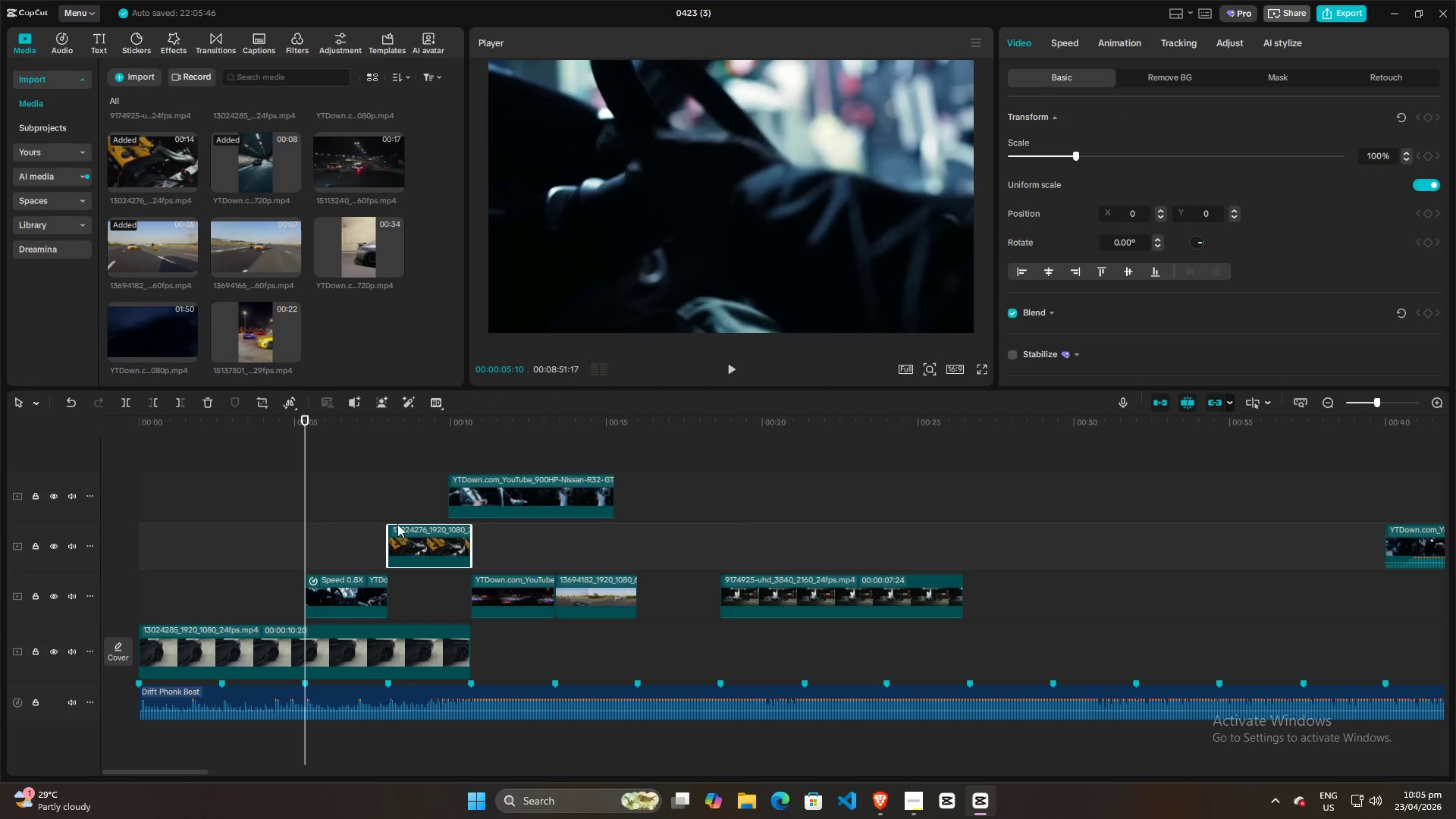 
left_click([401, 499])
 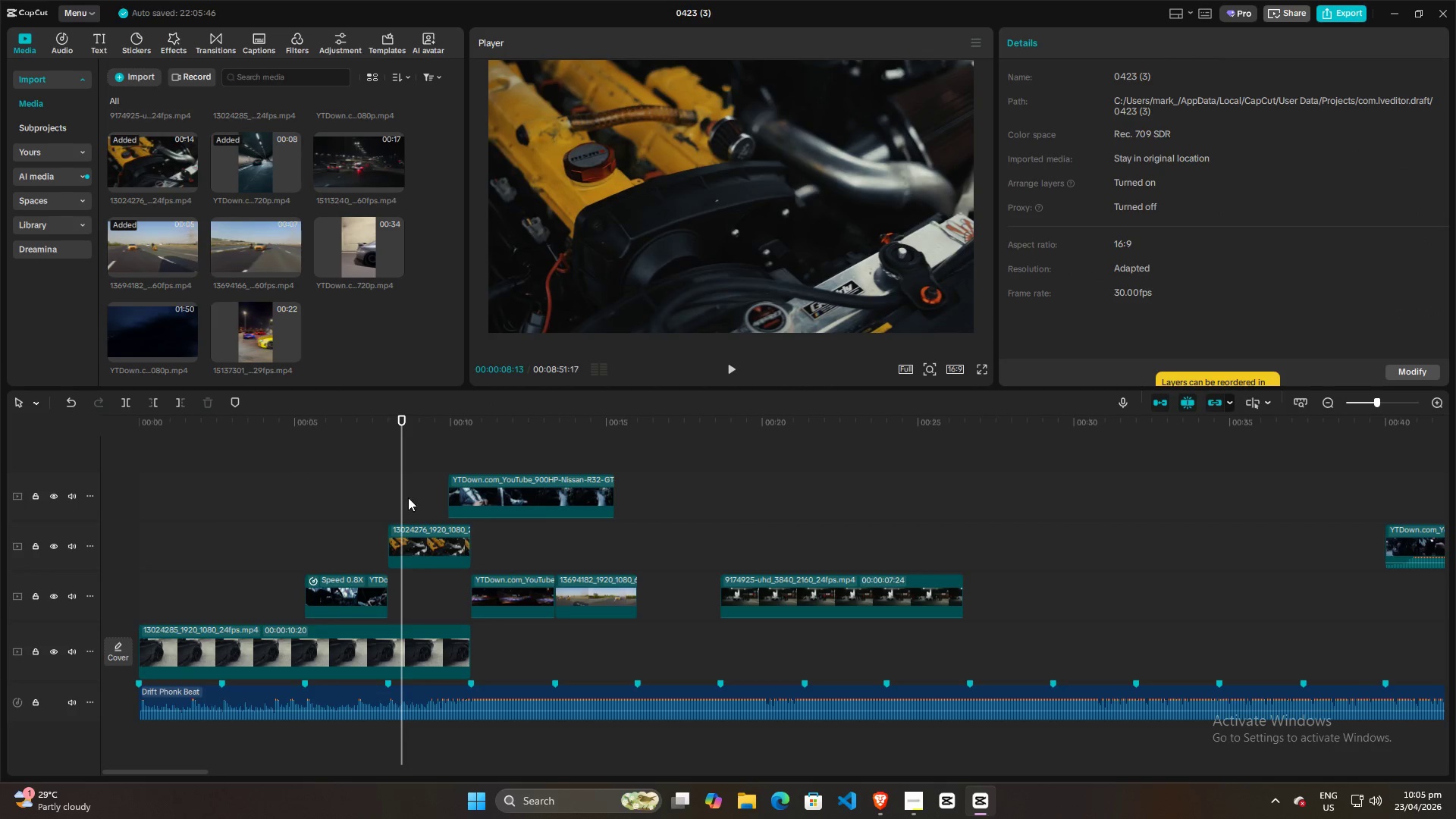 
left_click_drag(start_coordinate=[410, 497], to_coordinate=[428, 497])
 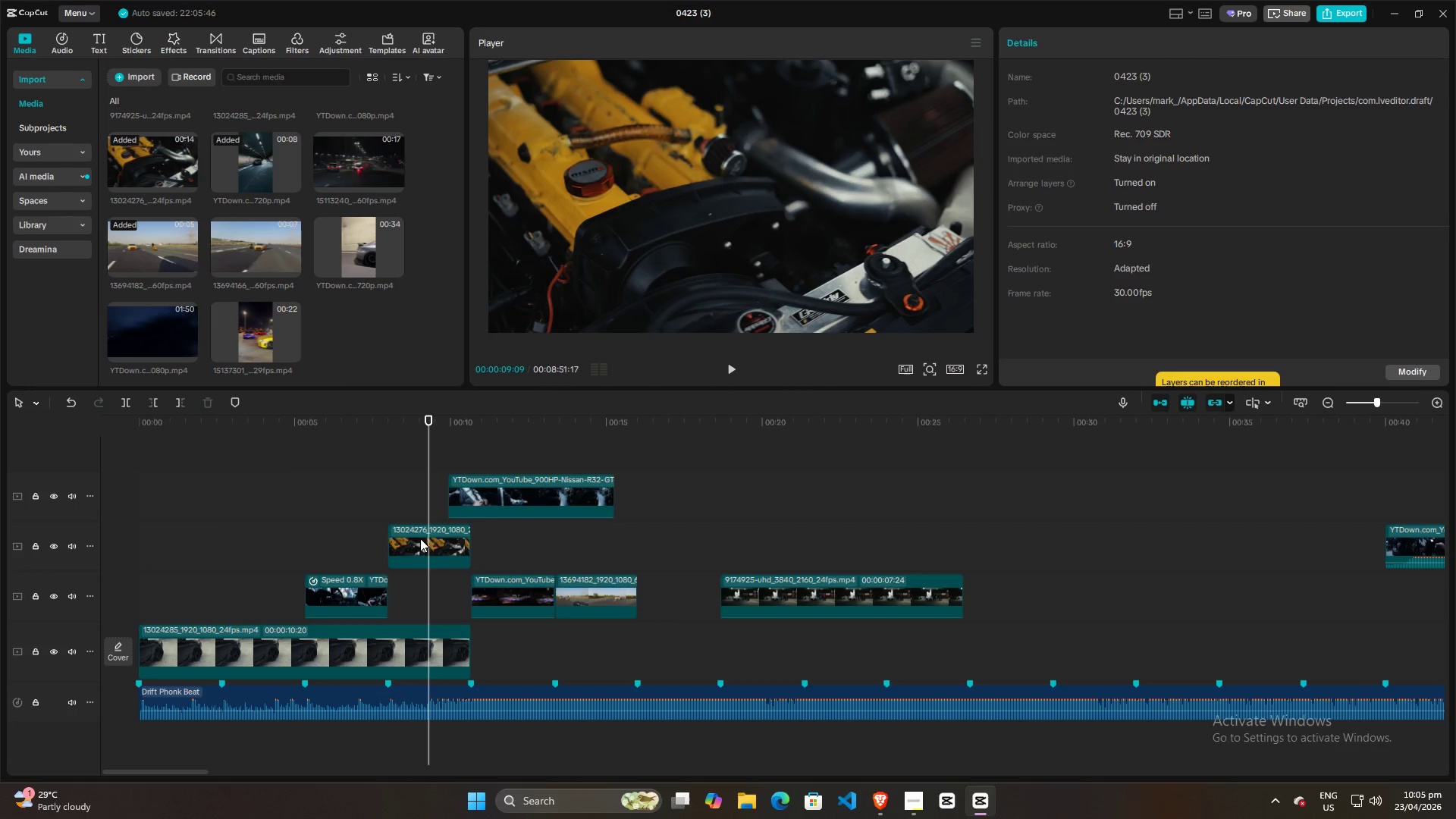 
left_click_drag(start_coordinate=[419, 540], to_coordinate=[254, 595])
 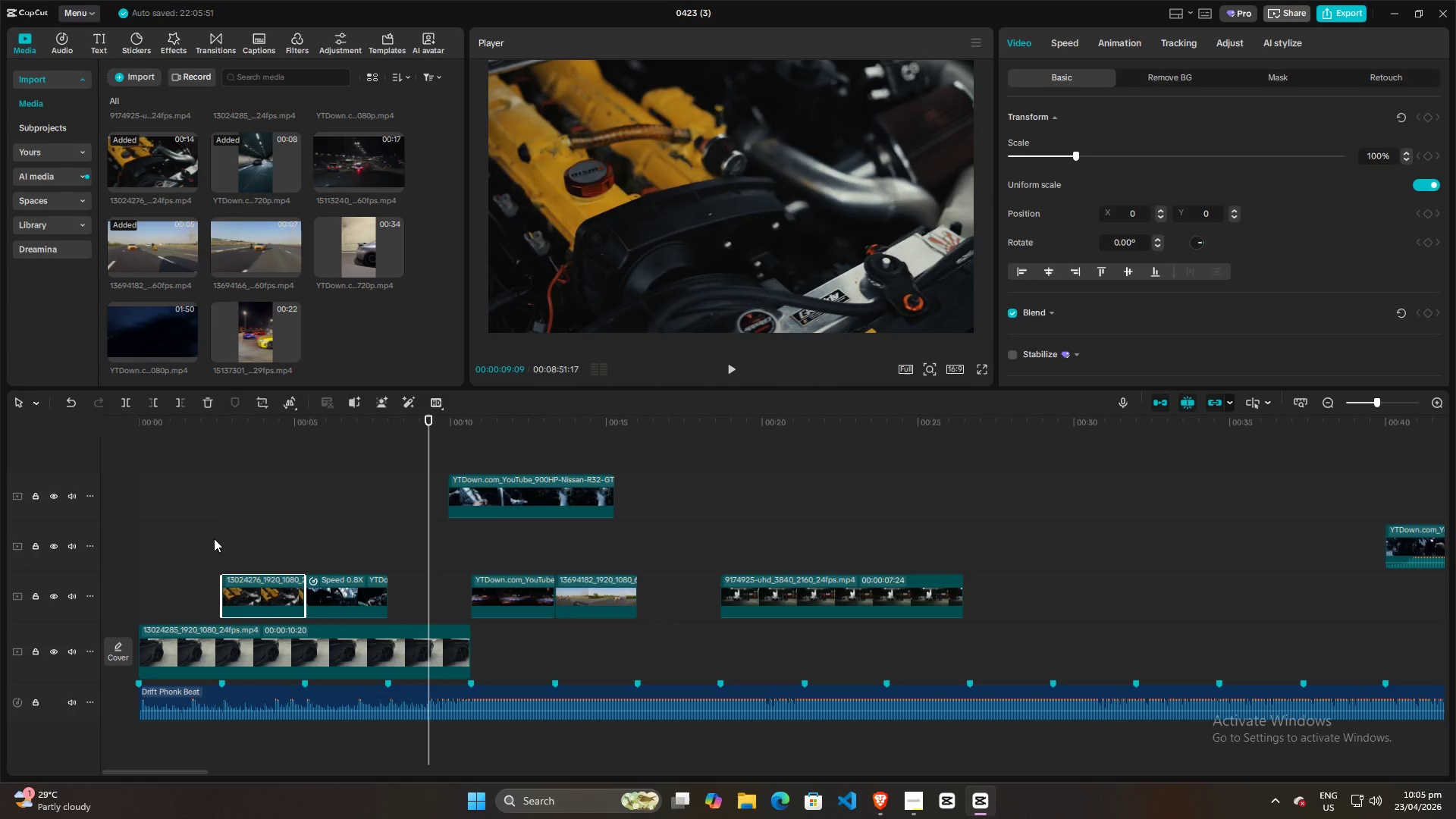 
left_click([211, 534])
 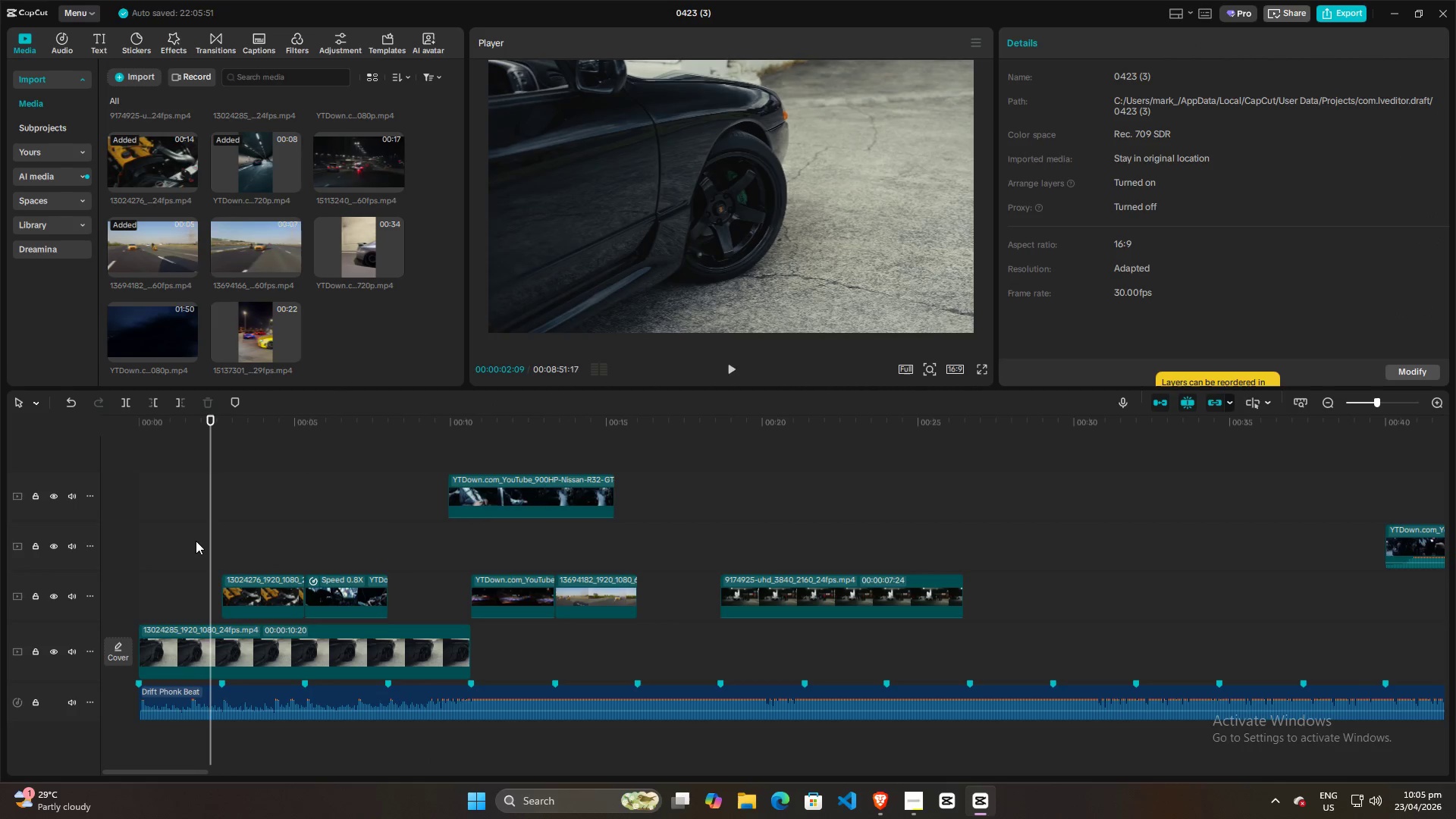 
key(Space)
 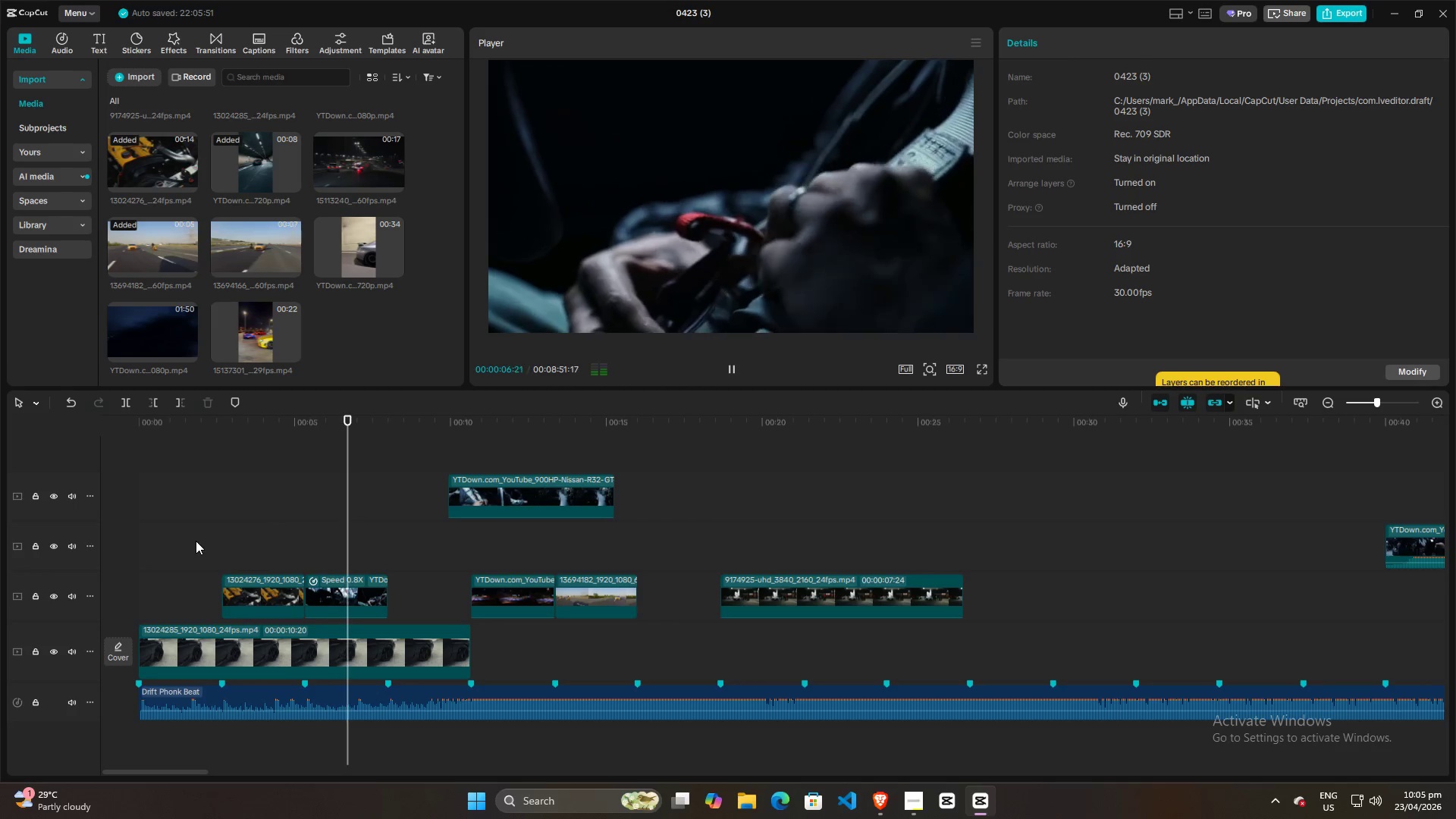 
wait(5.95)
 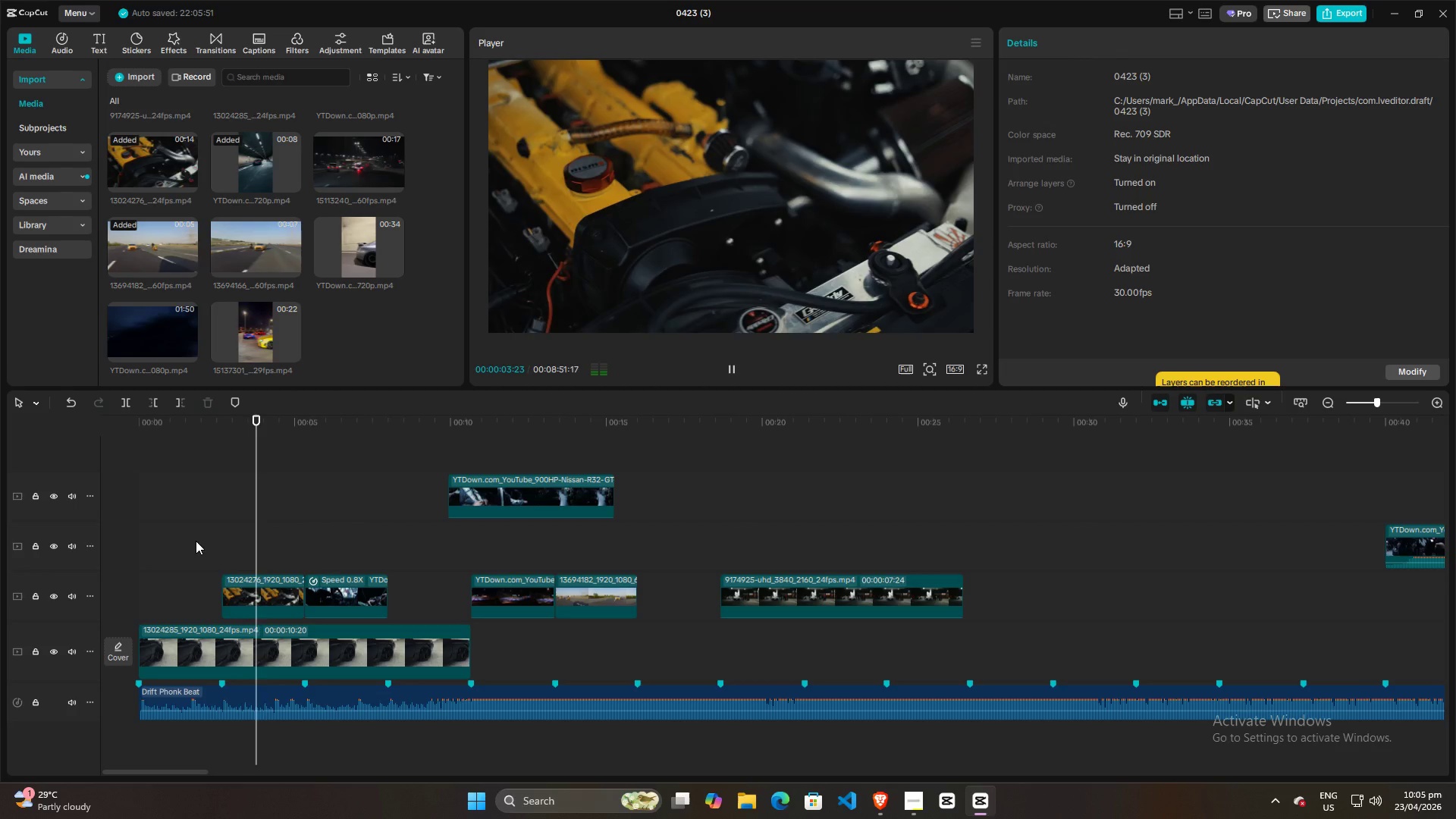 
key(Space)
 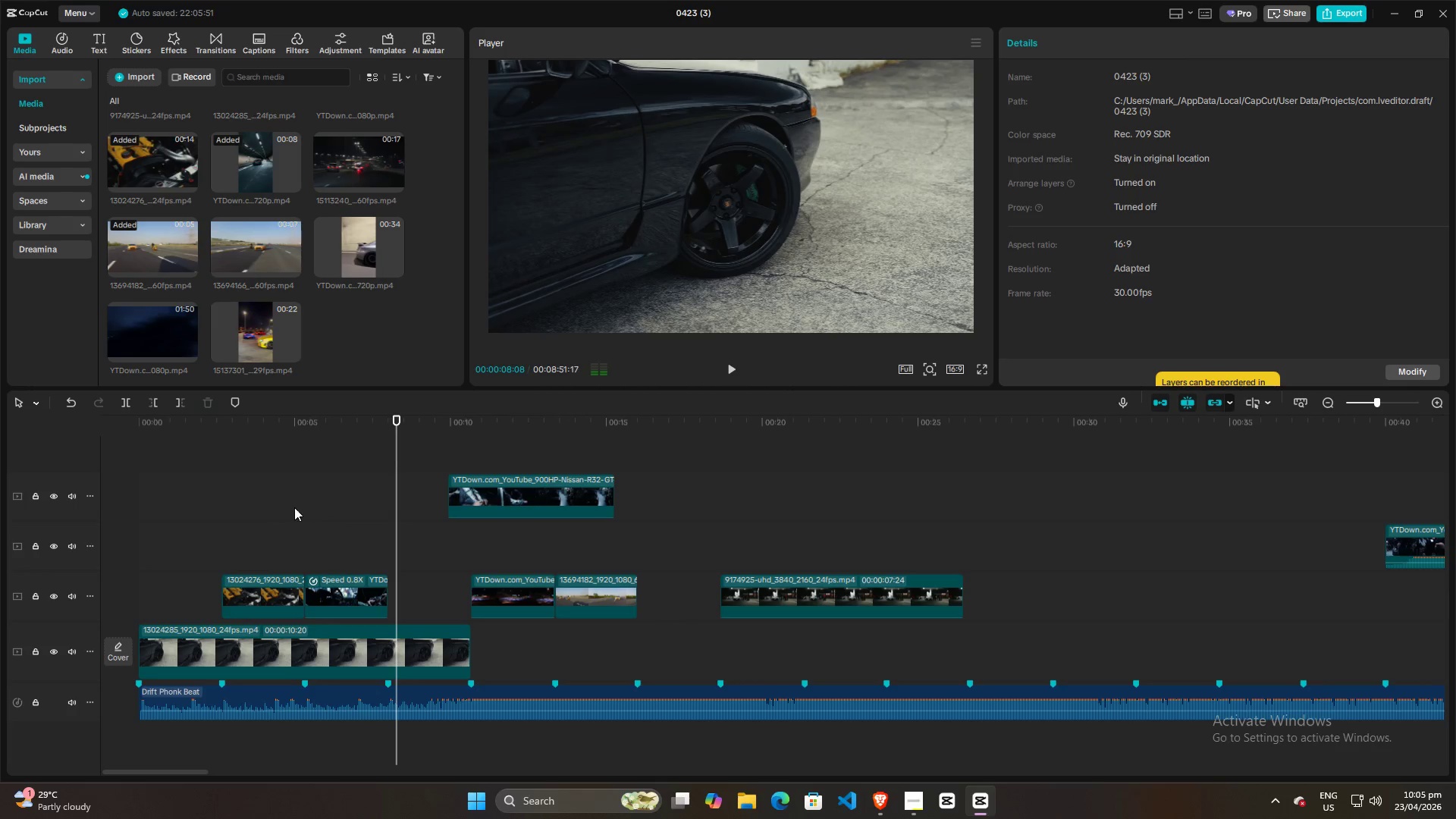 
left_click([294, 507])
 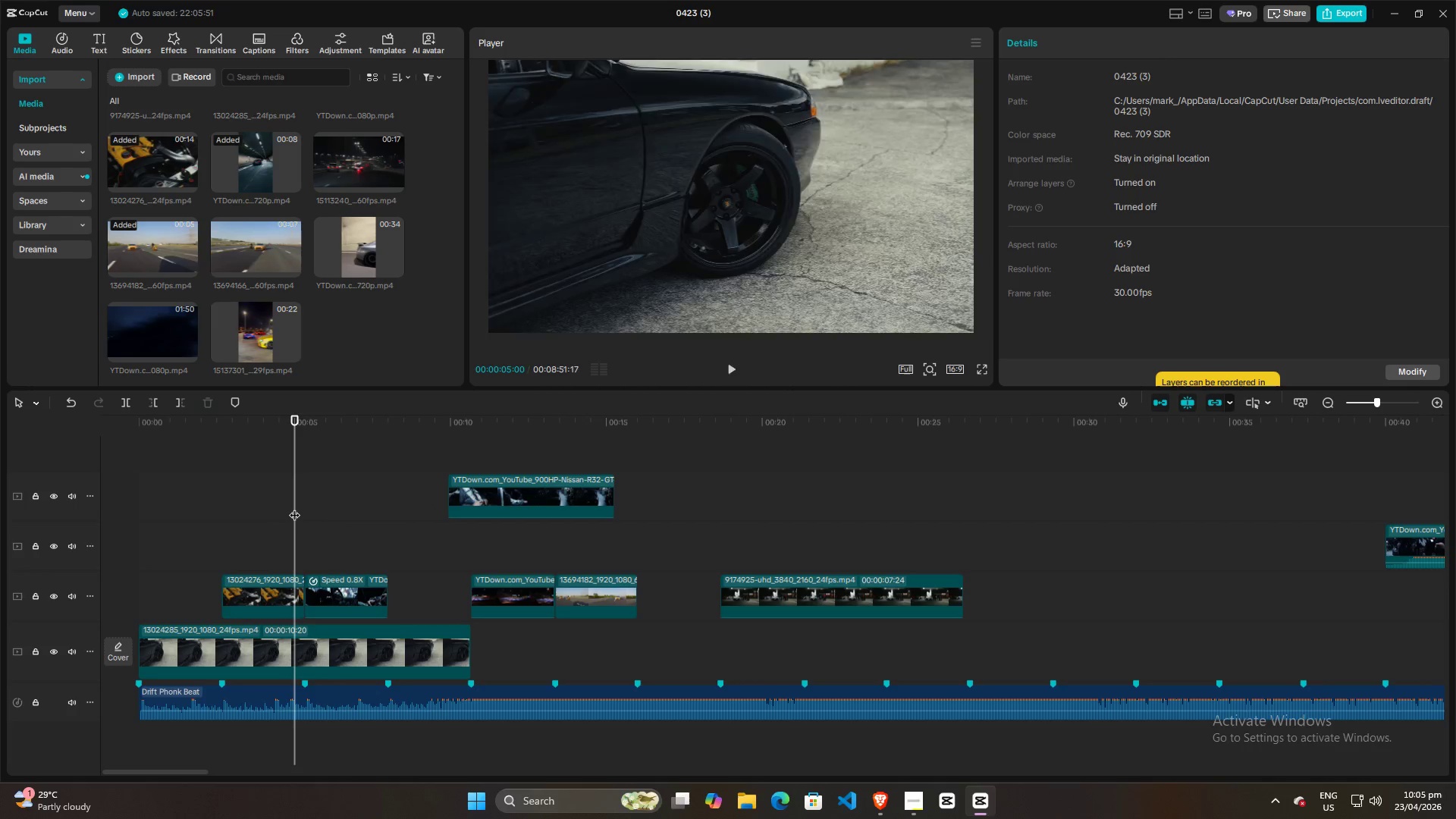 
key(Space)
 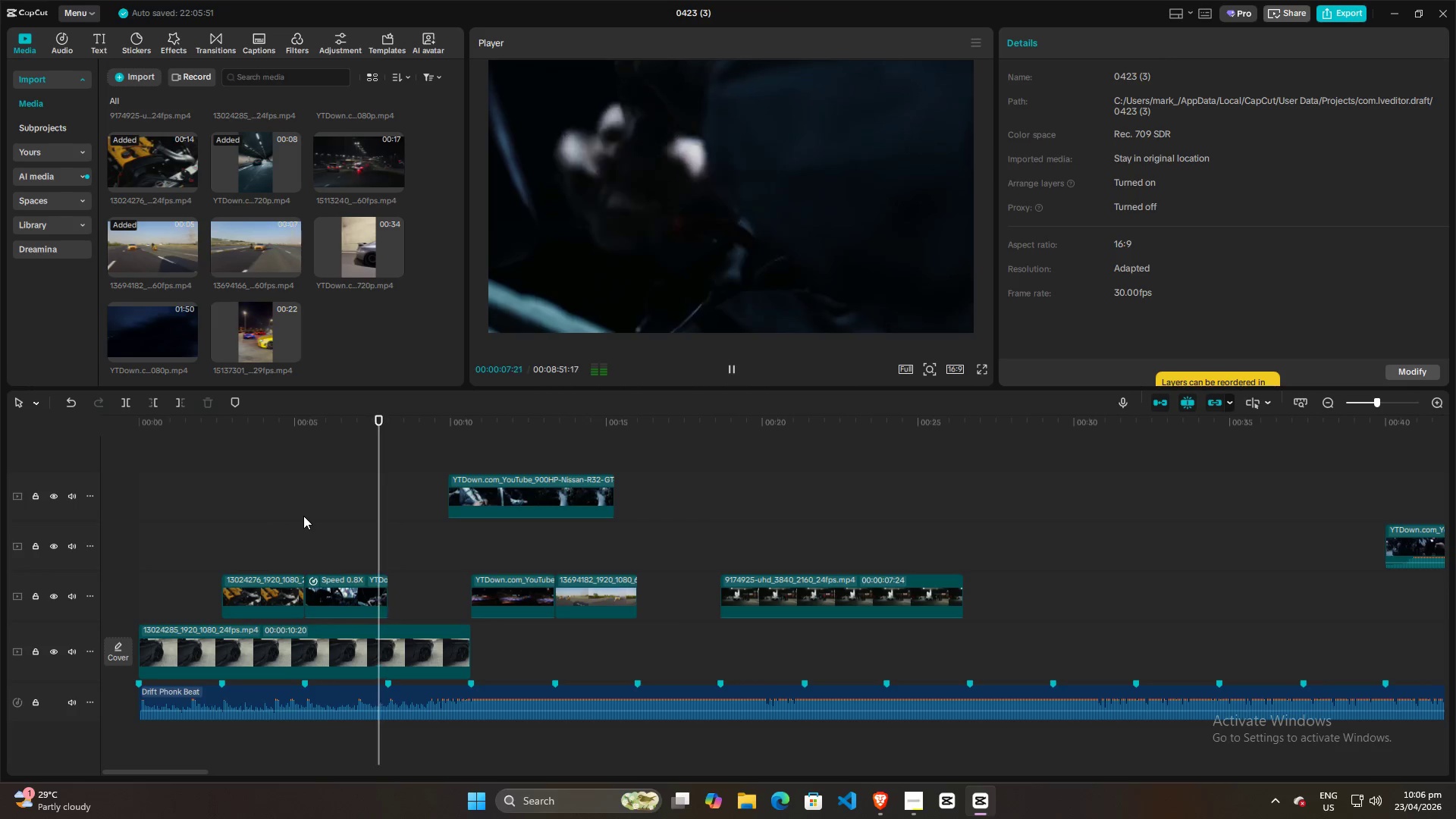 
key(Space)
 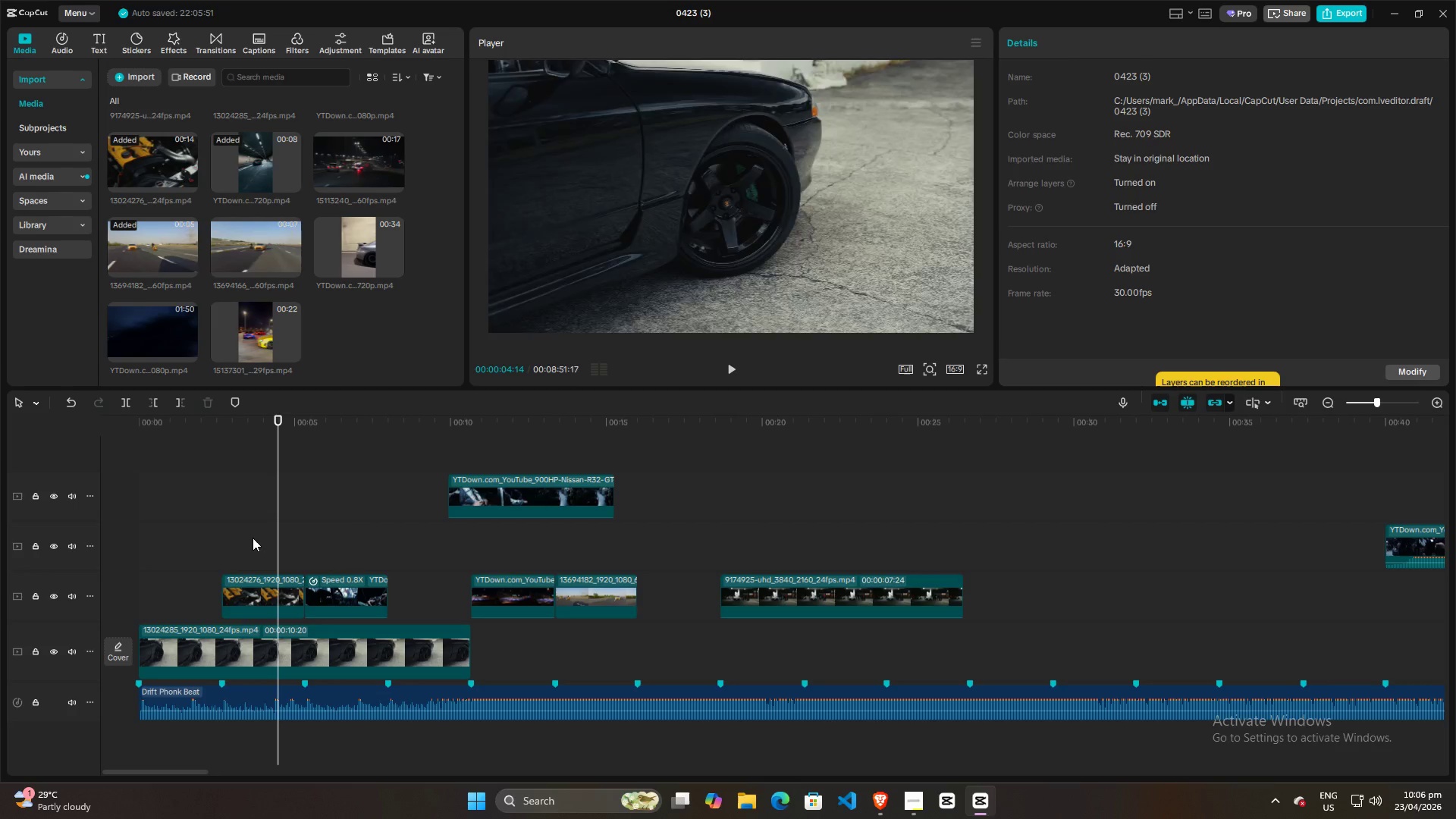 
double_click([253, 538])
 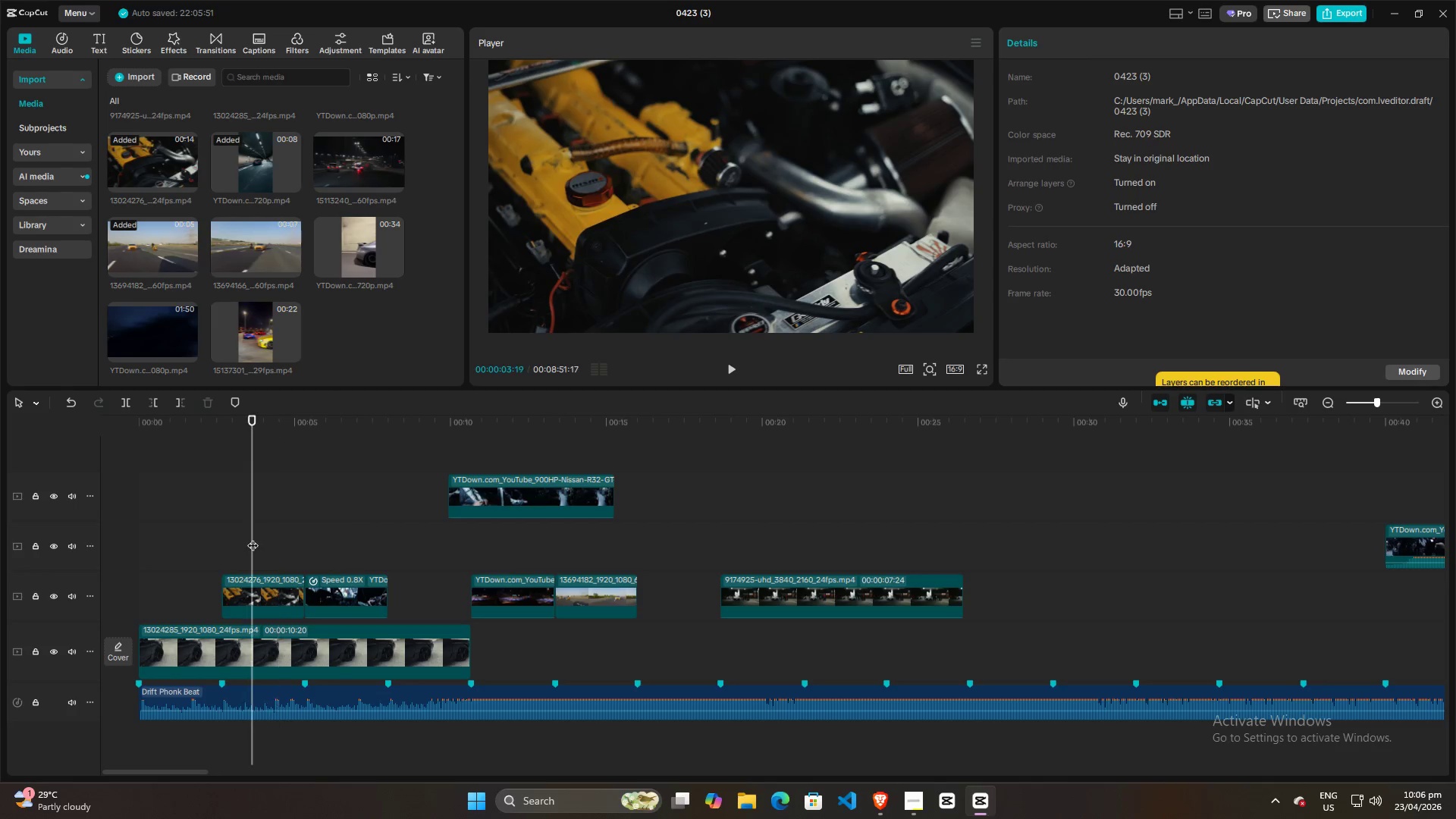 
key(Space)
 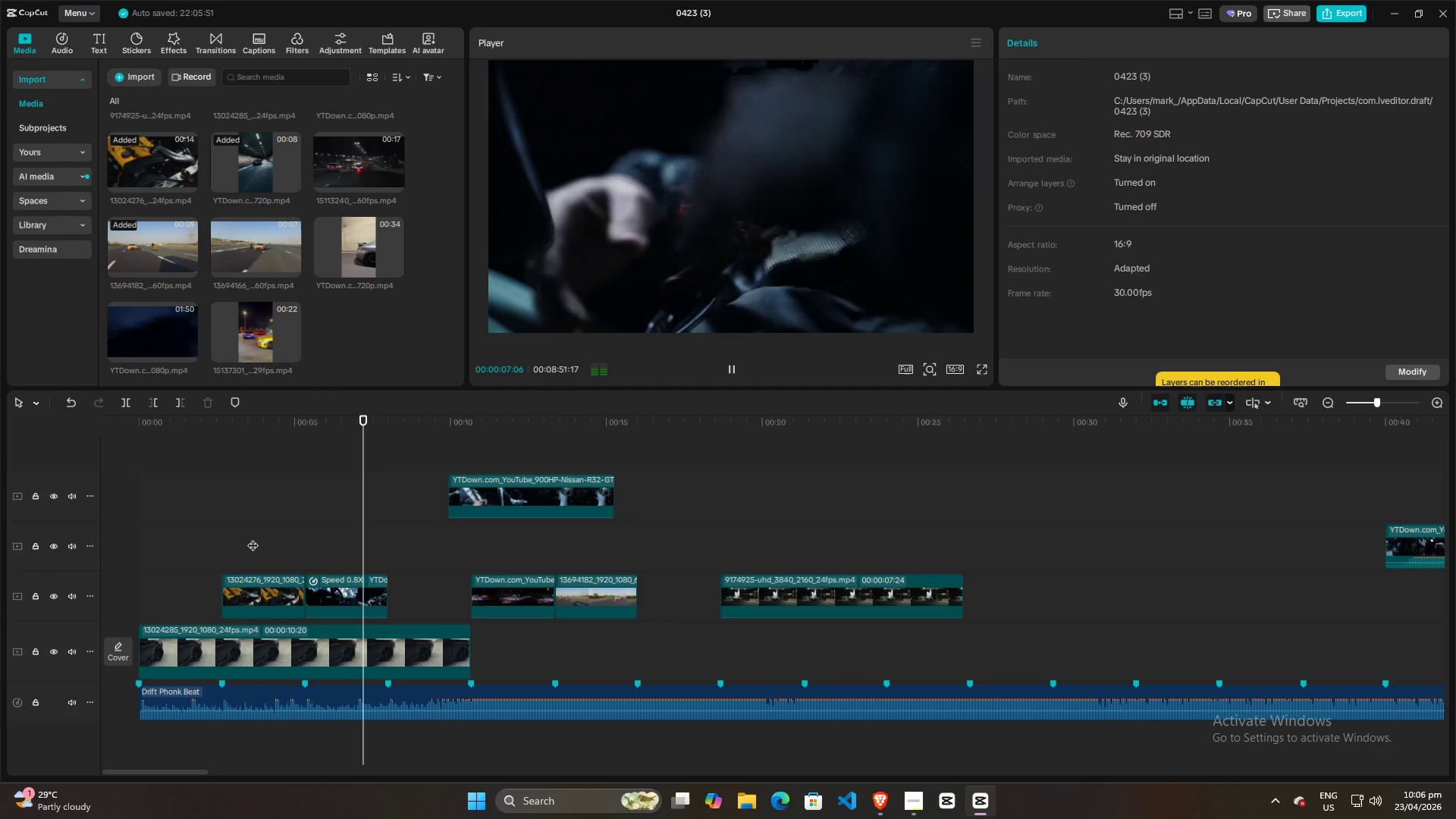 
key(Space)
 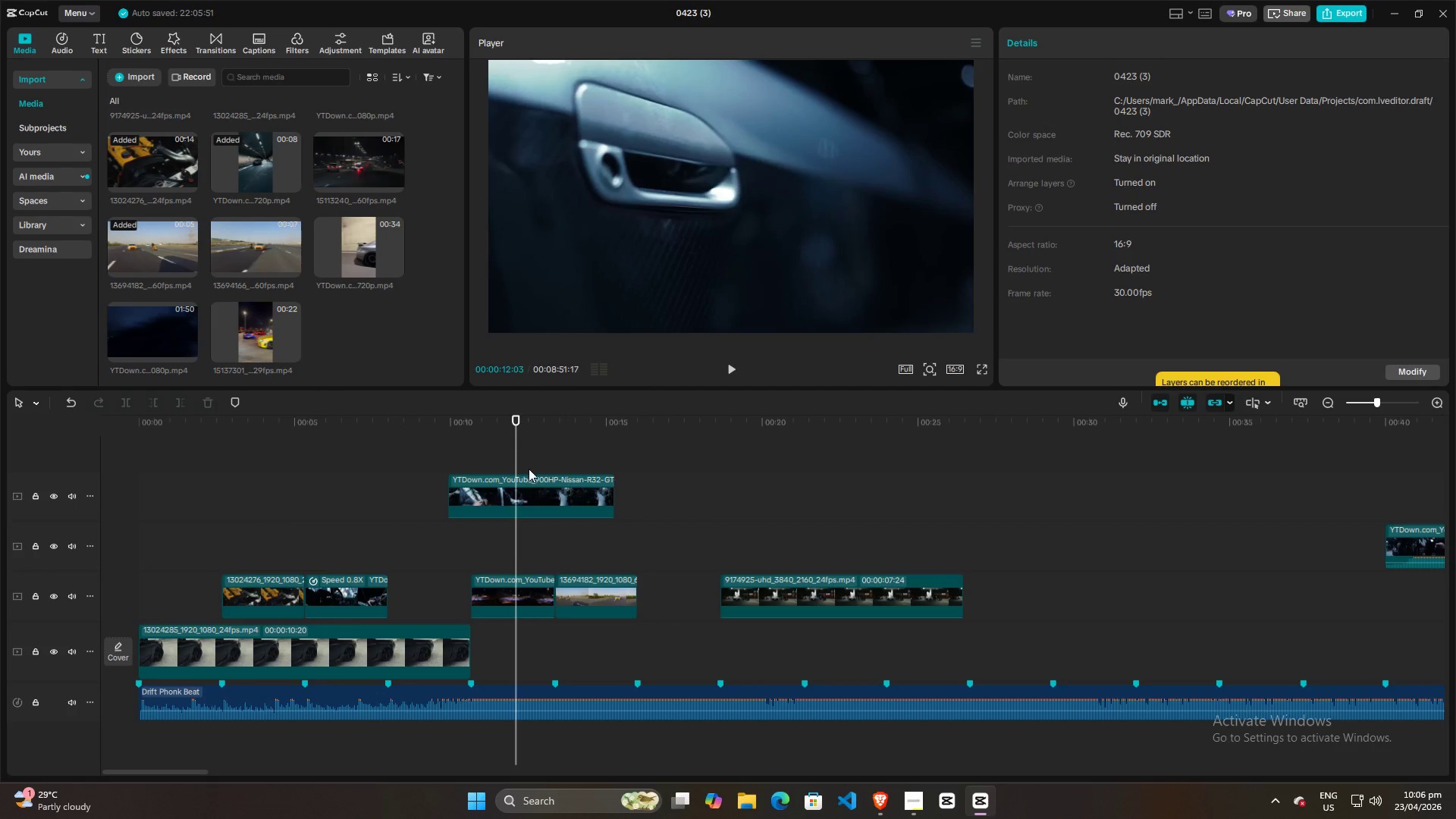 
double_click([392, 536])
 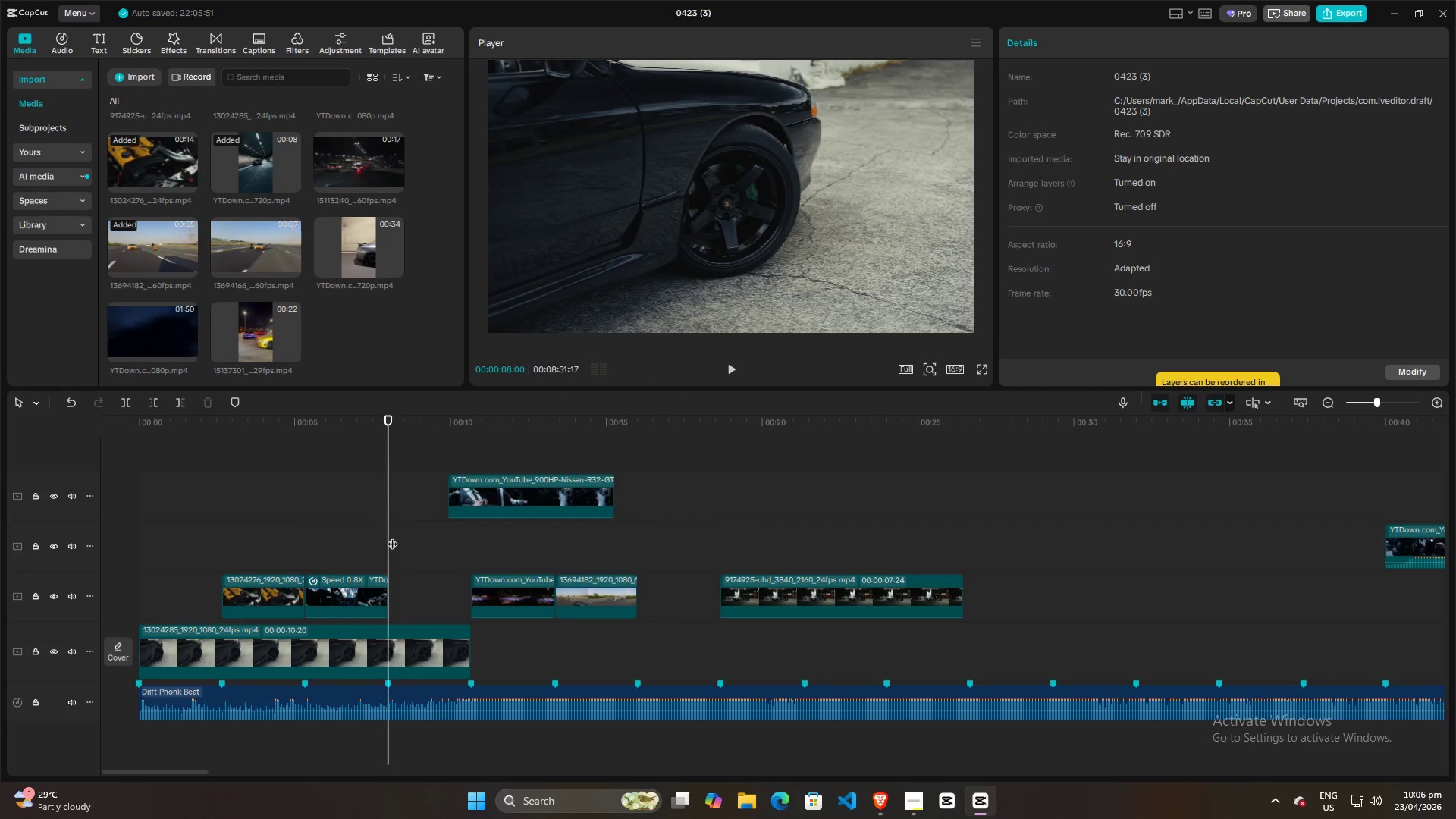 
key(Space)
 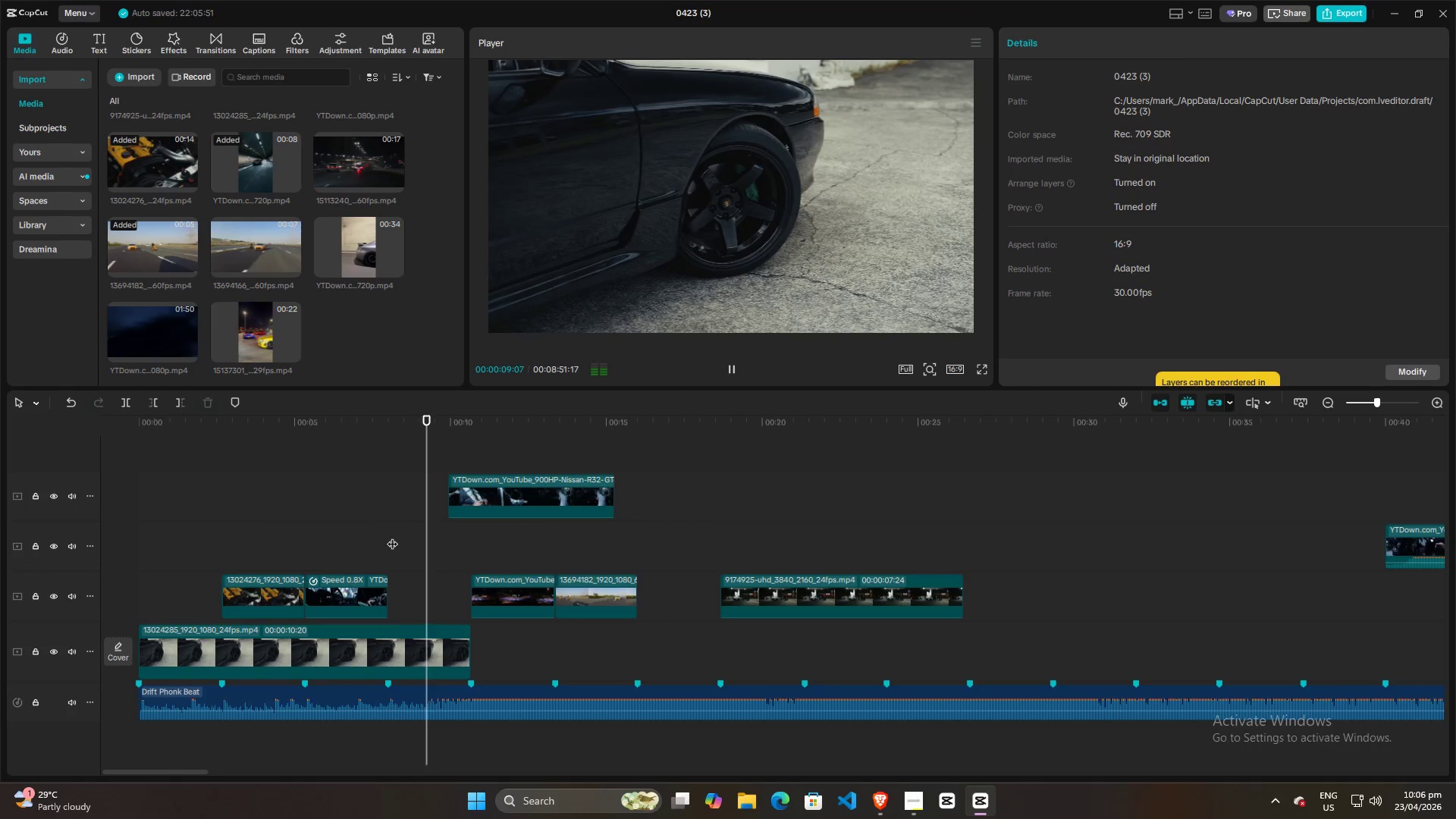 
left_click_drag(start_coordinate=[553, 519], to_coordinate=[676, 507])
 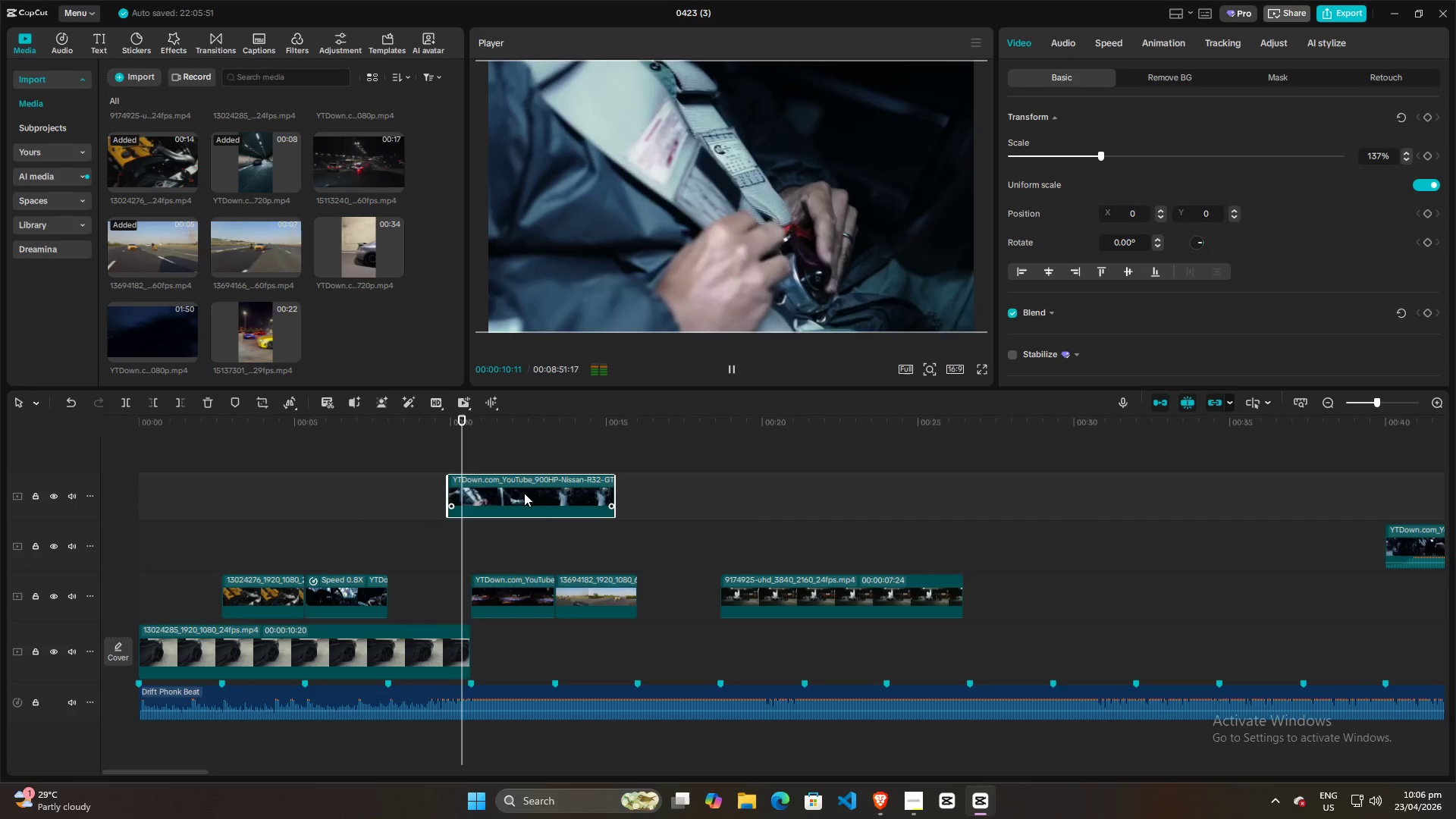 
left_click_drag(start_coordinate=[524, 493], to_coordinate=[692, 493])
 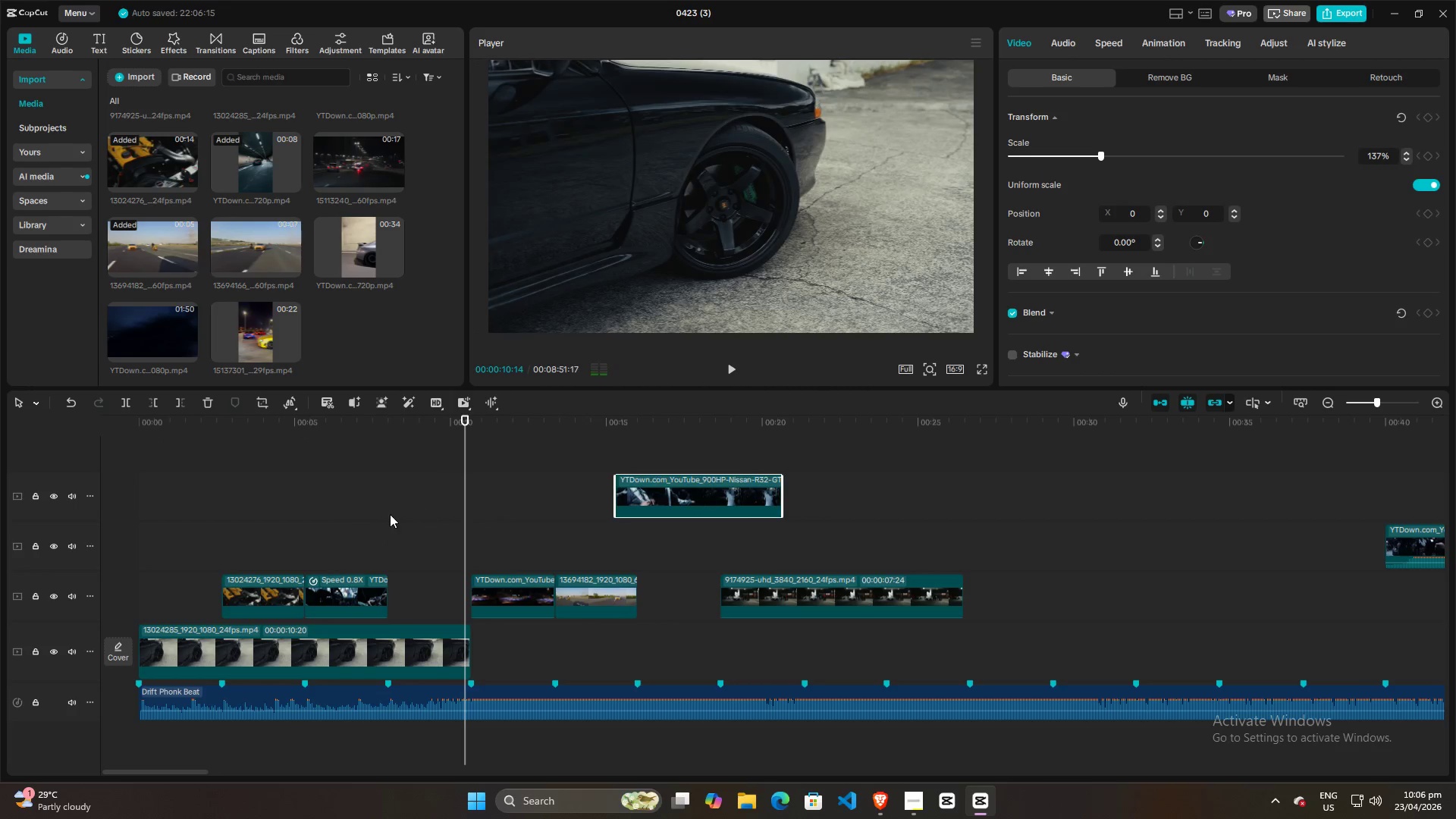 
left_click([384, 516])
 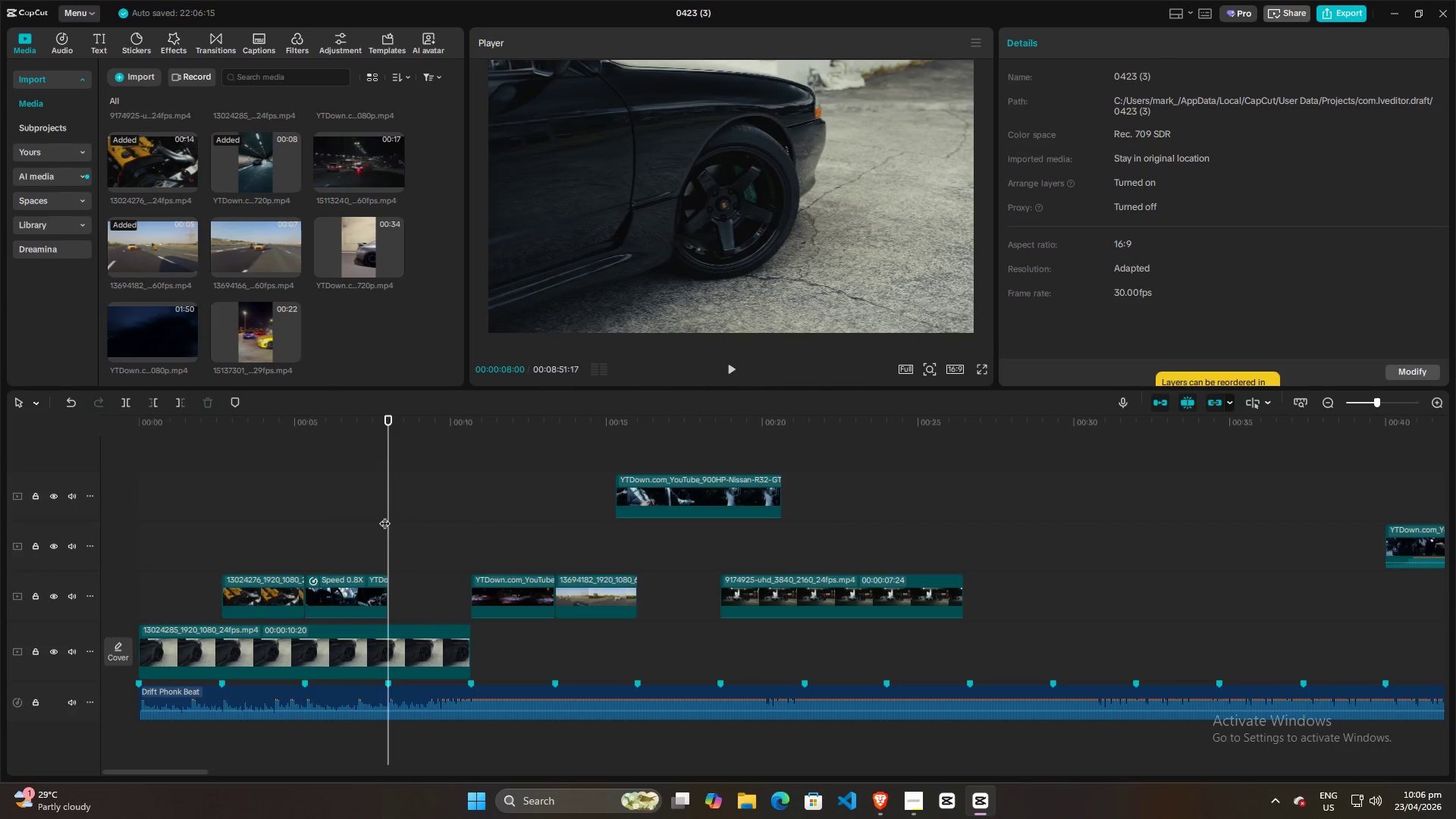 
key(Space)
 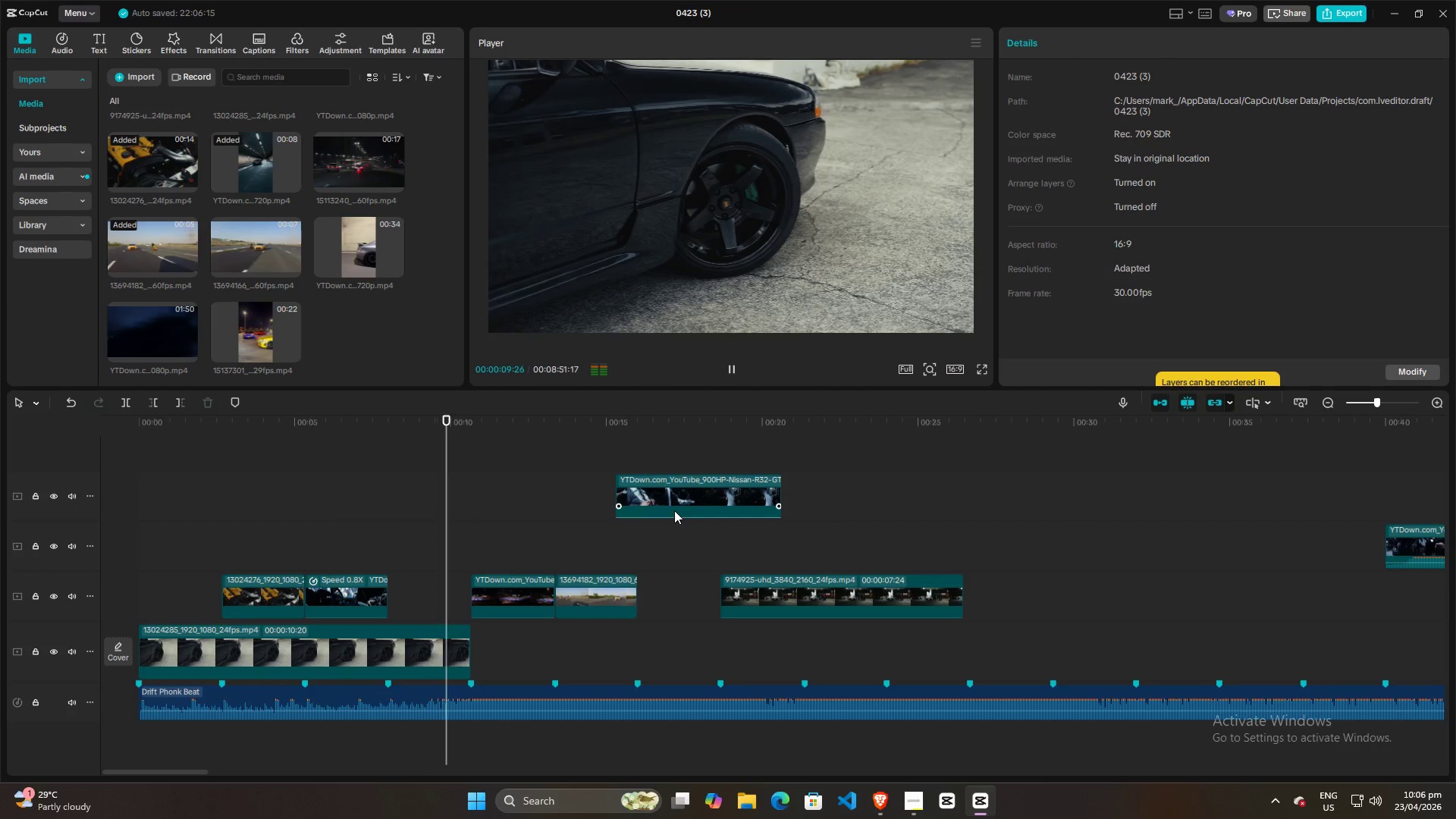 
key(Space)
 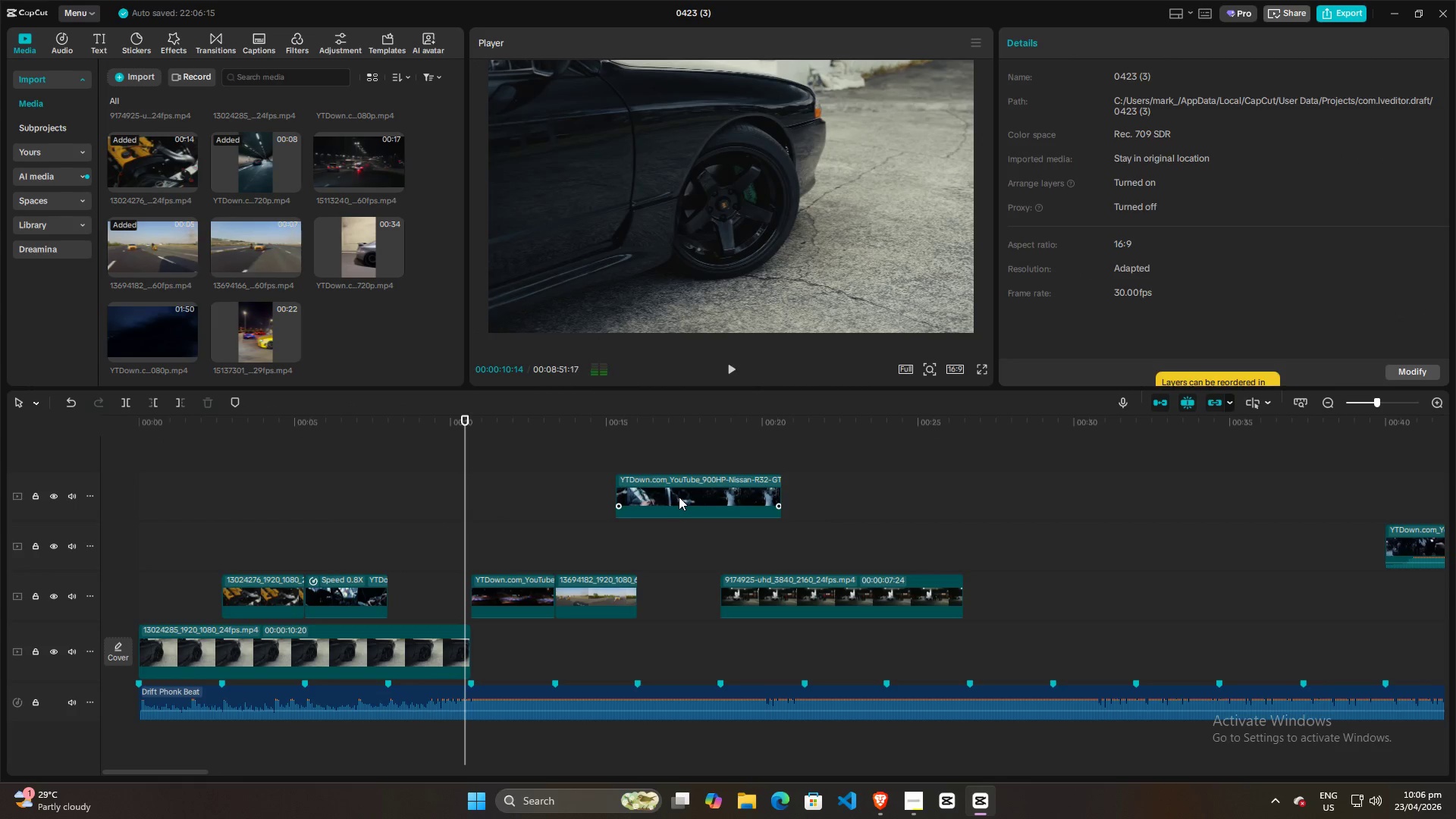 
left_click_drag(start_coordinate=[680, 496], to_coordinate=[401, 536])
 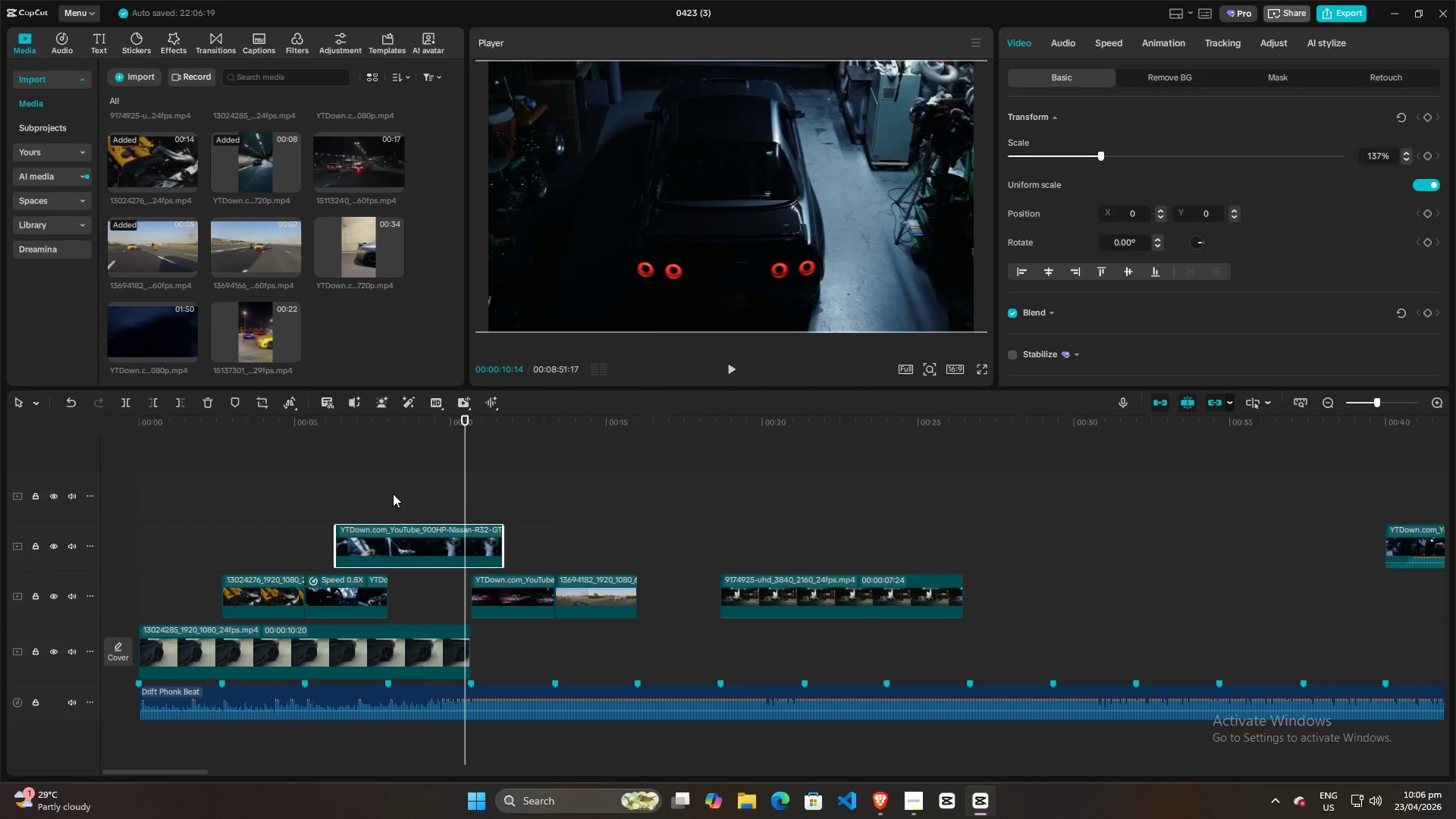 
left_click([393, 486])
 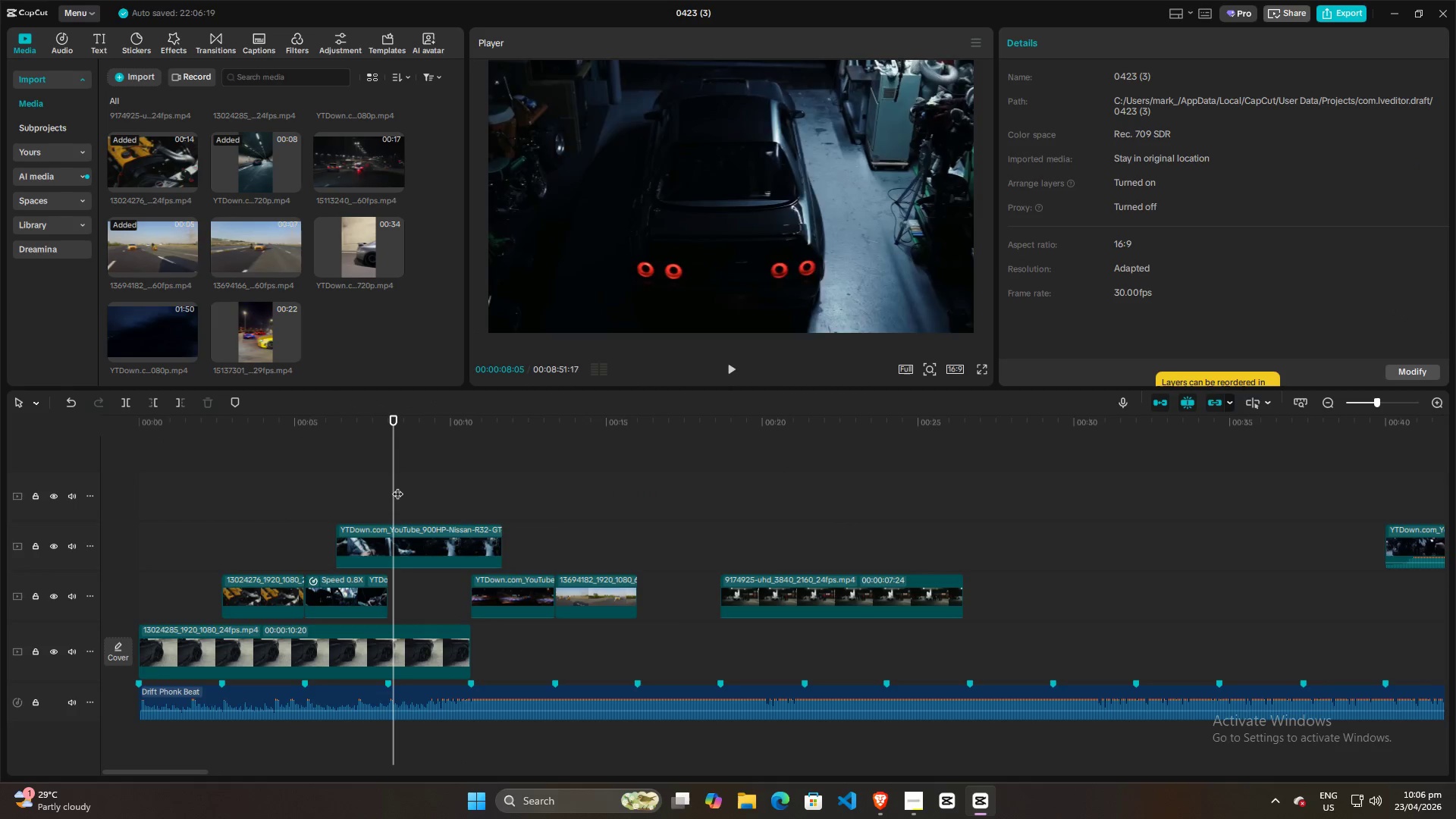 
key(Space)
 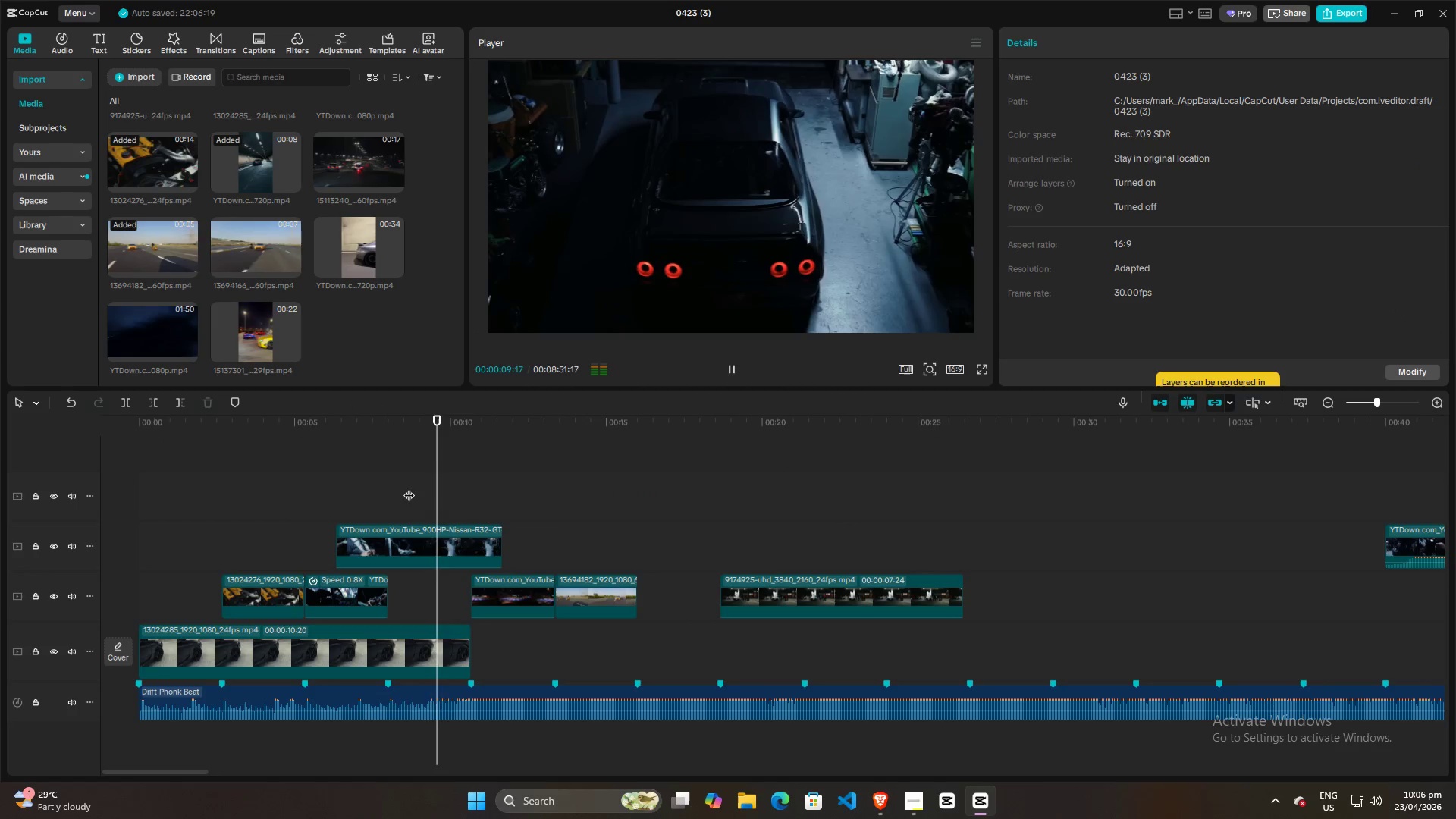 
key(Space)
 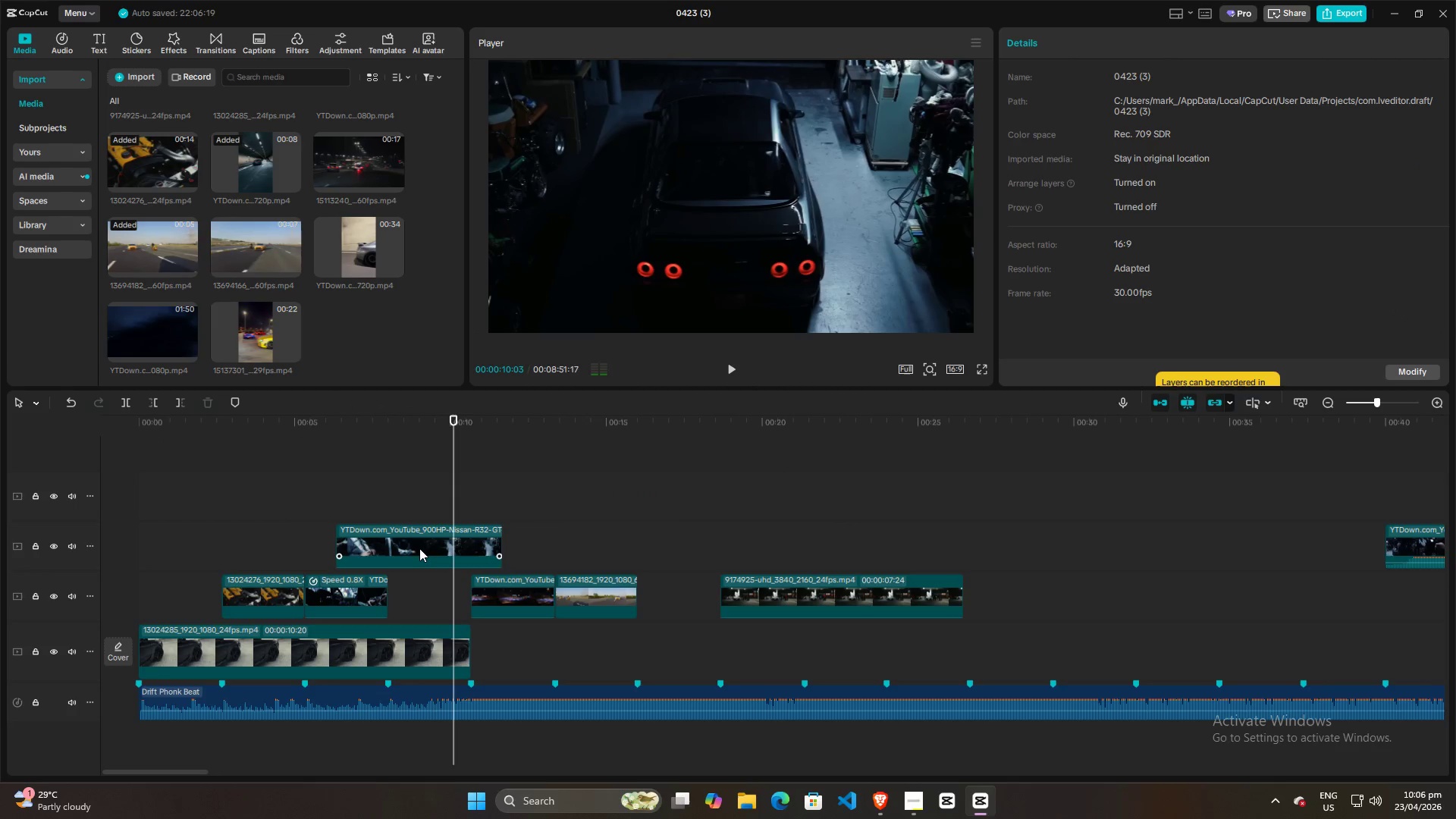 
left_click_drag(start_coordinate=[419, 548], to_coordinate=[444, 551])
 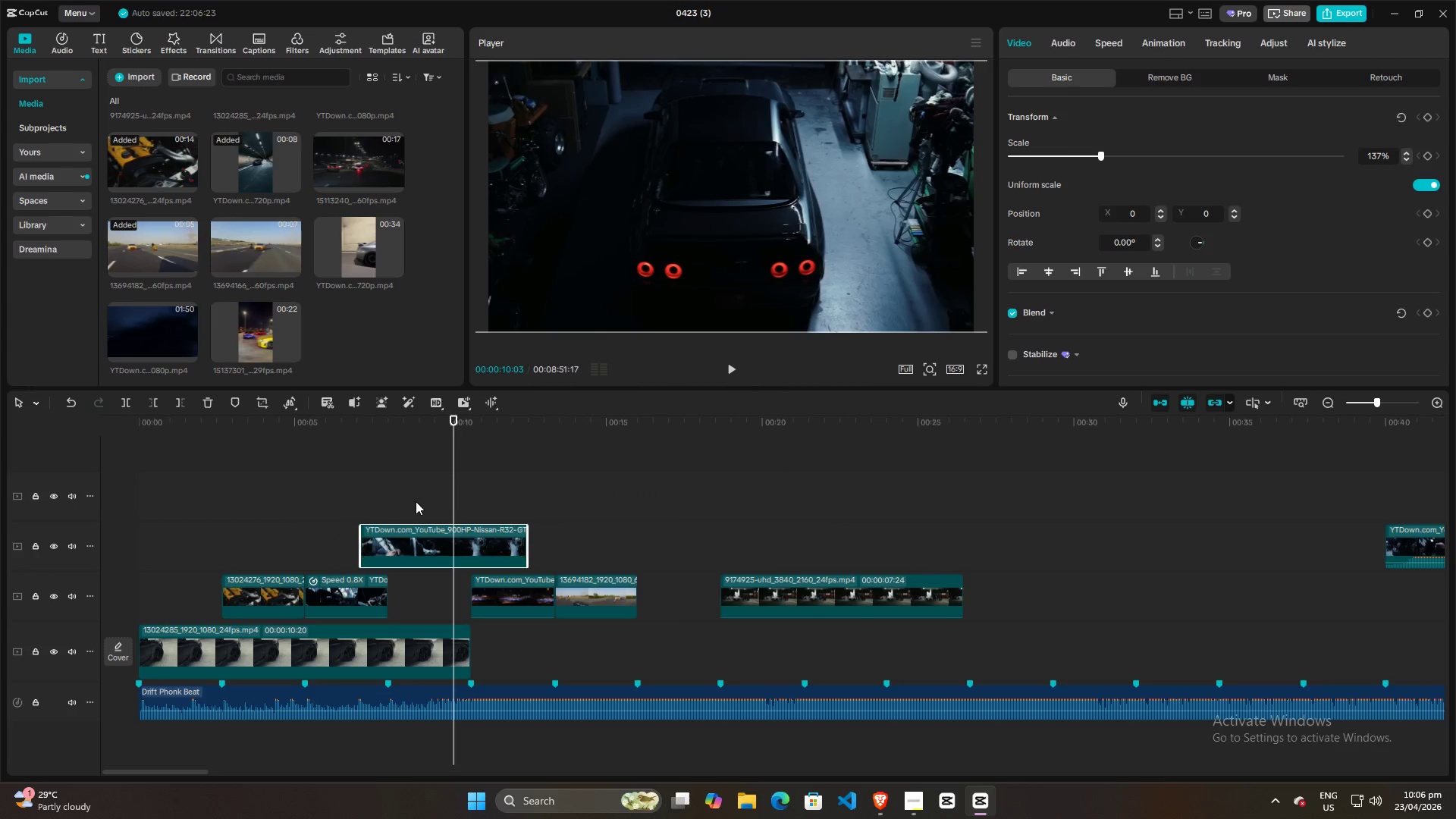 
left_click([416, 501])
 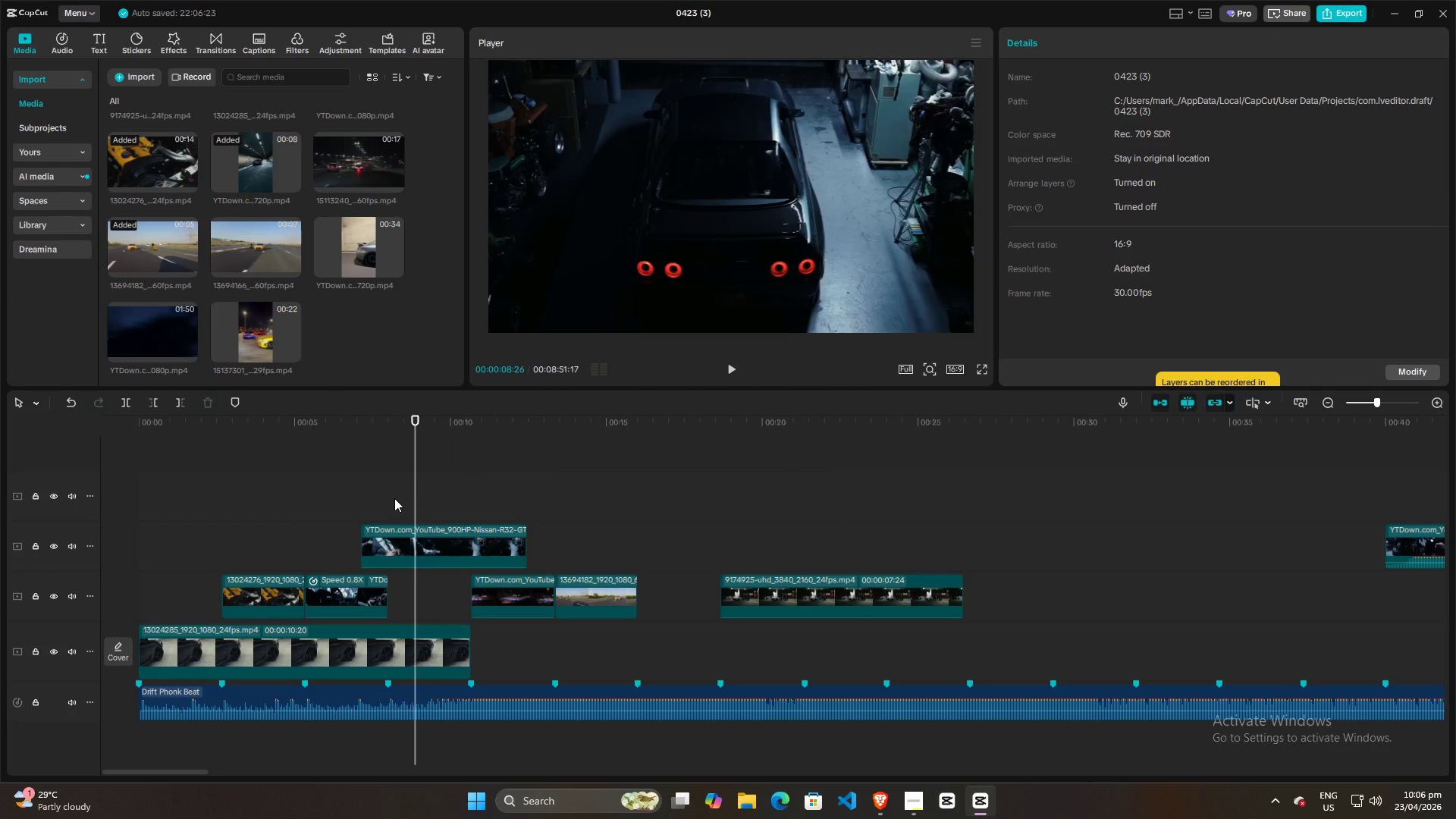 
key(Space)
 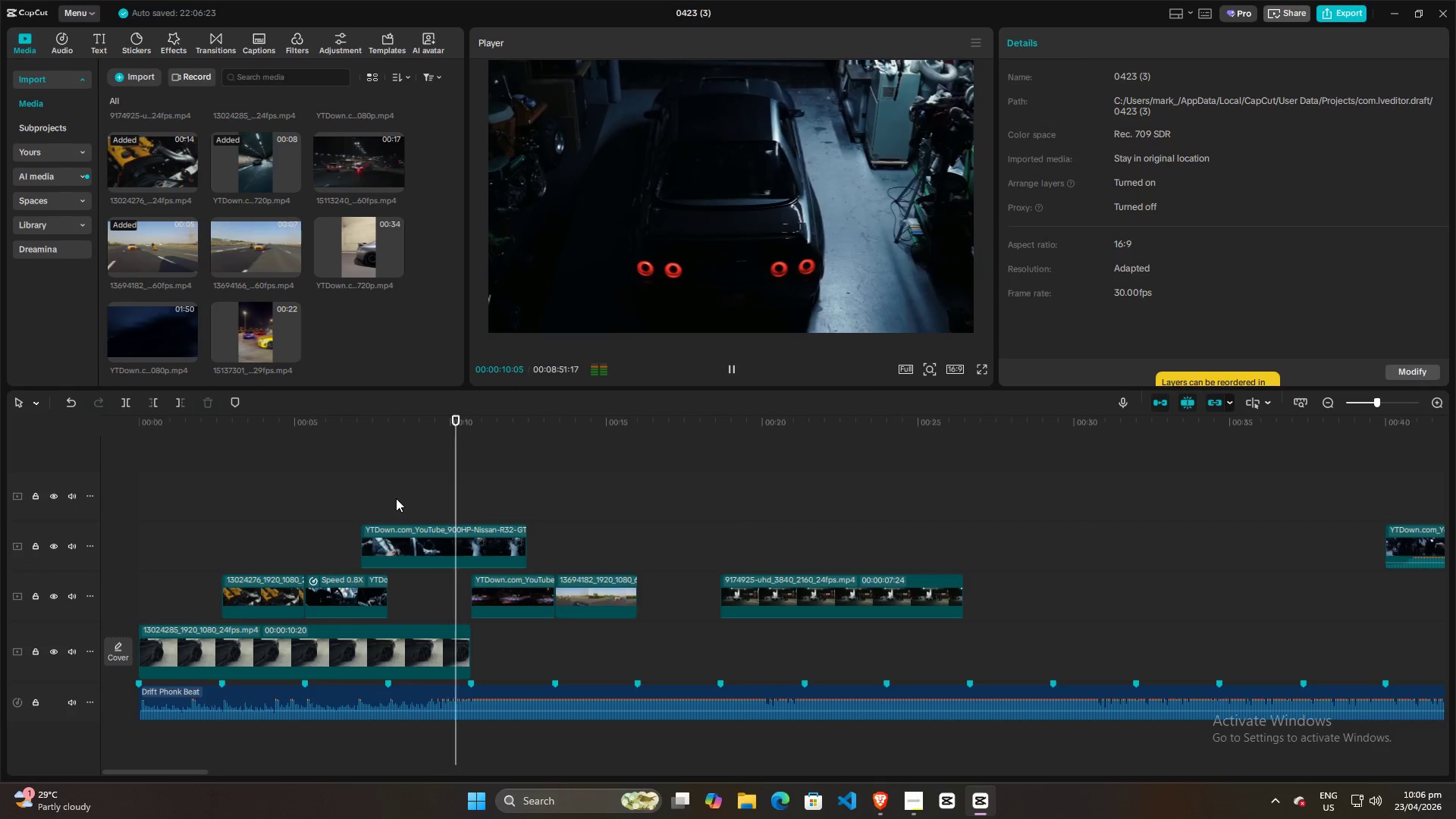 
key(Space)
 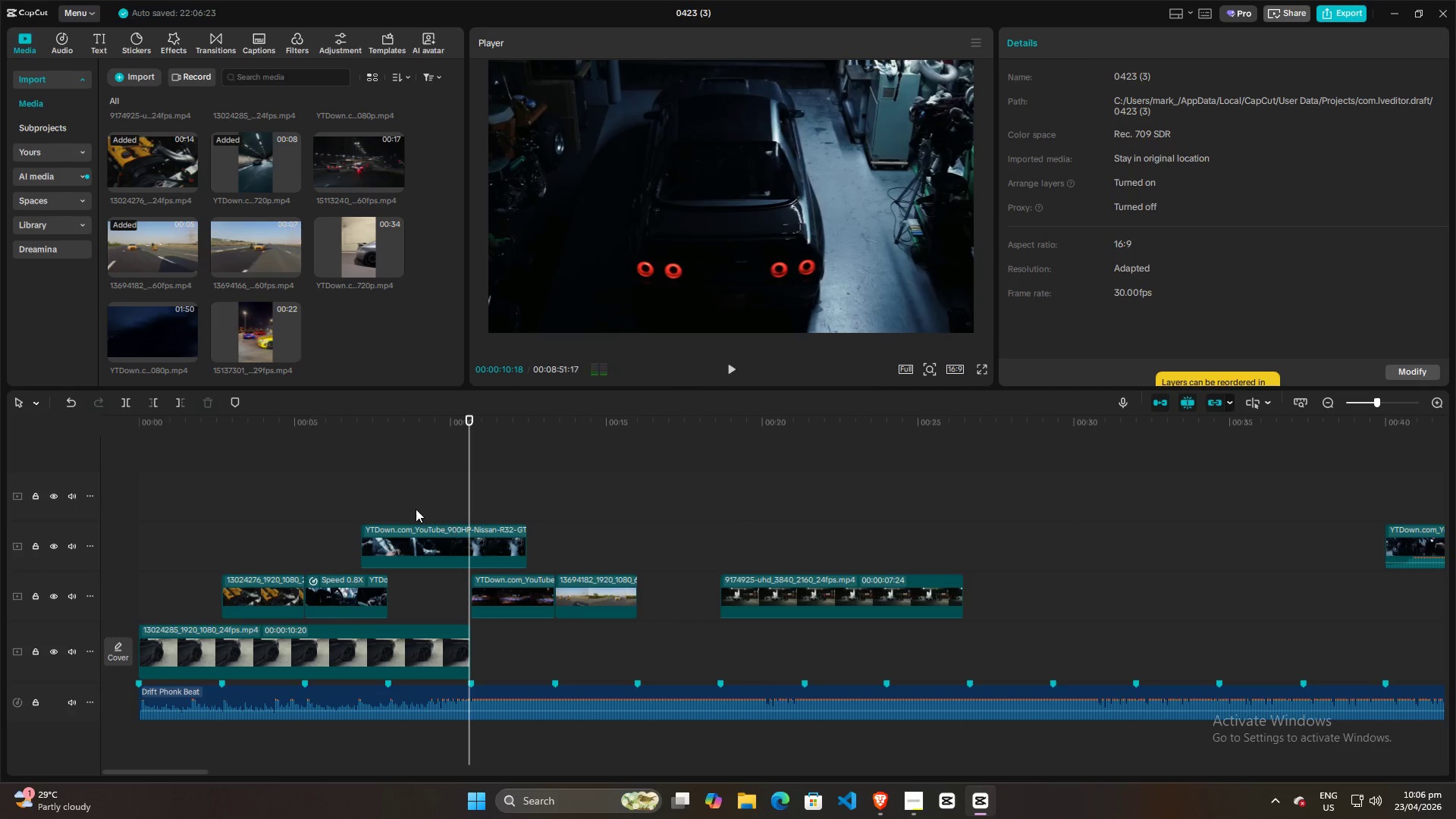 
left_click([415, 508])
 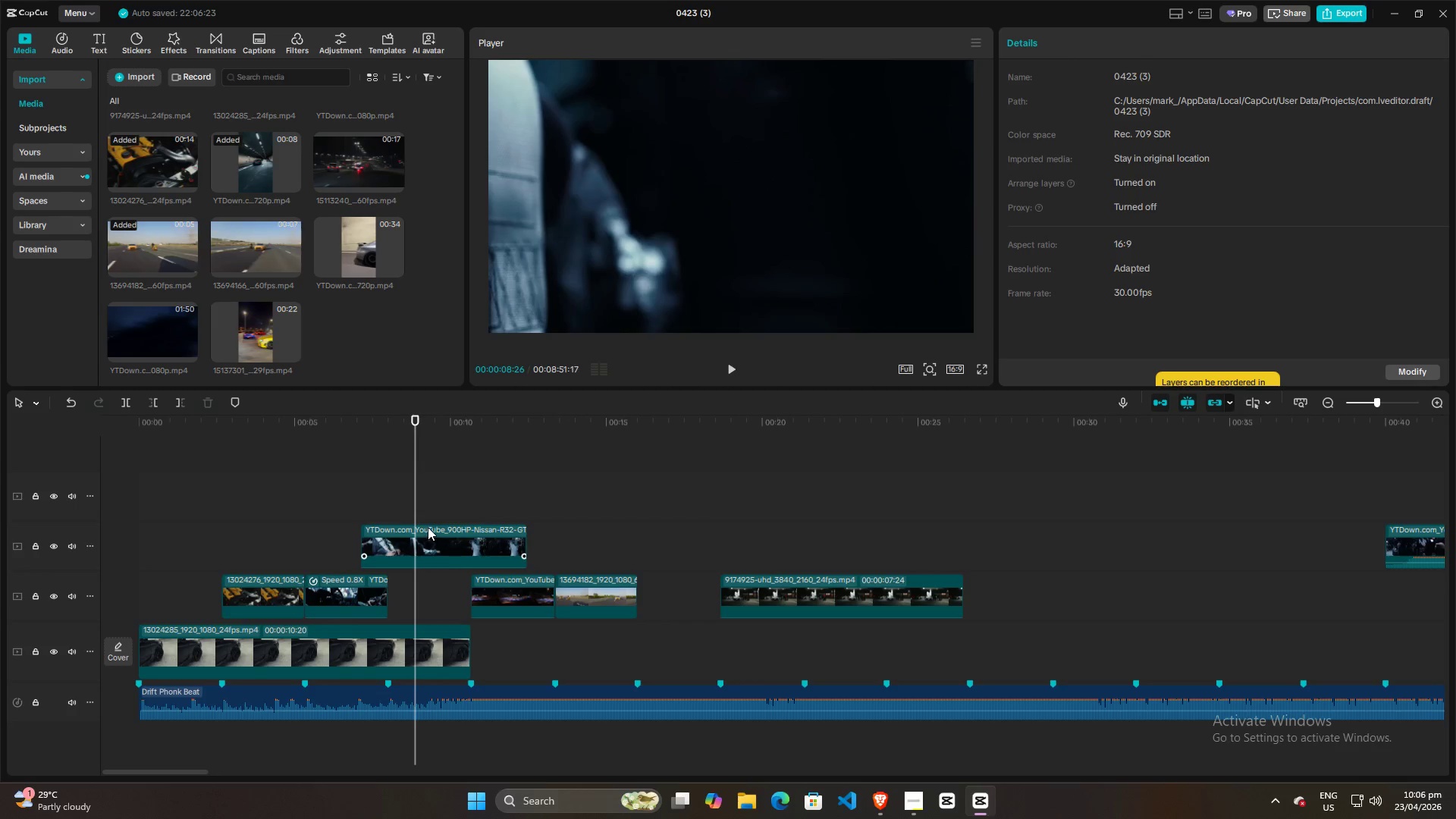 
key(Space)
 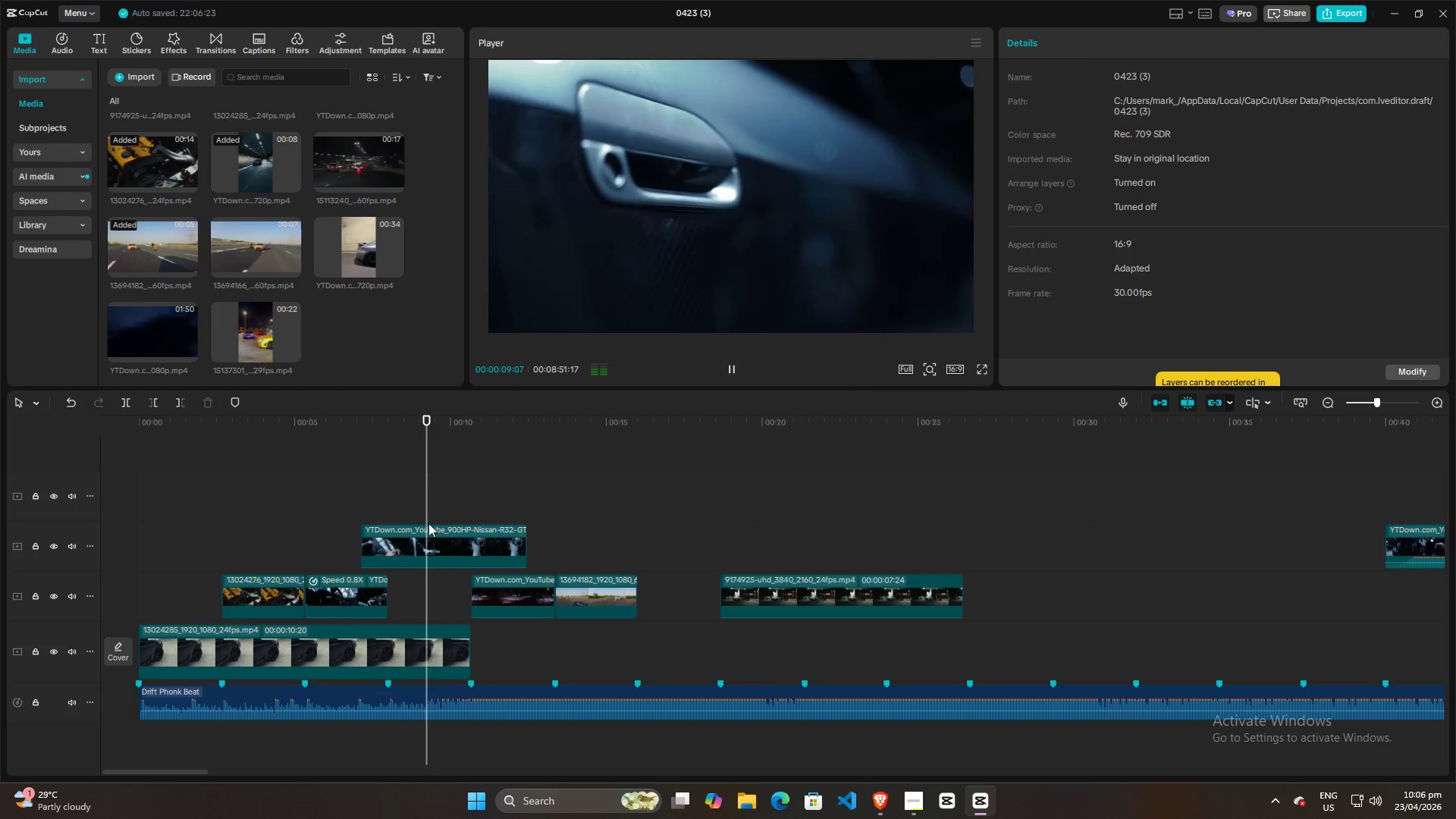 
key(Space)
 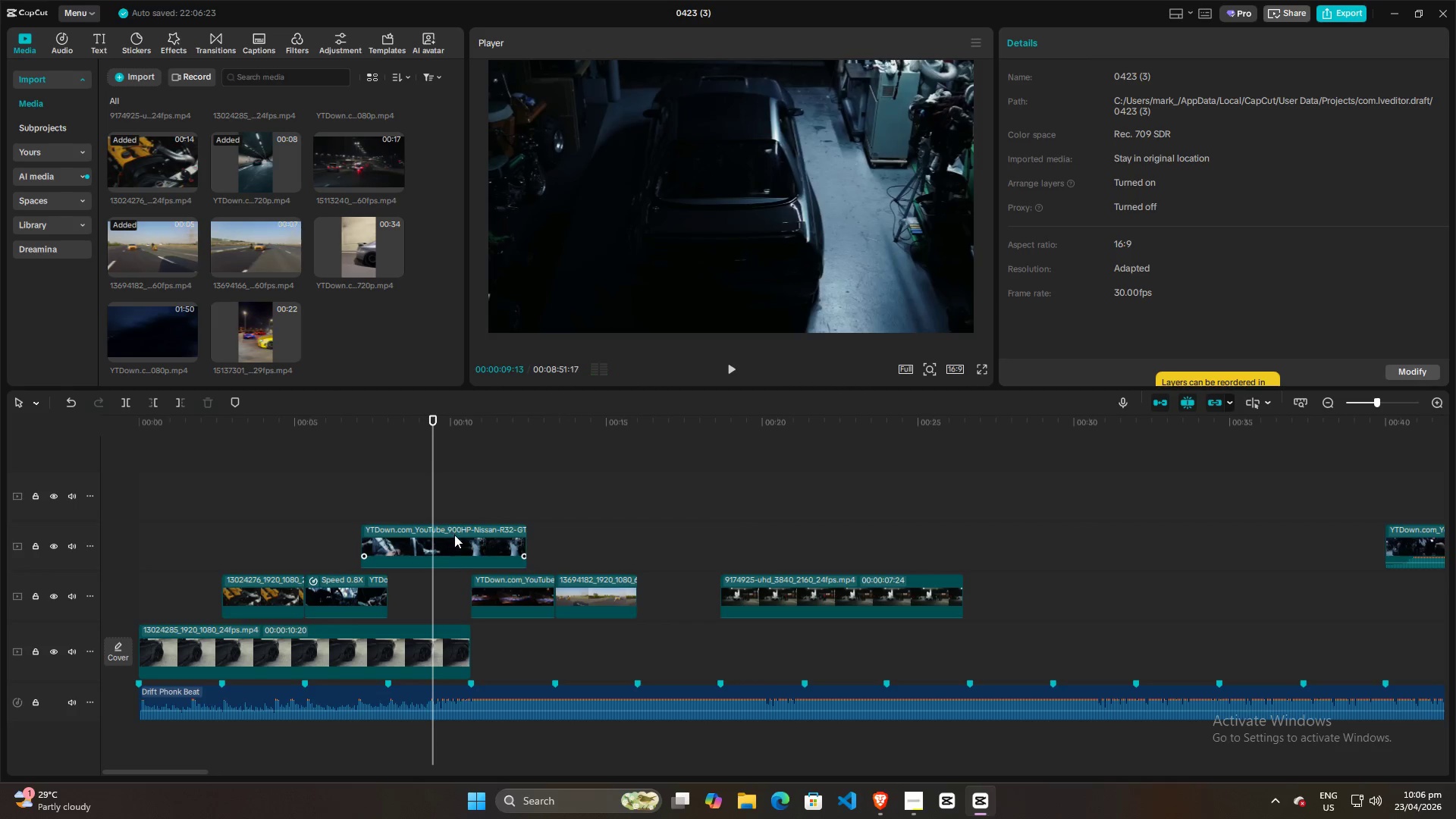 
left_click_drag(start_coordinate=[456, 537], to_coordinate=[466, 537])
 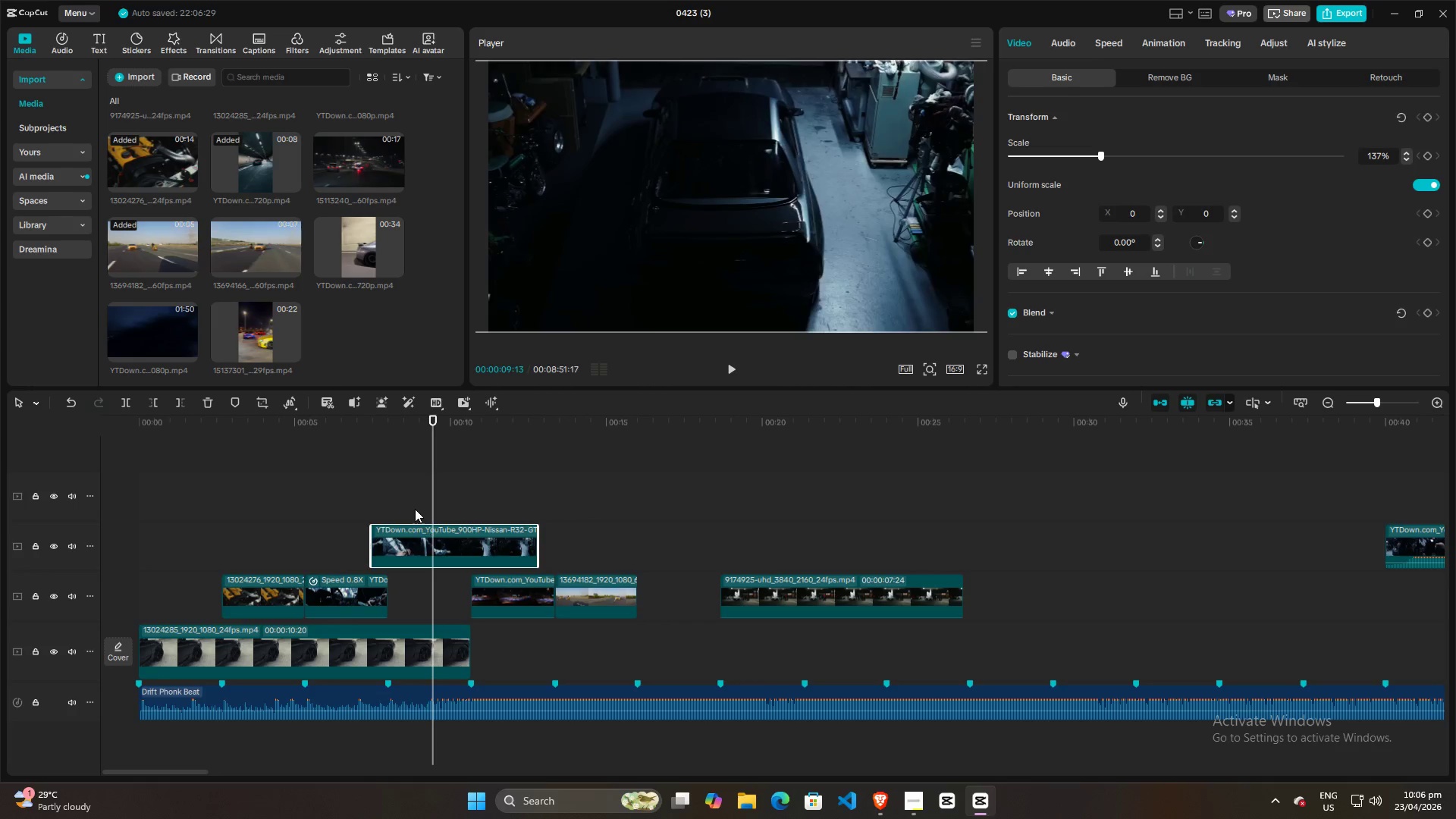 
left_click([414, 507])
 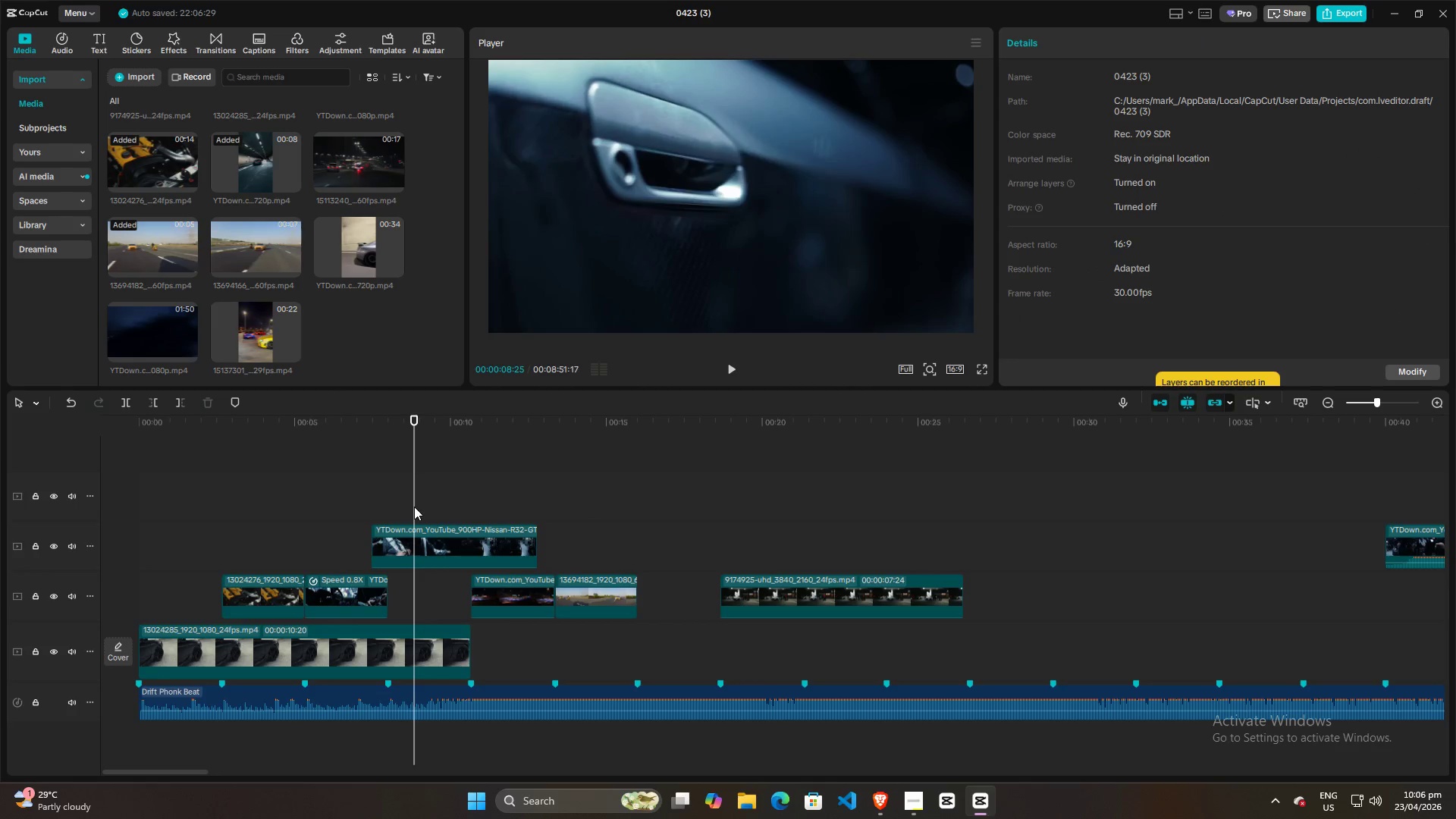 
key(Space)
 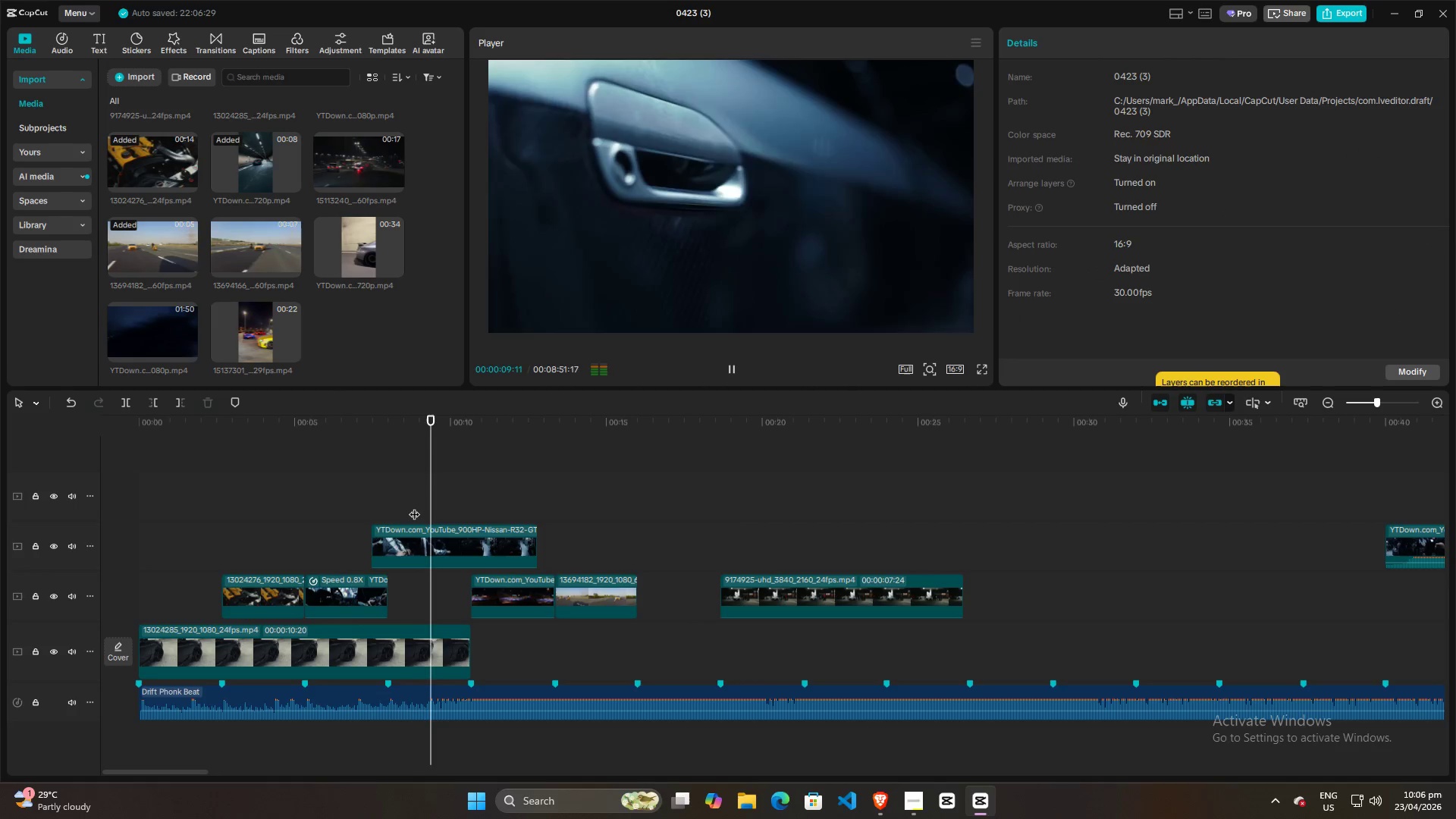 
key(Space)
 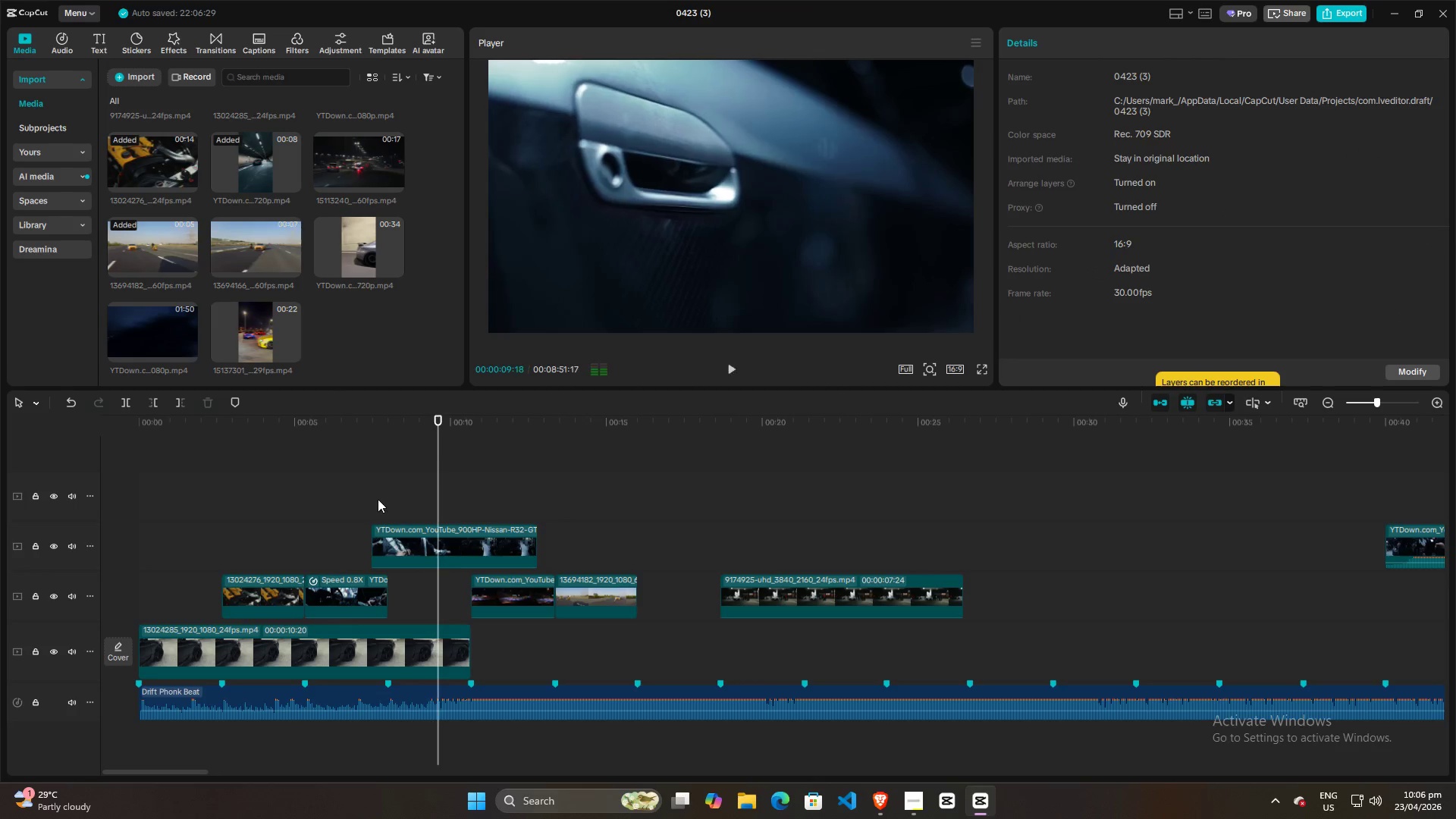 
left_click([378, 499])
 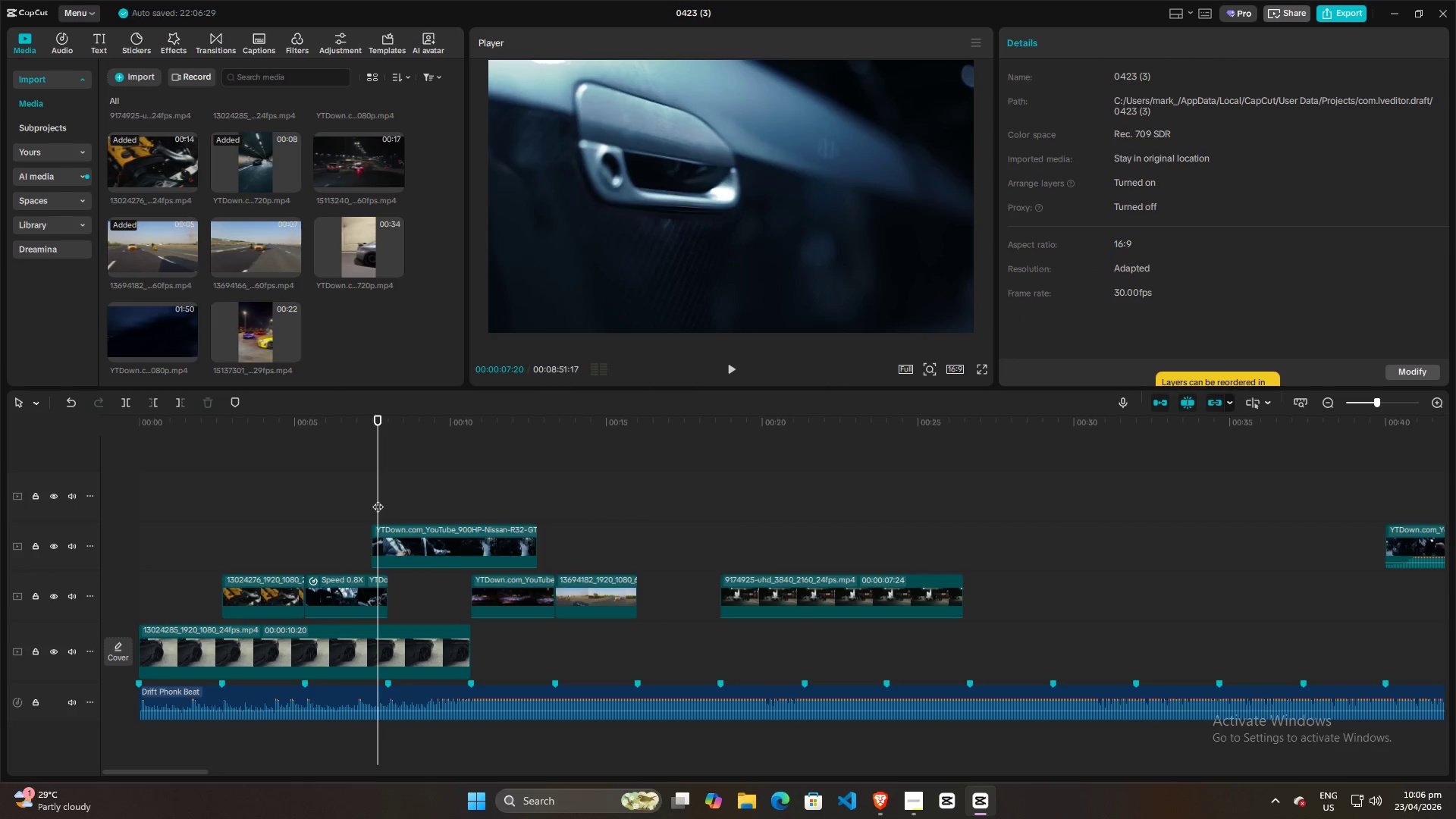 
key(Space)
 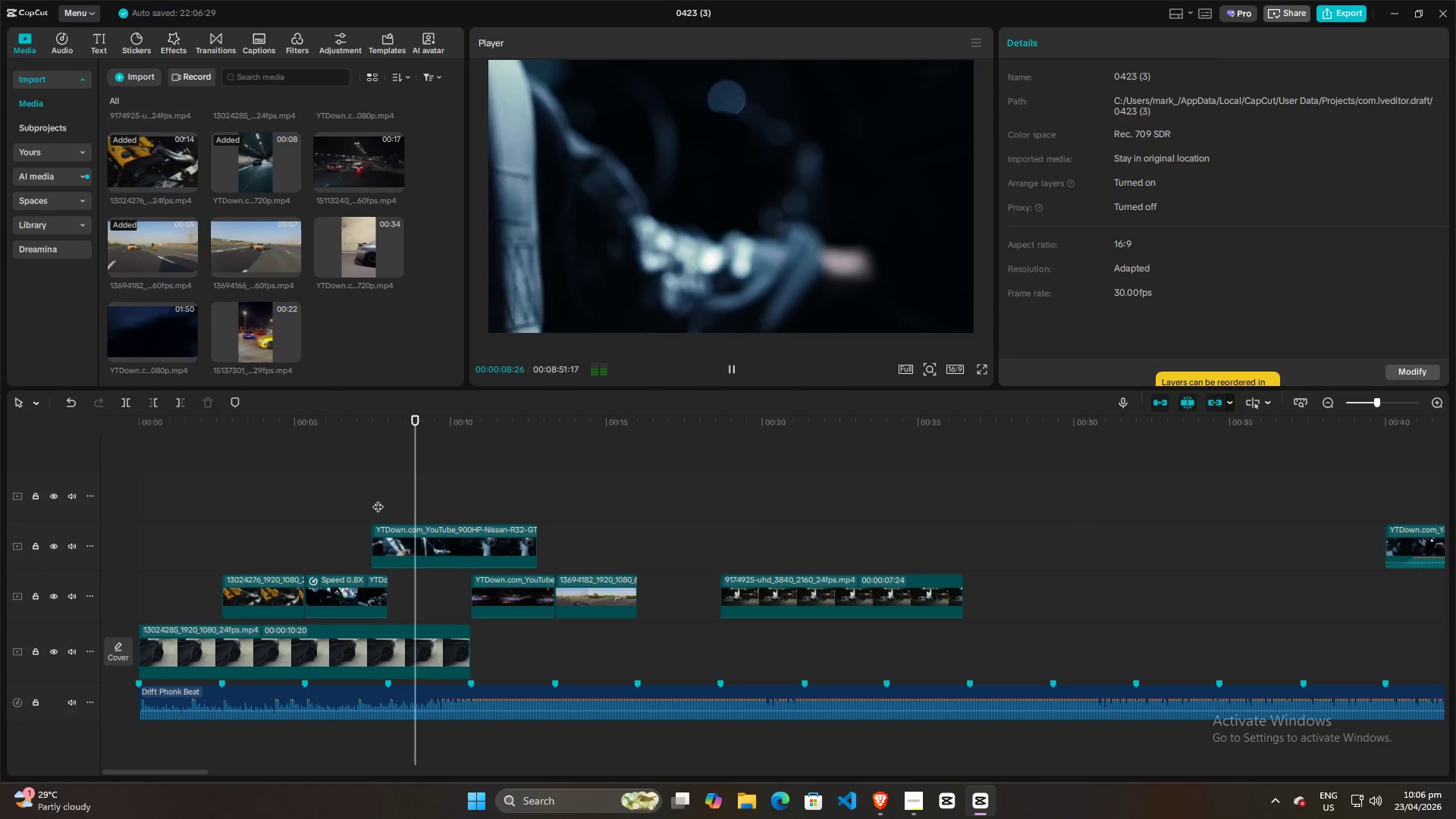 
key(Space)
 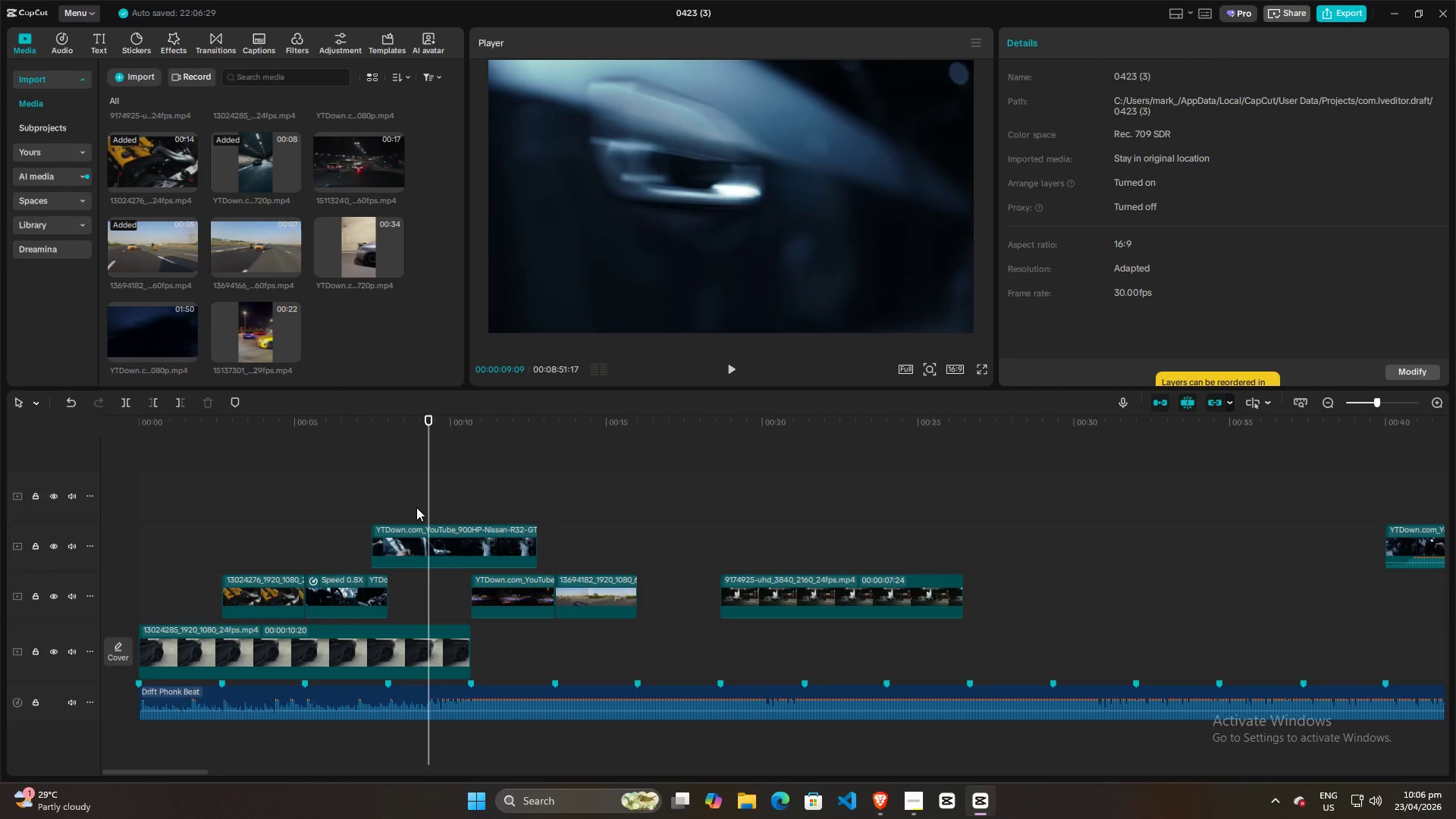 
key(Space)
 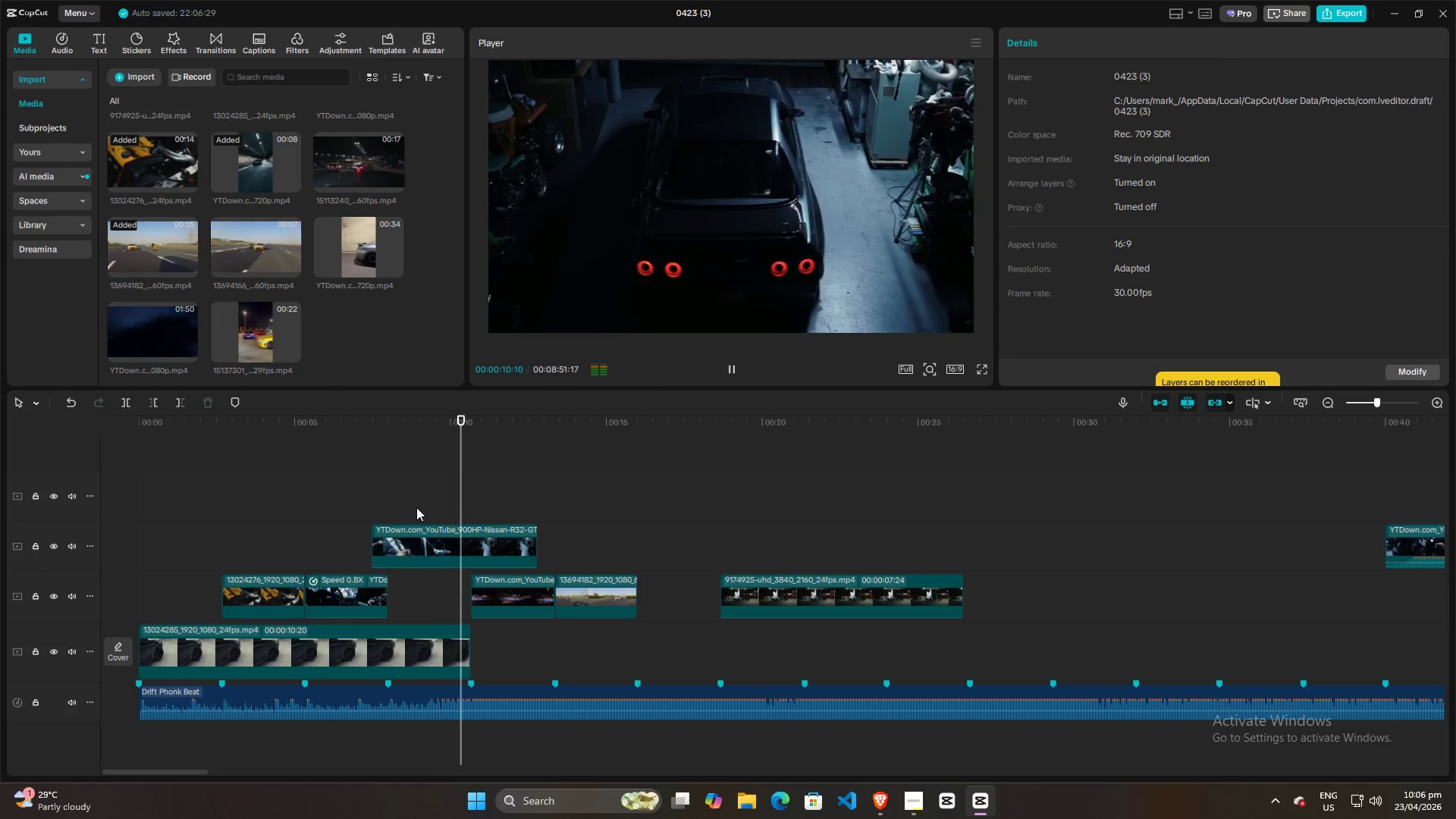 
key(Space)
 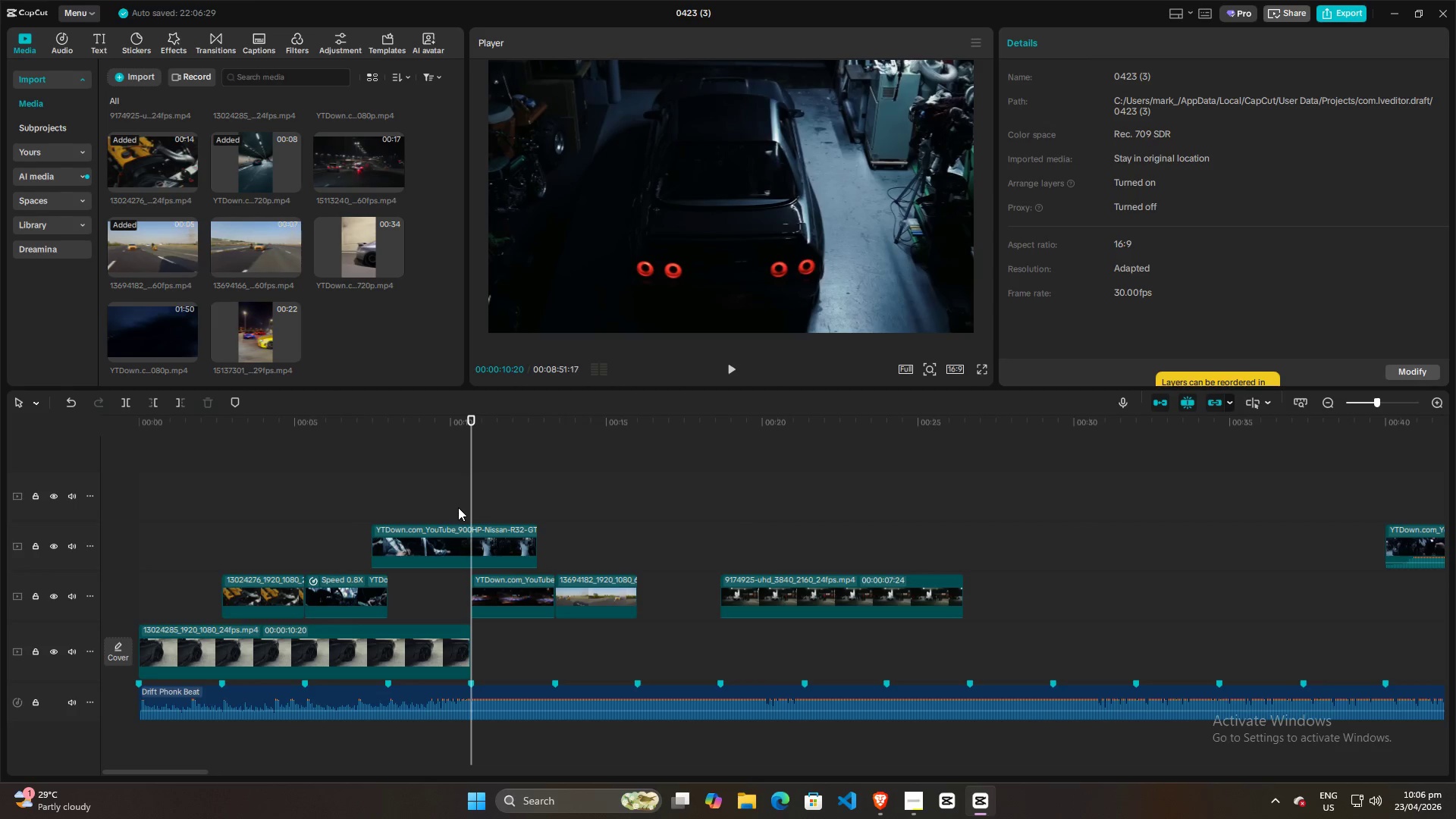 
left_click([413, 498])
 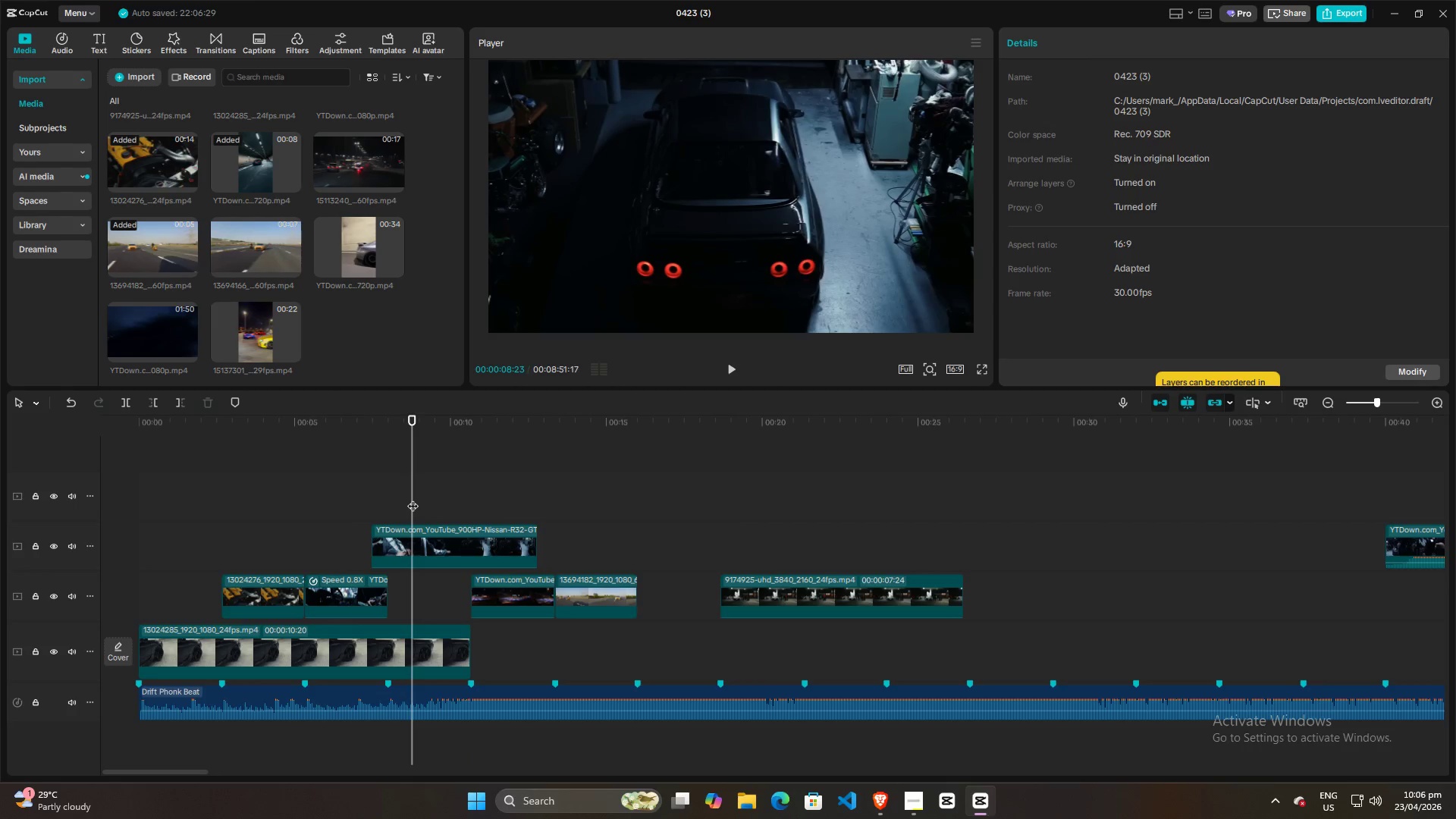 
key(Space)
 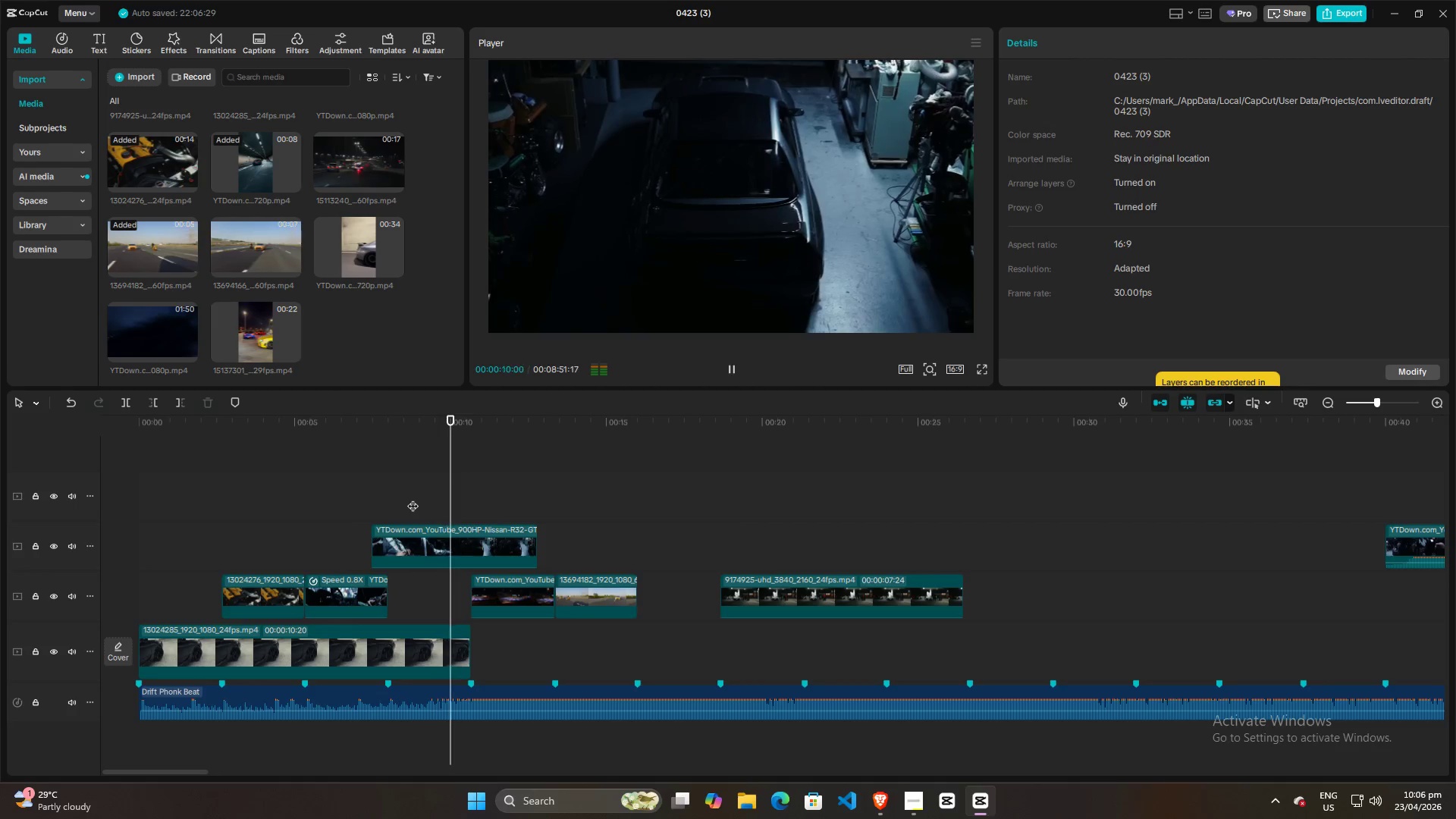 
key(Space)
 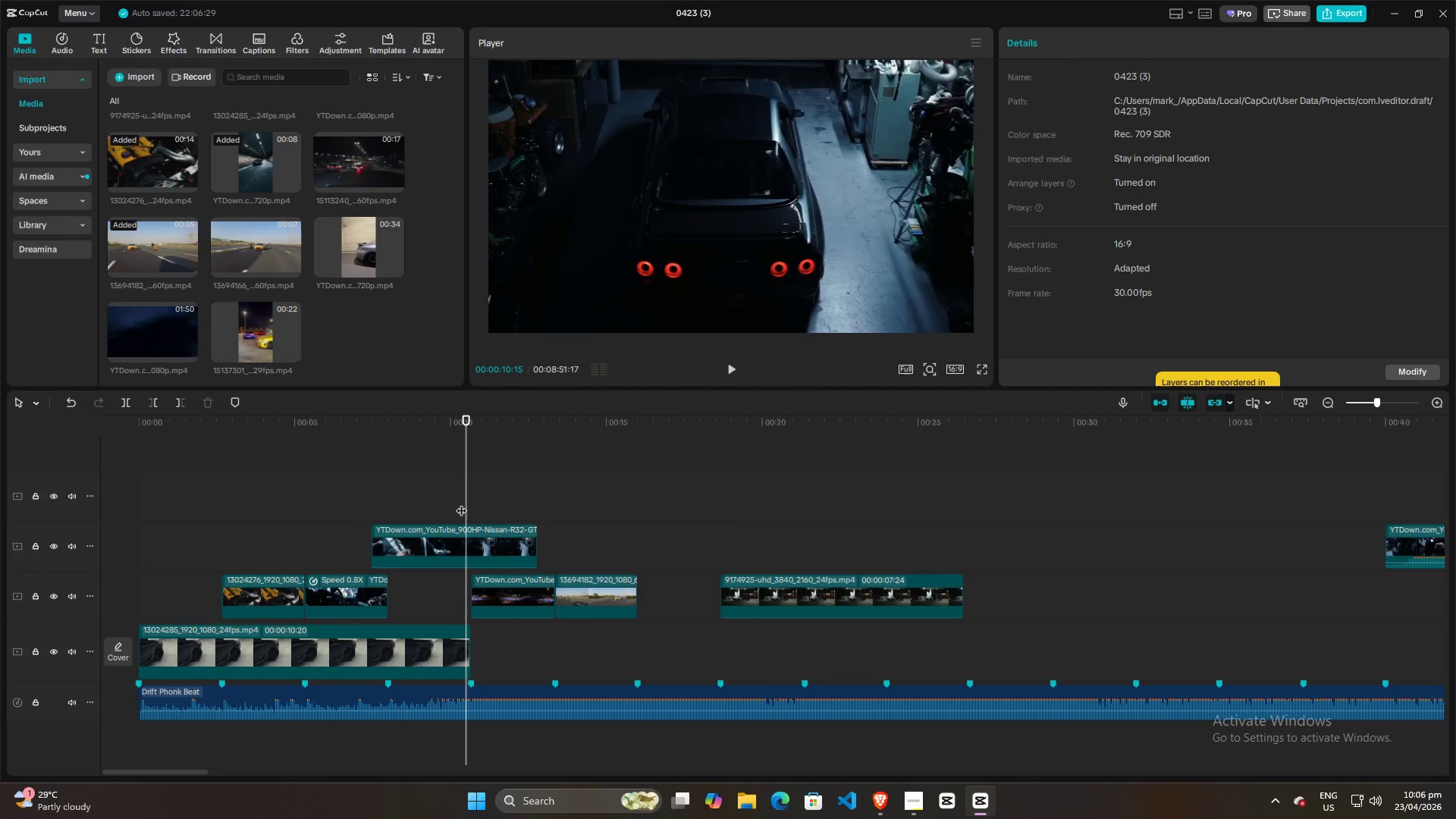 
left_click_drag(start_coordinate=[461, 503], to_coordinate=[469, 503])
 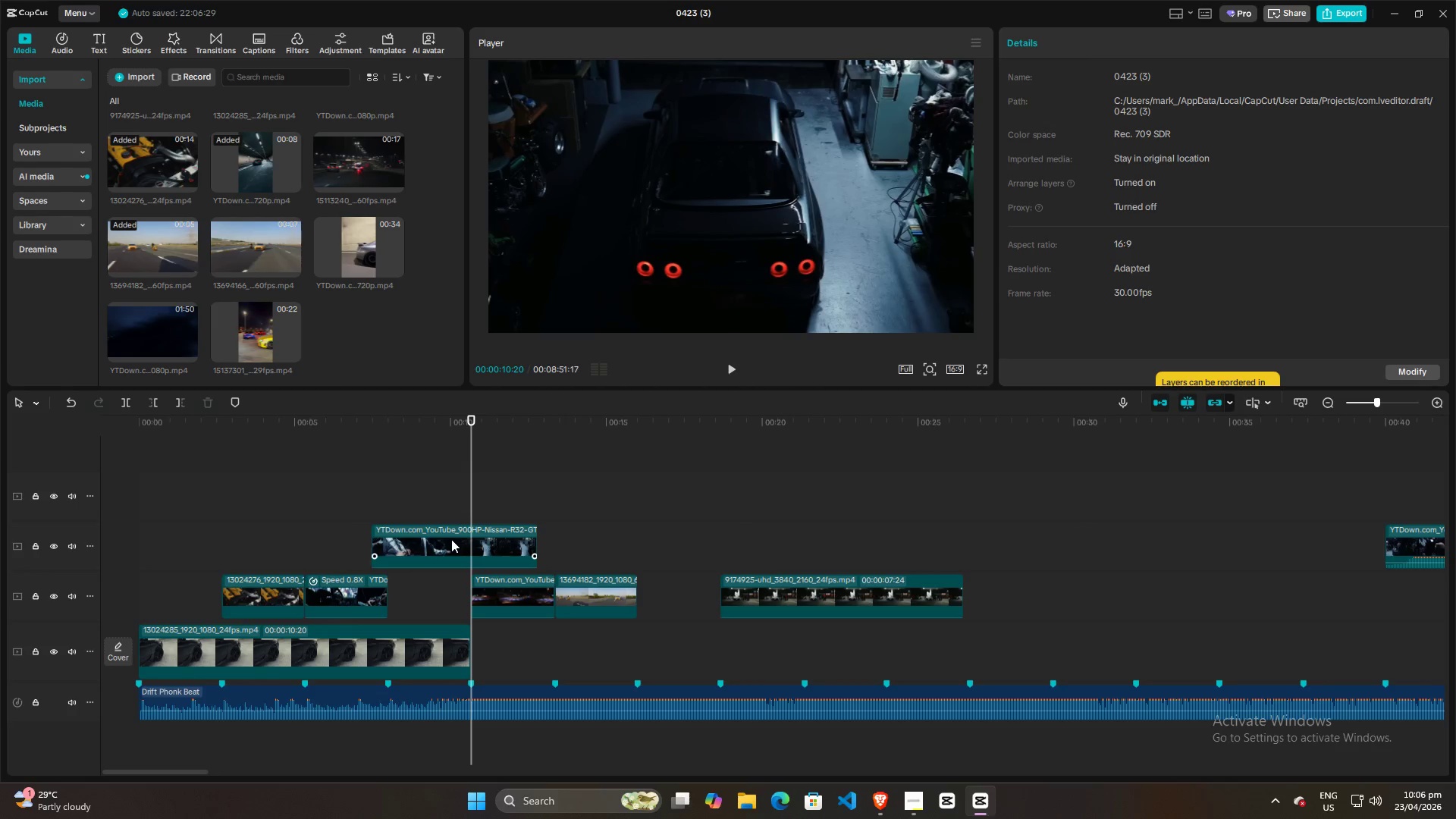 
left_click([451, 539])
 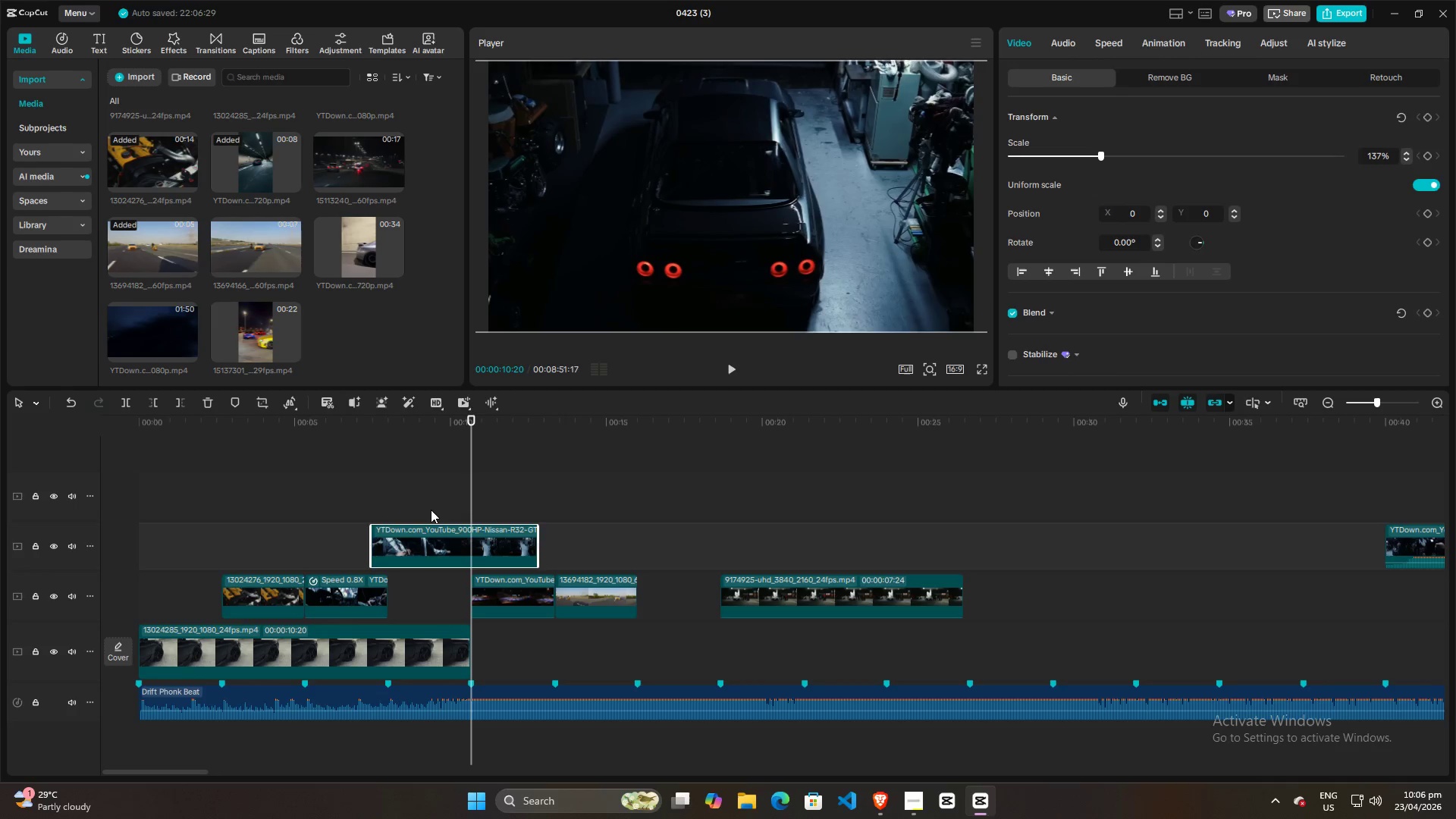 
left_click([428, 506])
 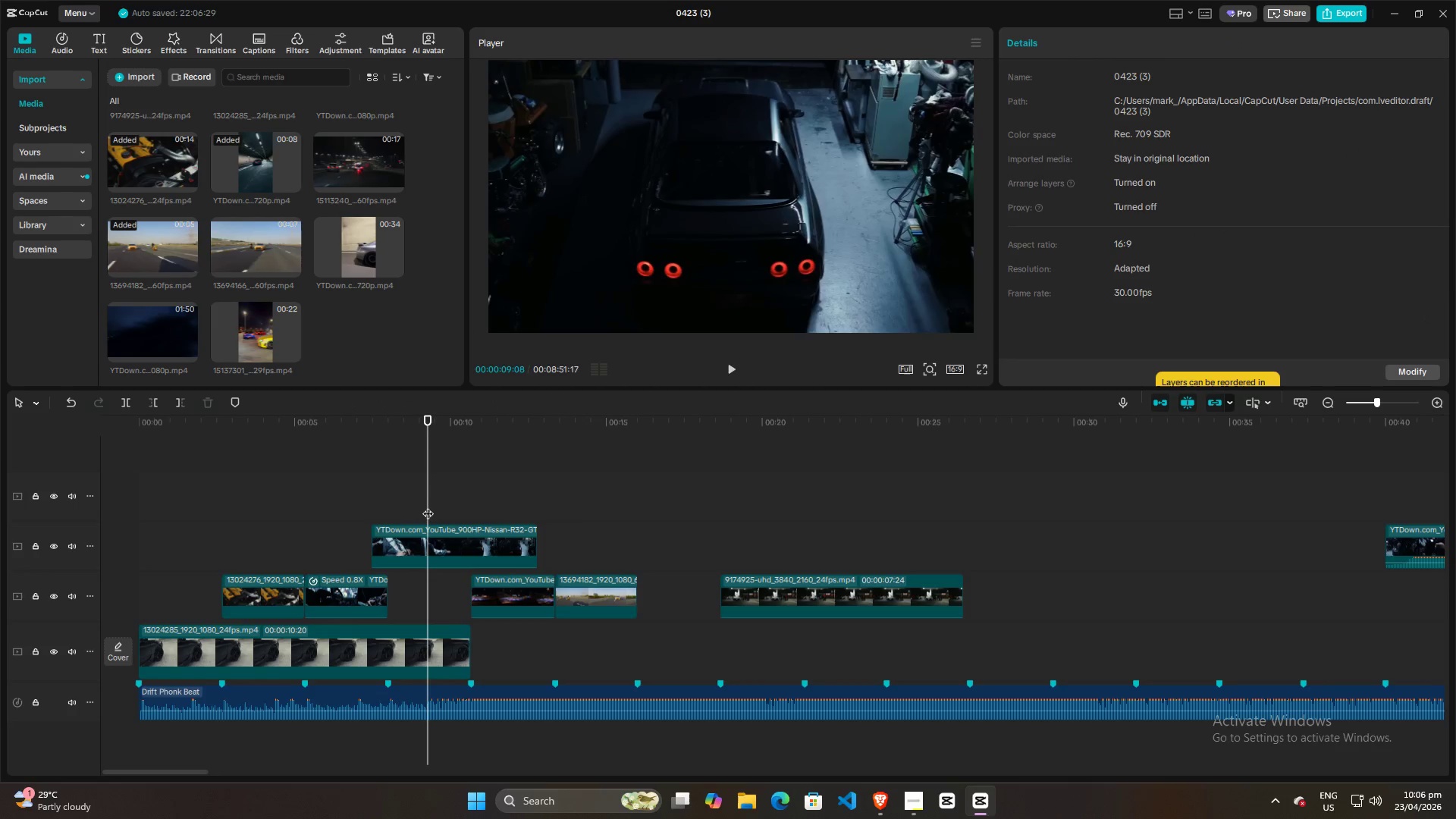 
key(Space)
 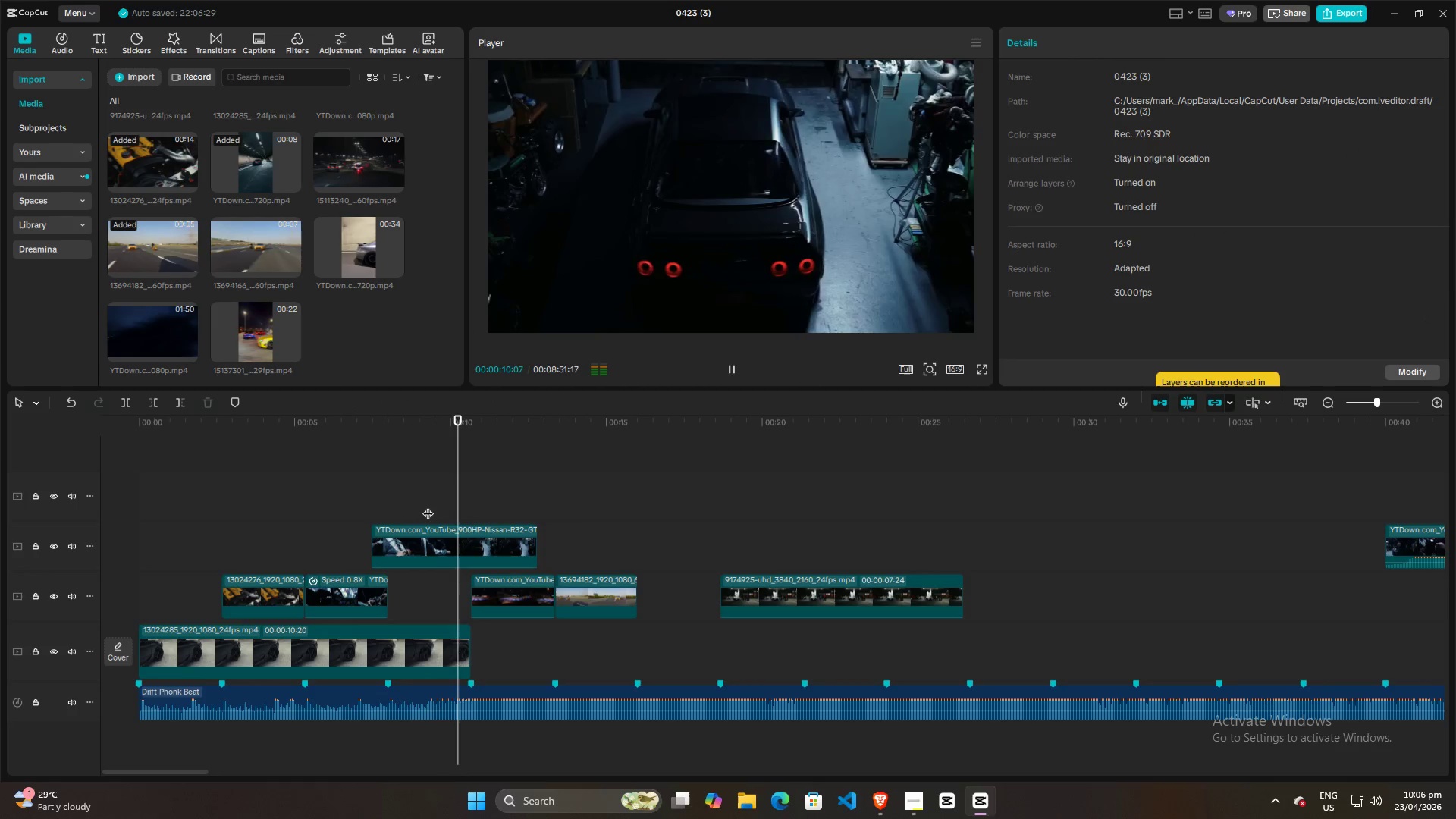 
key(Space)
 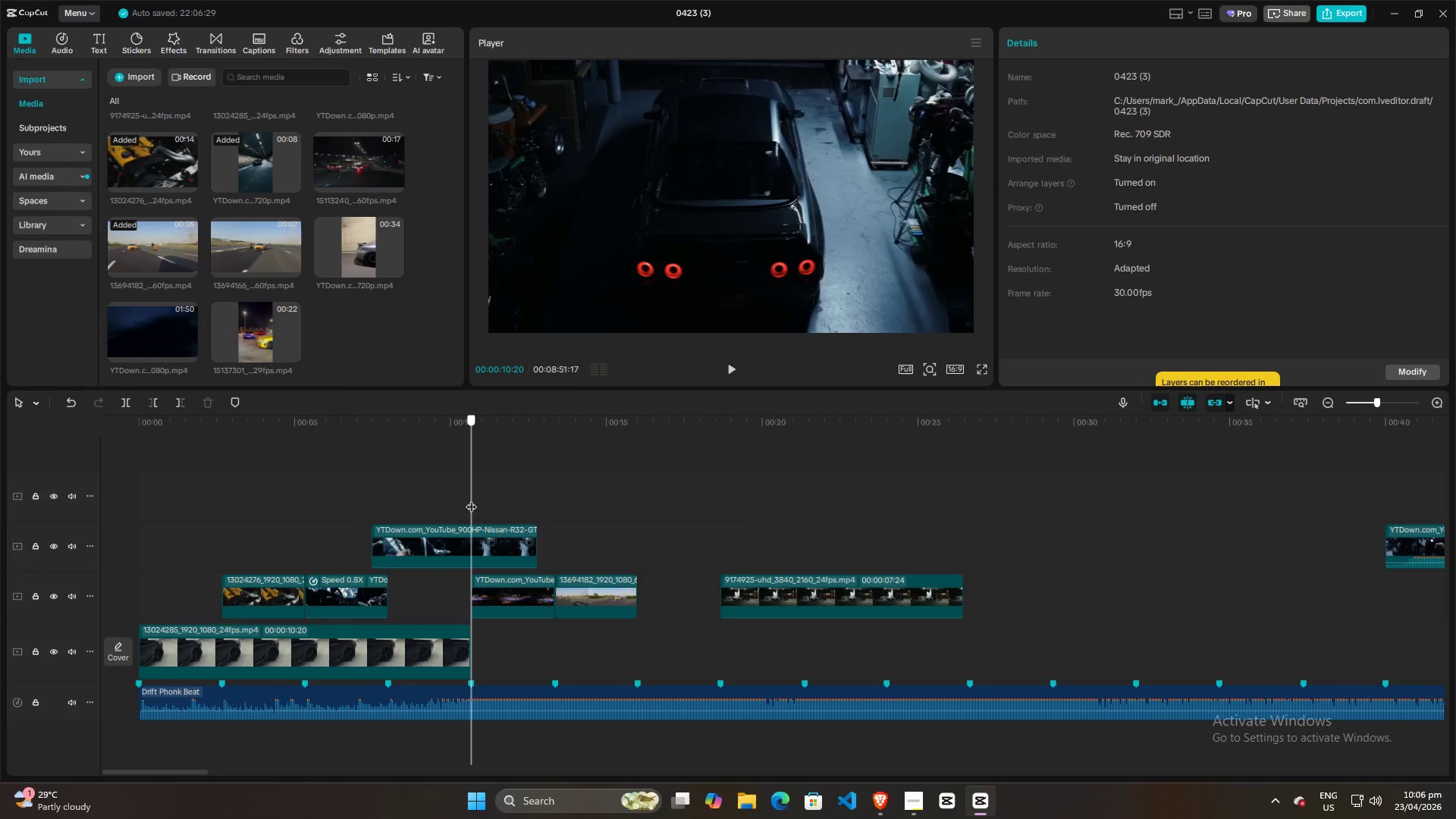 
left_click([451, 548])
 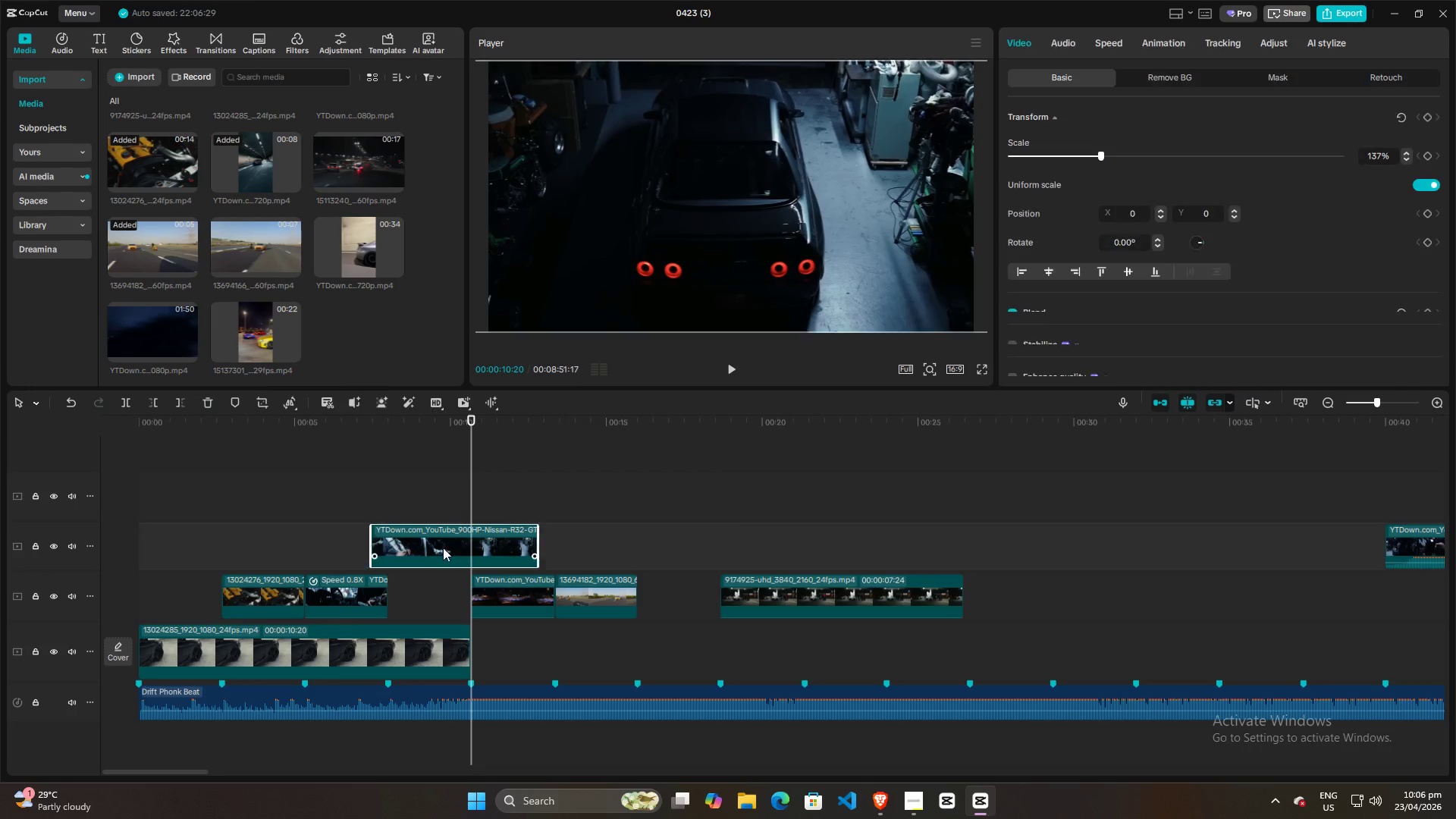 
key(W)
 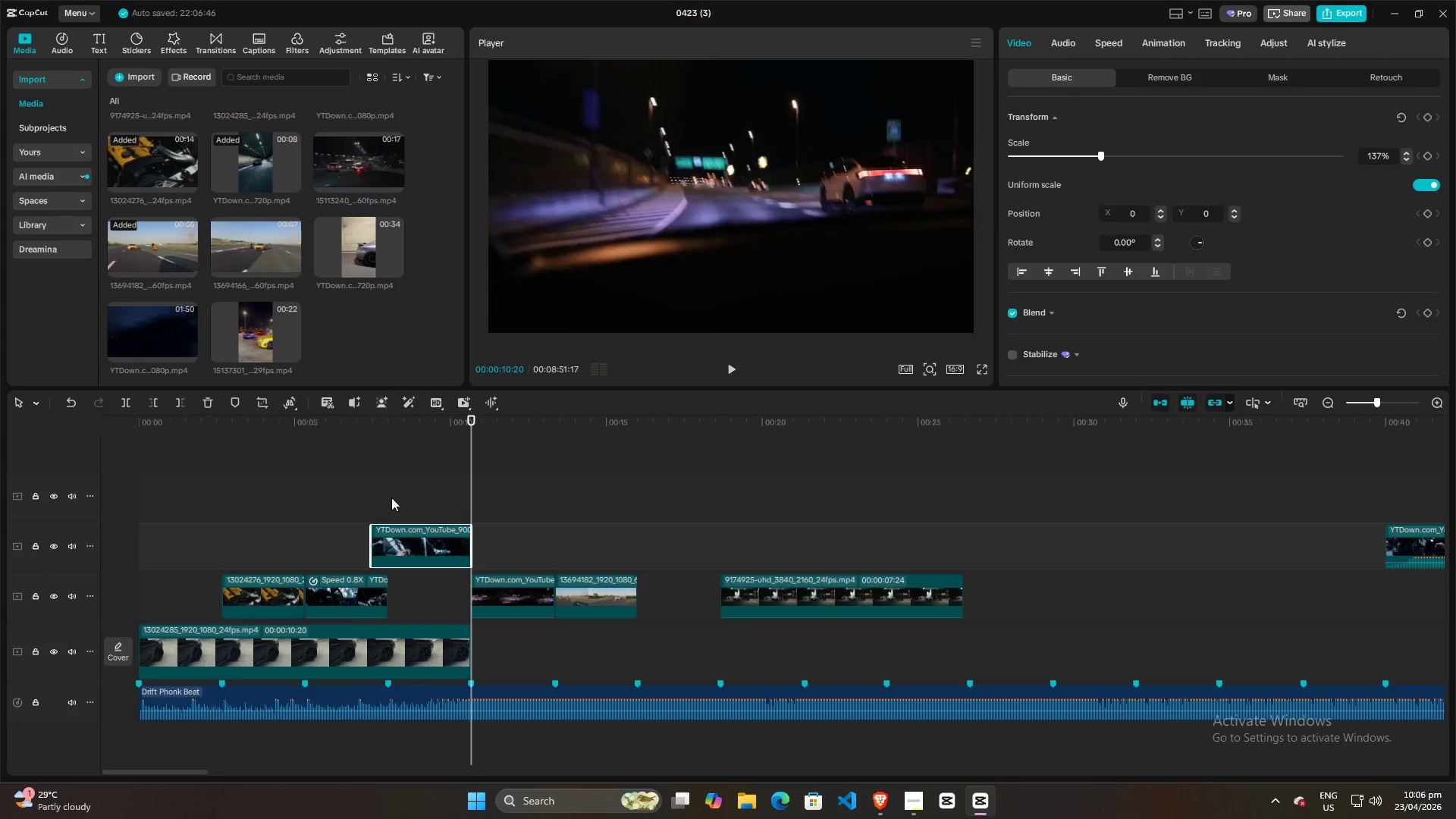 
double_click([391, 497])
 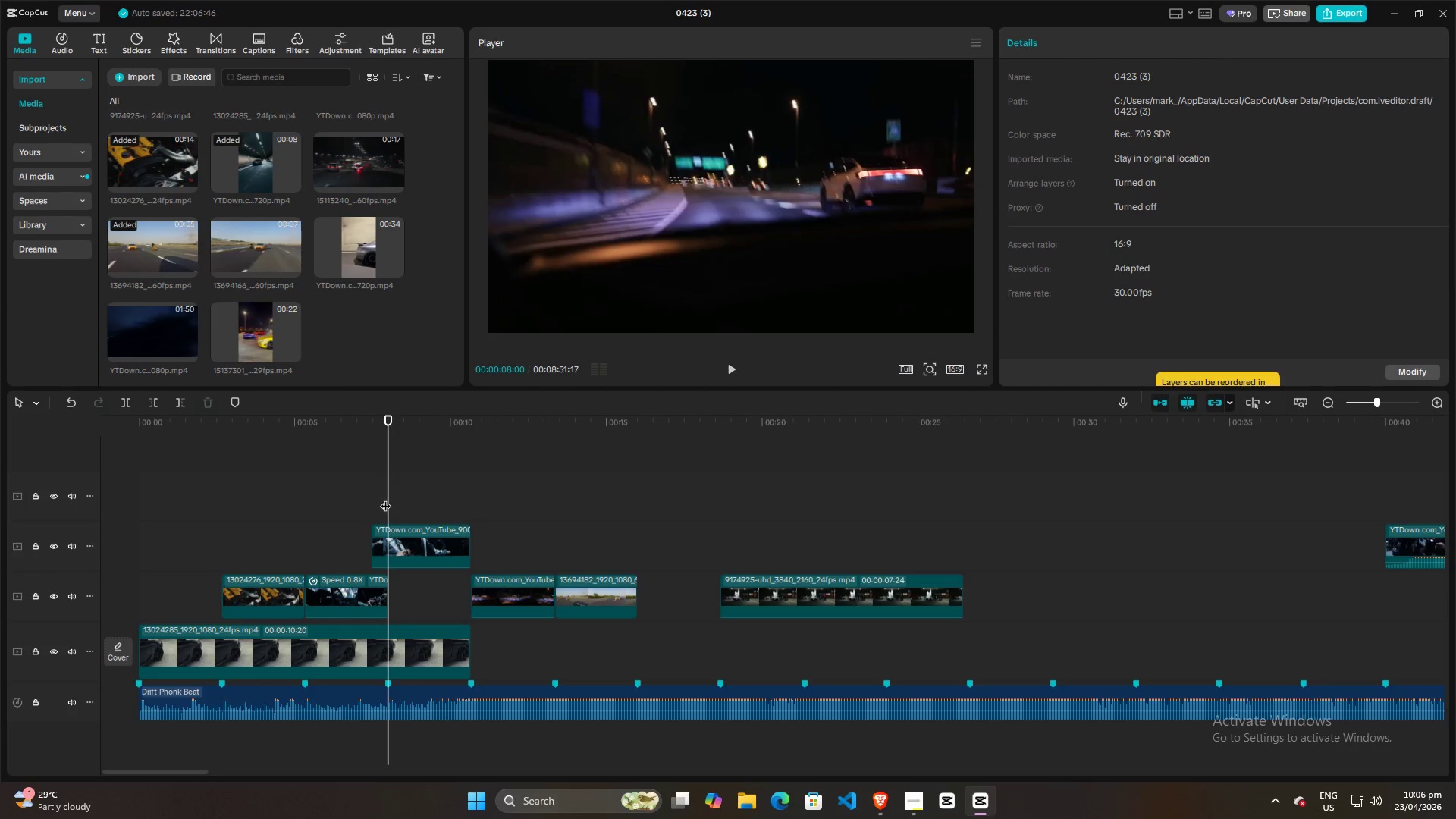 
left_click_drag(start_coordinate=[385, 498], to_coordinate=[376, 500])
 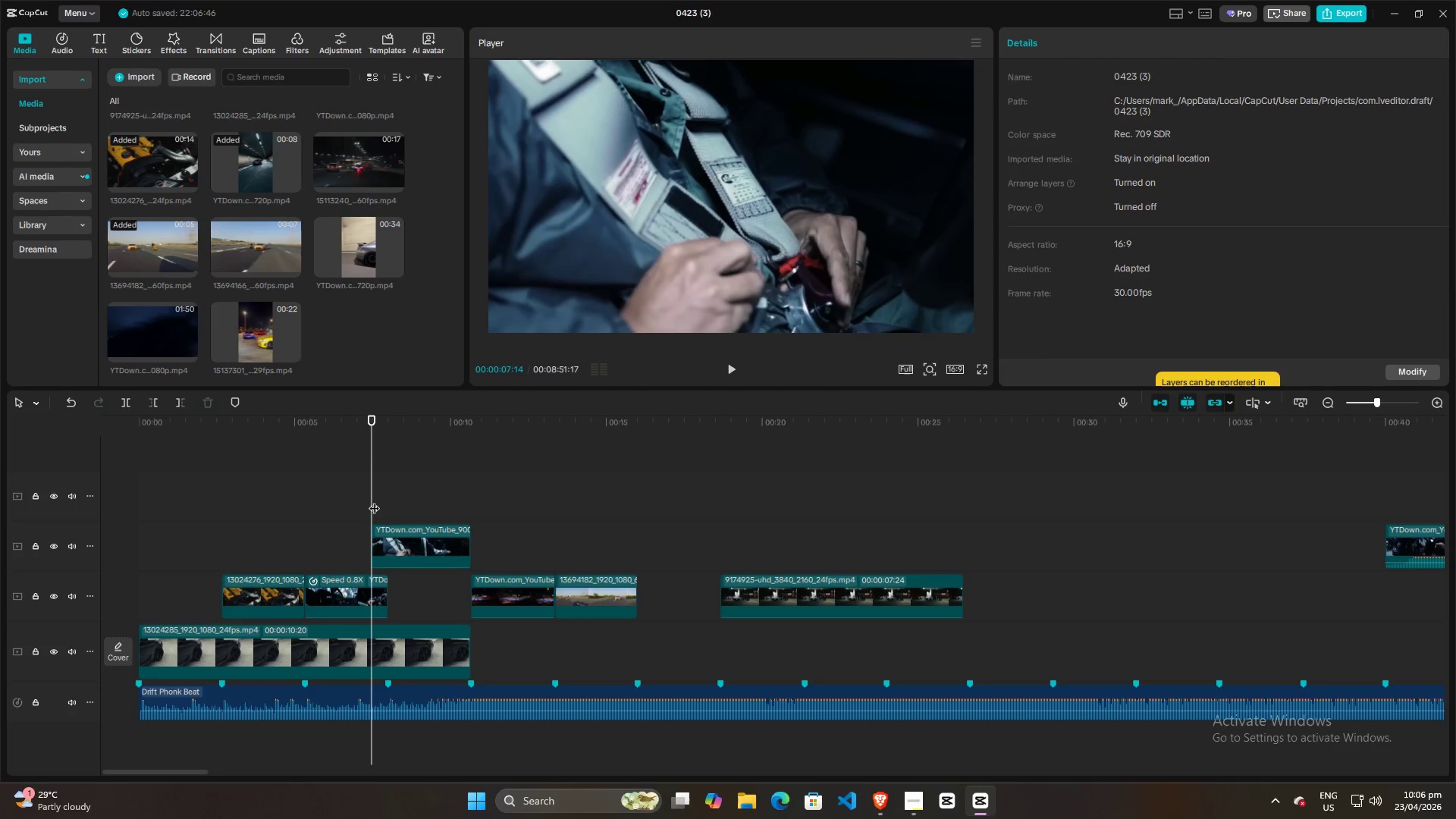 
key(Space)
 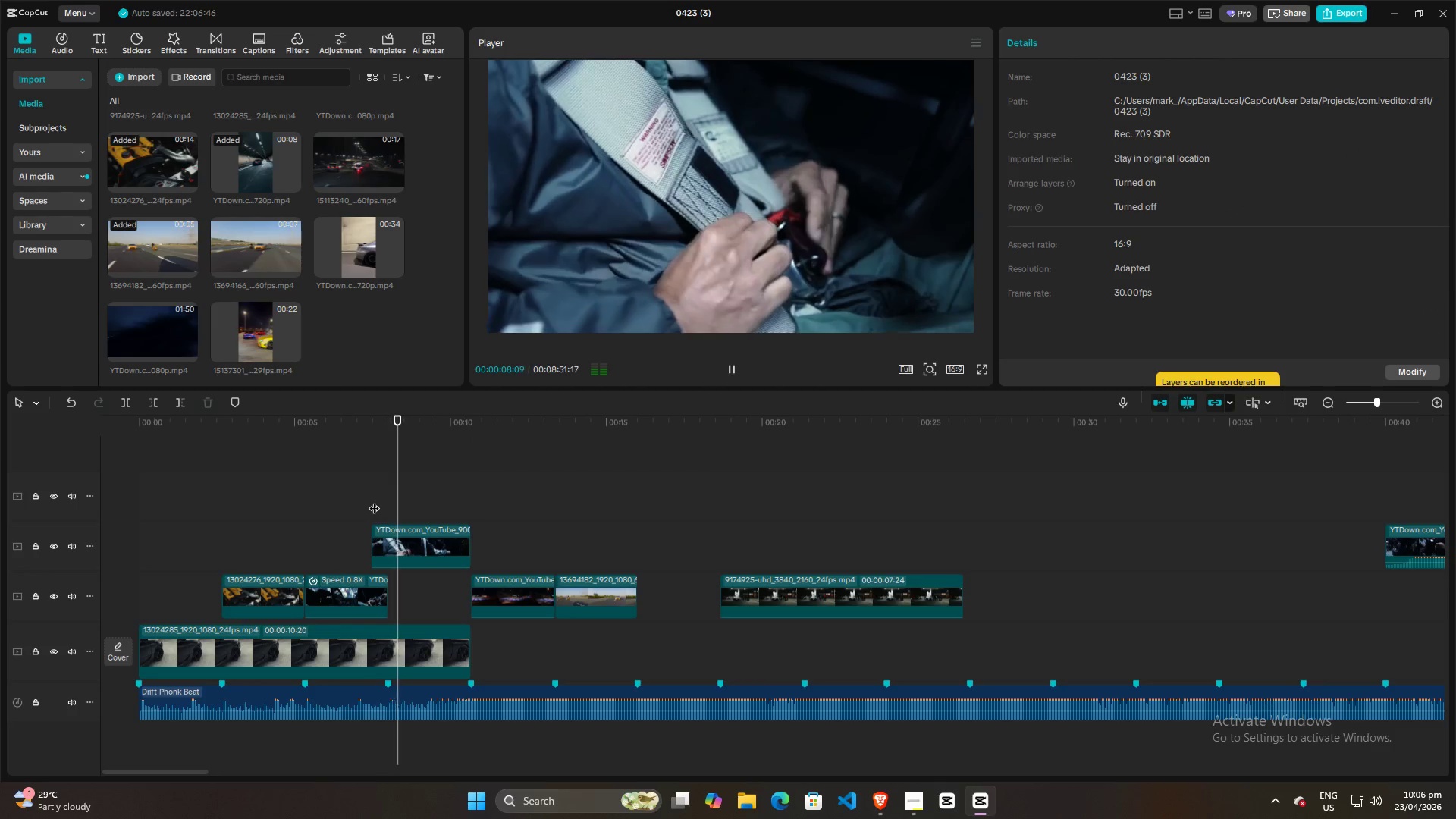 
key(Space)
 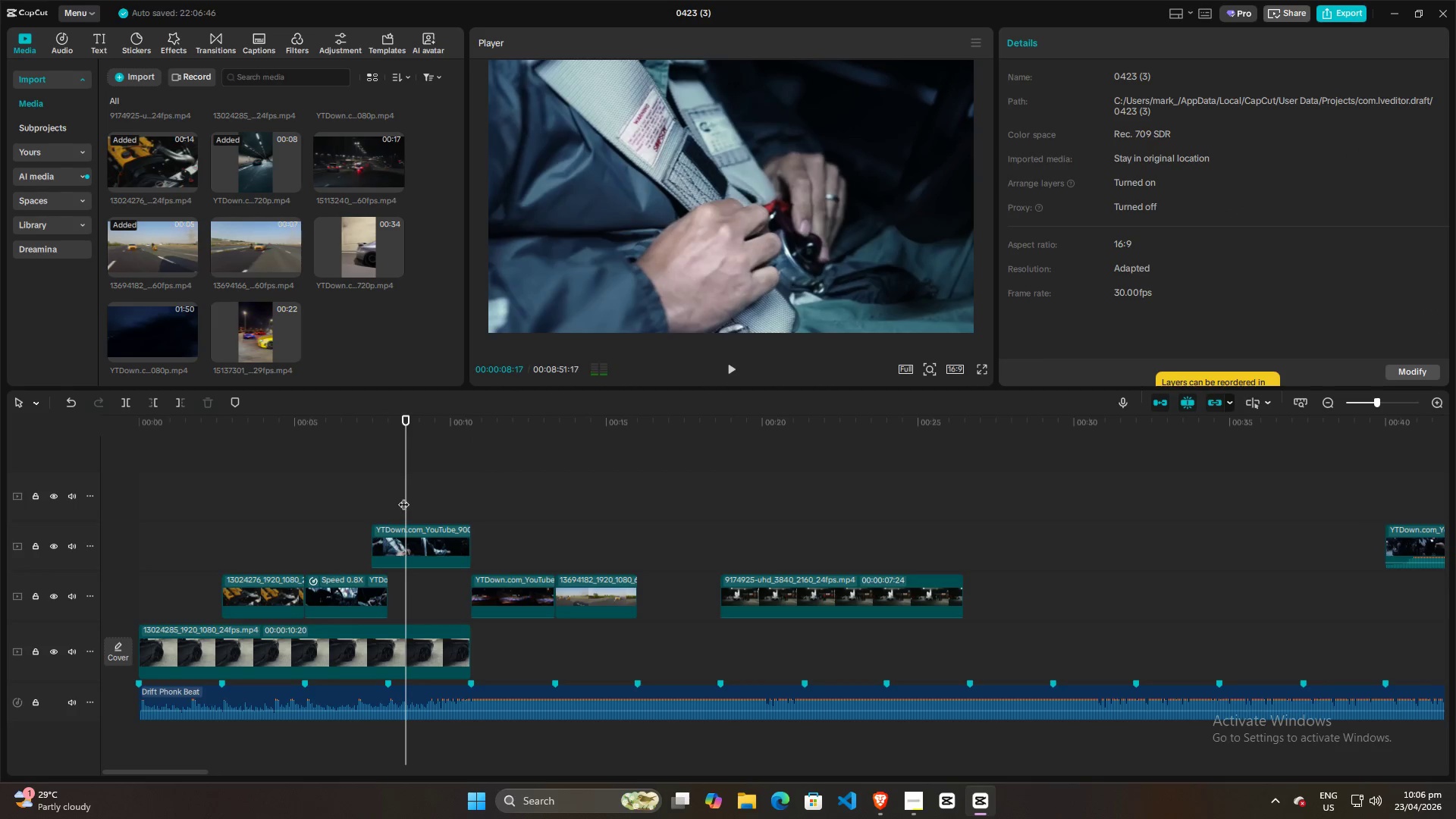 
left_click_drag(start_coordinate=[403, 497], to_coordinate=[391, 500])
 